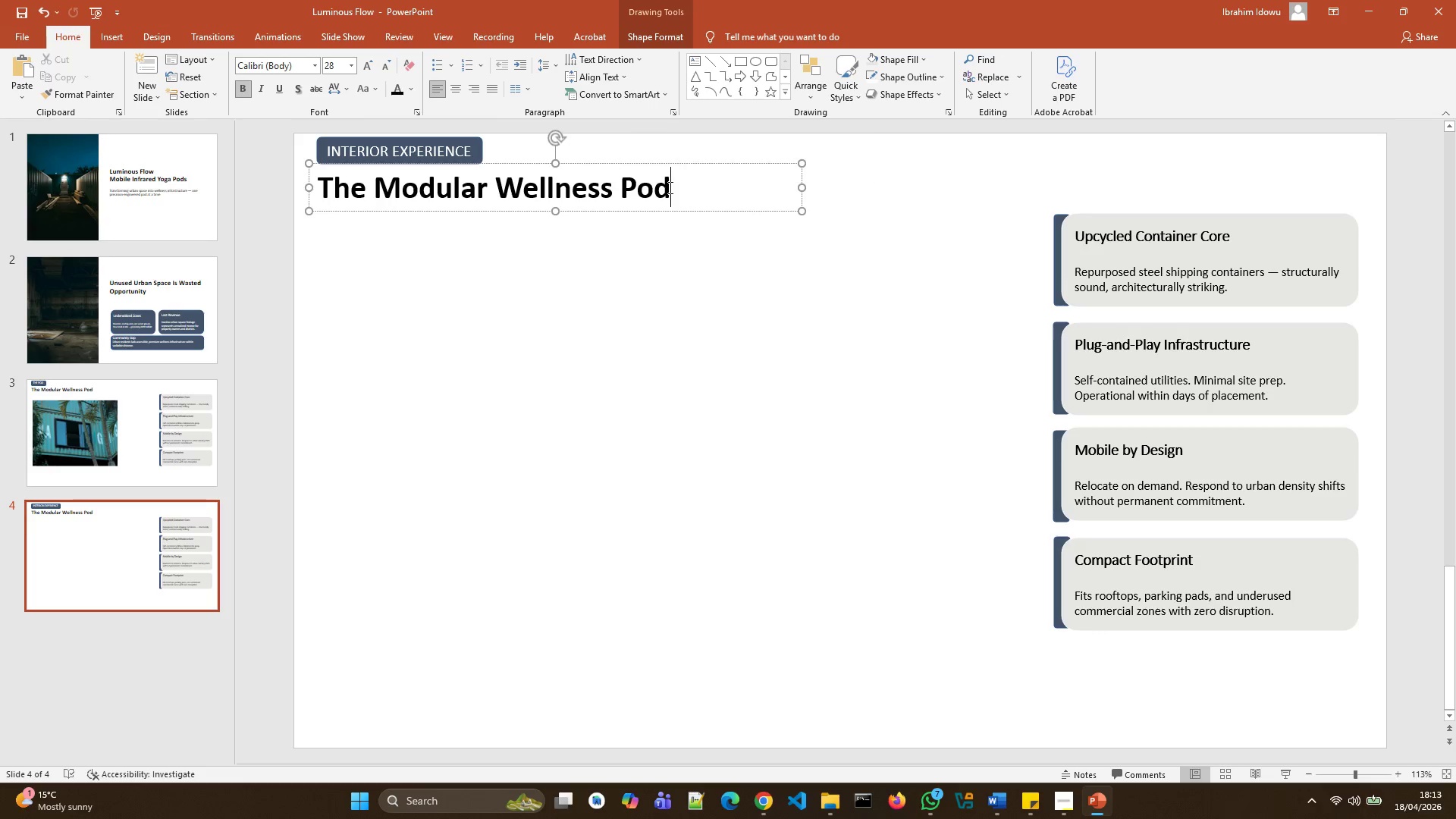 
left_click_drag(start_coordinate=[669, 187], to_coordinate=[338, 196])
 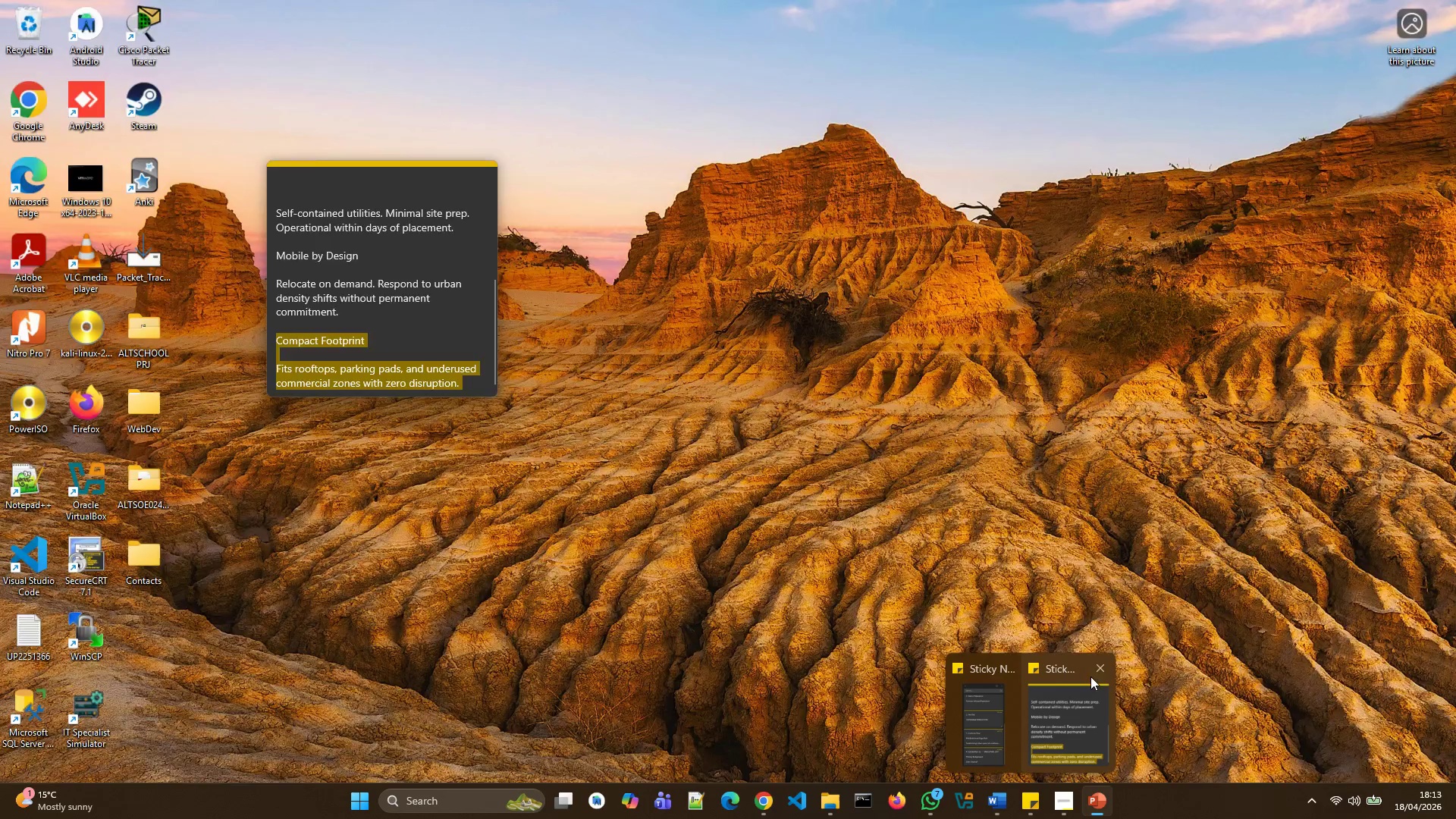 
left_click([1024, 717])
 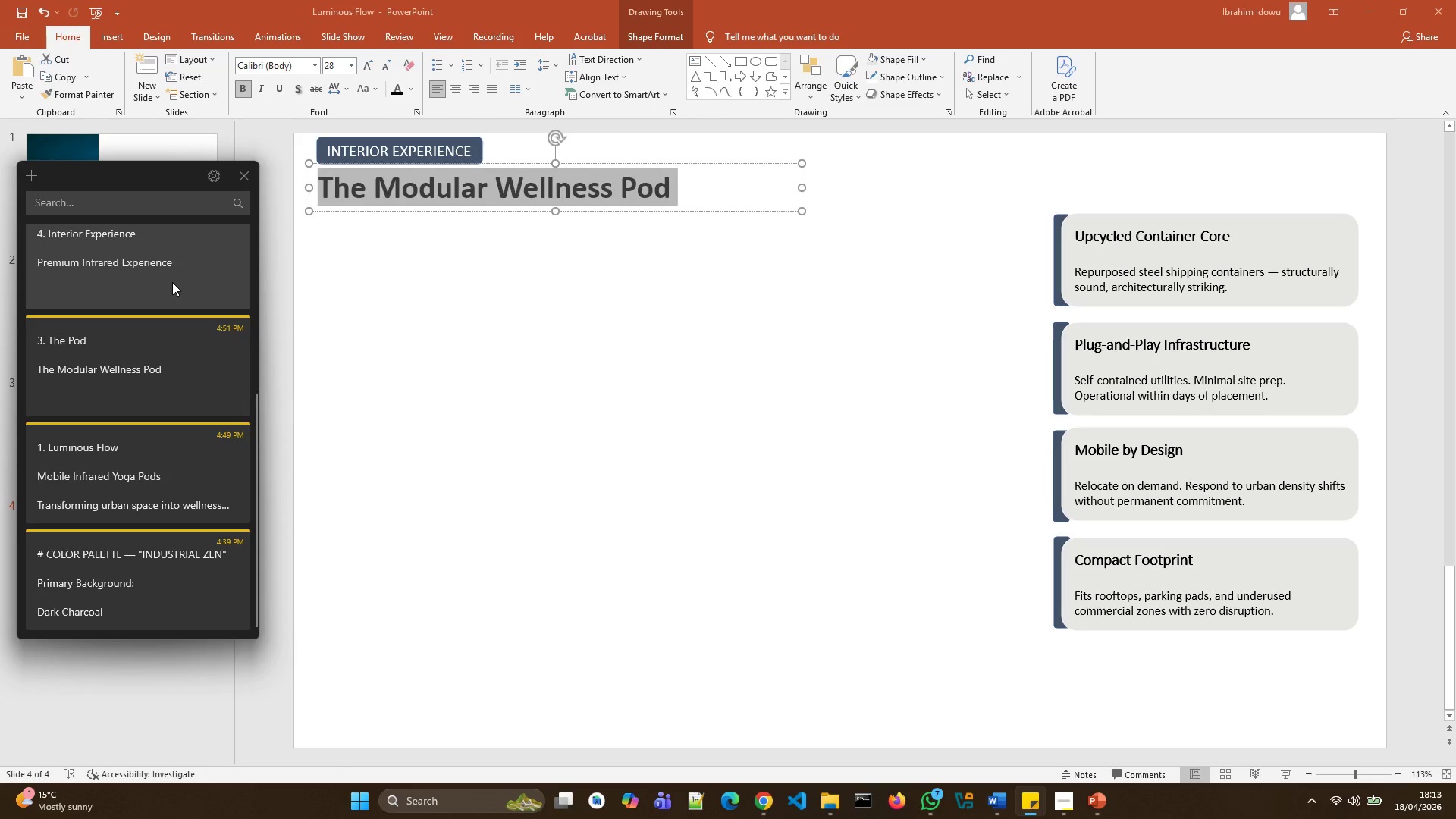 
double_click([172, 282])
 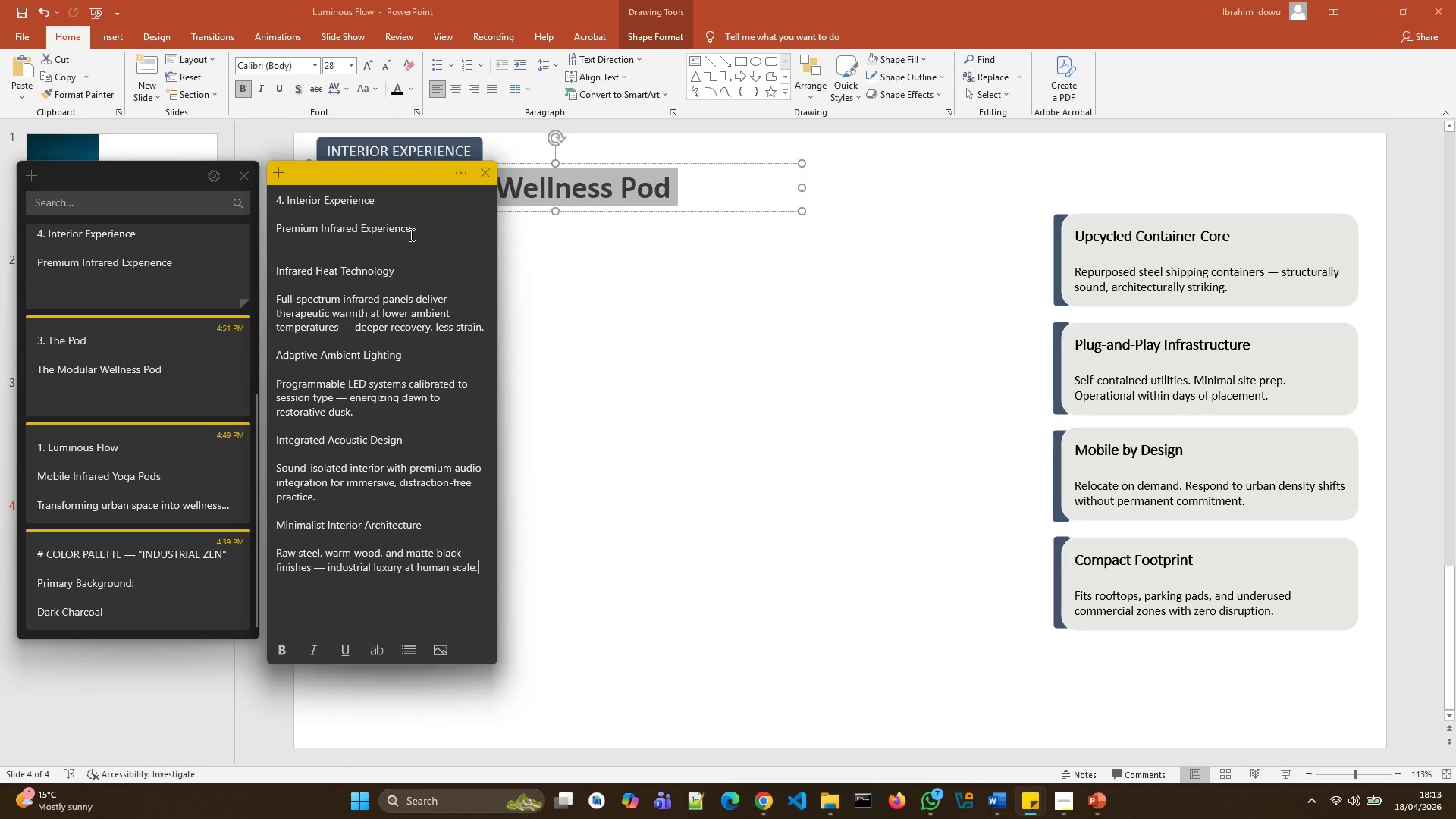 
left_click_drag(start_coordinate=[422, 229], to_coordinate=[273, 231])
 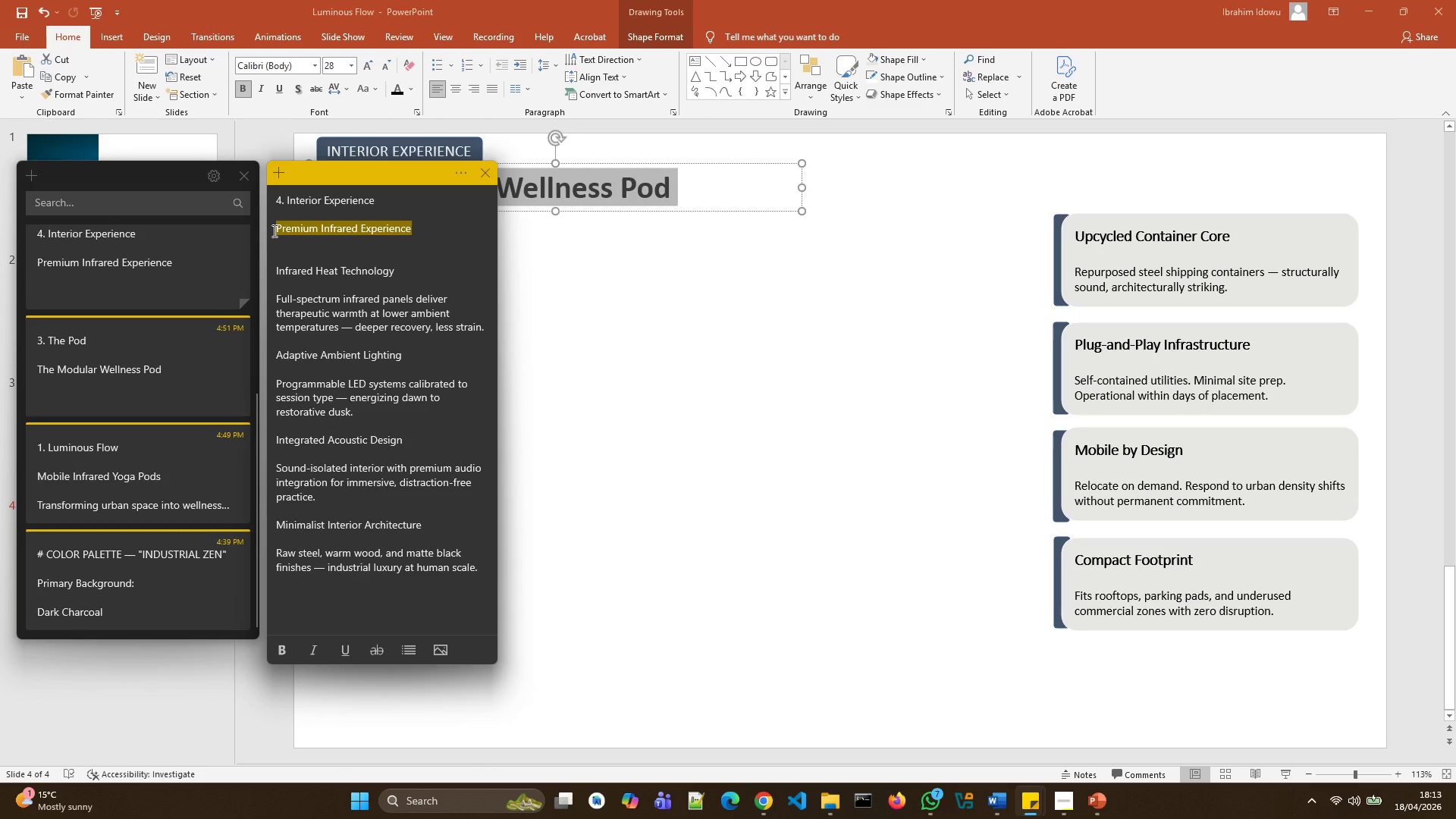 
key(Control+C)
 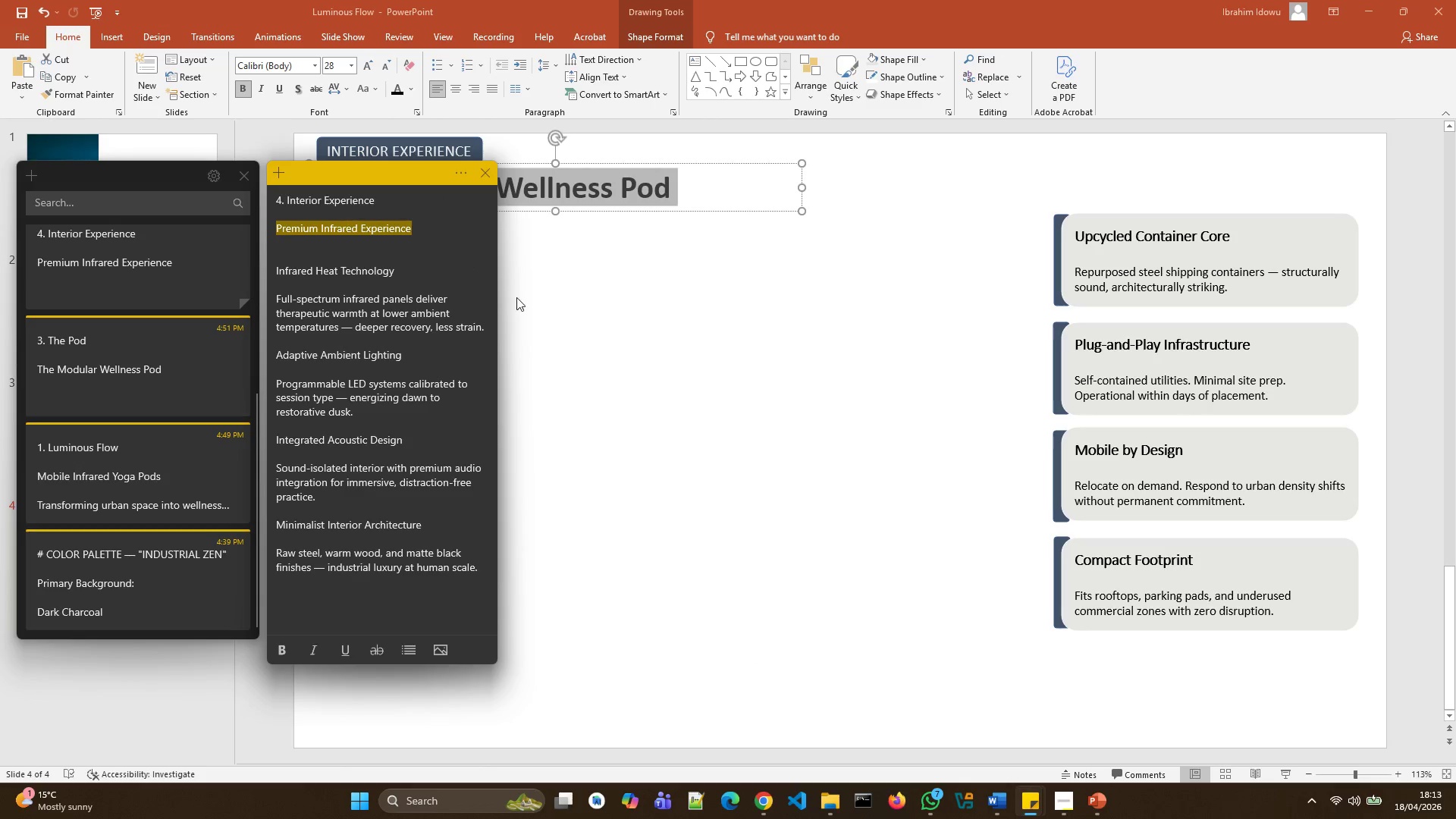 
left_click_drag(start_coordinate=[536, 294], to_coordinate=[532, 289])
 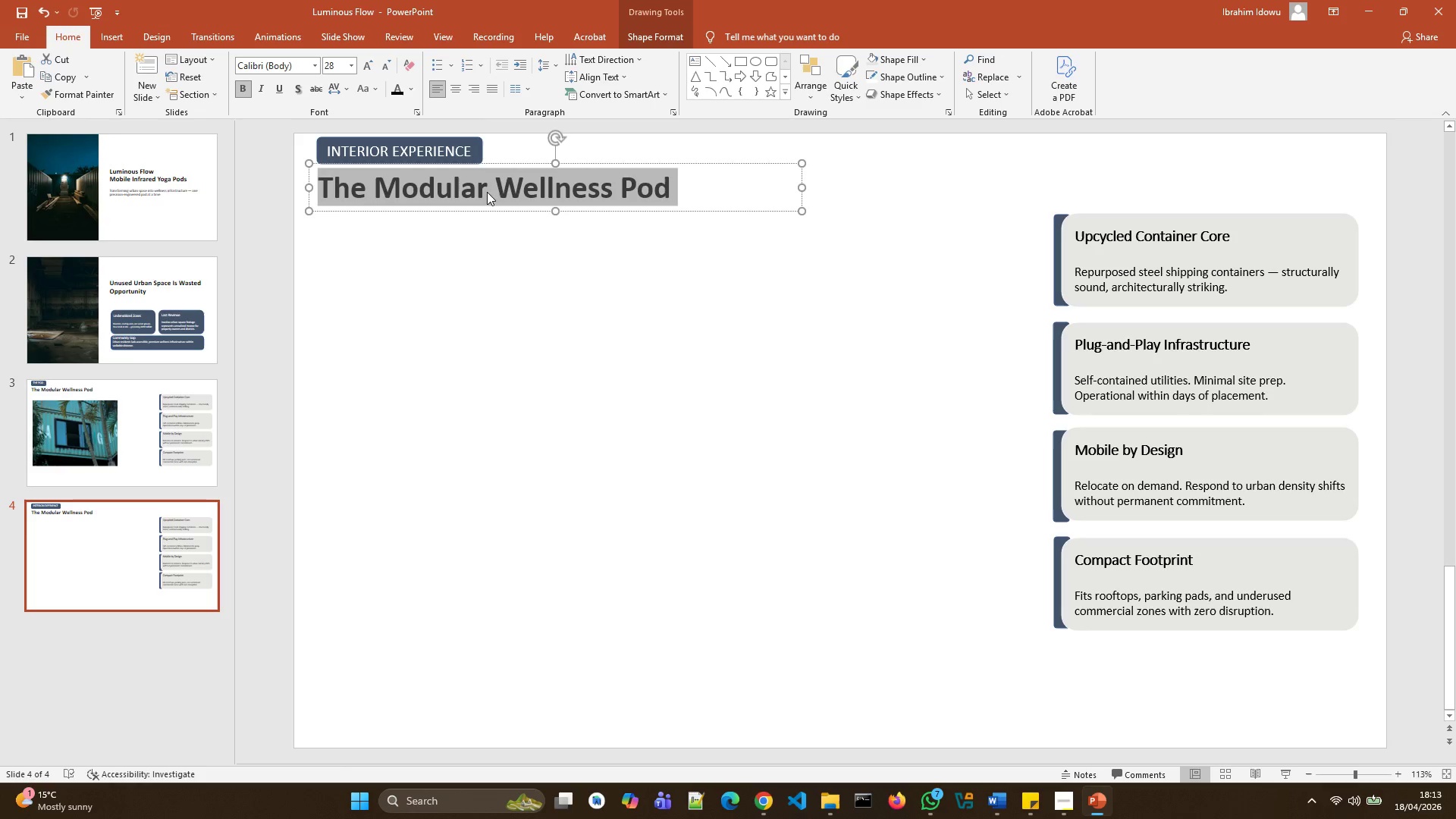 
left_click([487, 190])
 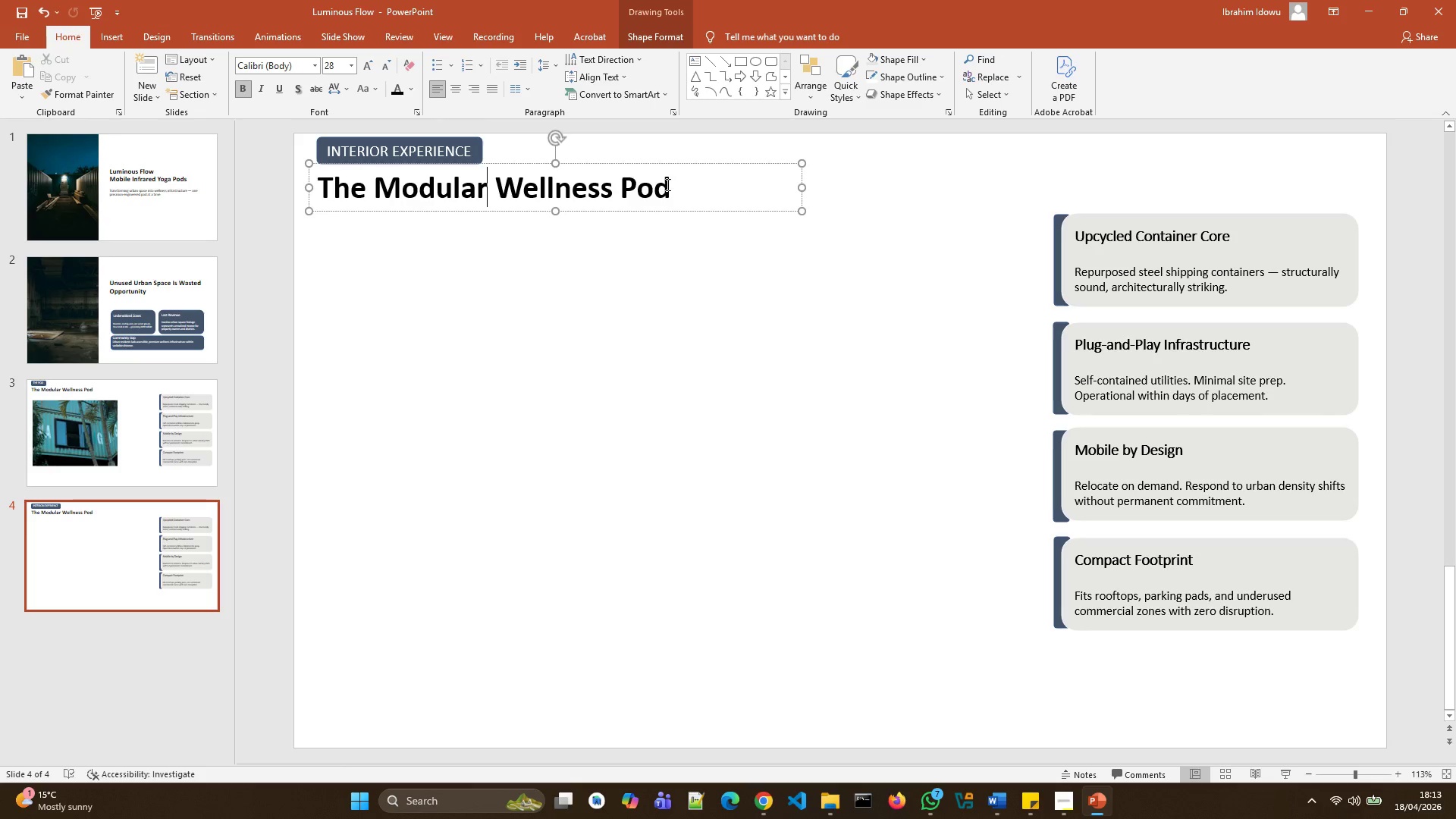 
left_click_drag(start_coordinate=[679, 184], to_coordinate=[677, 180])
 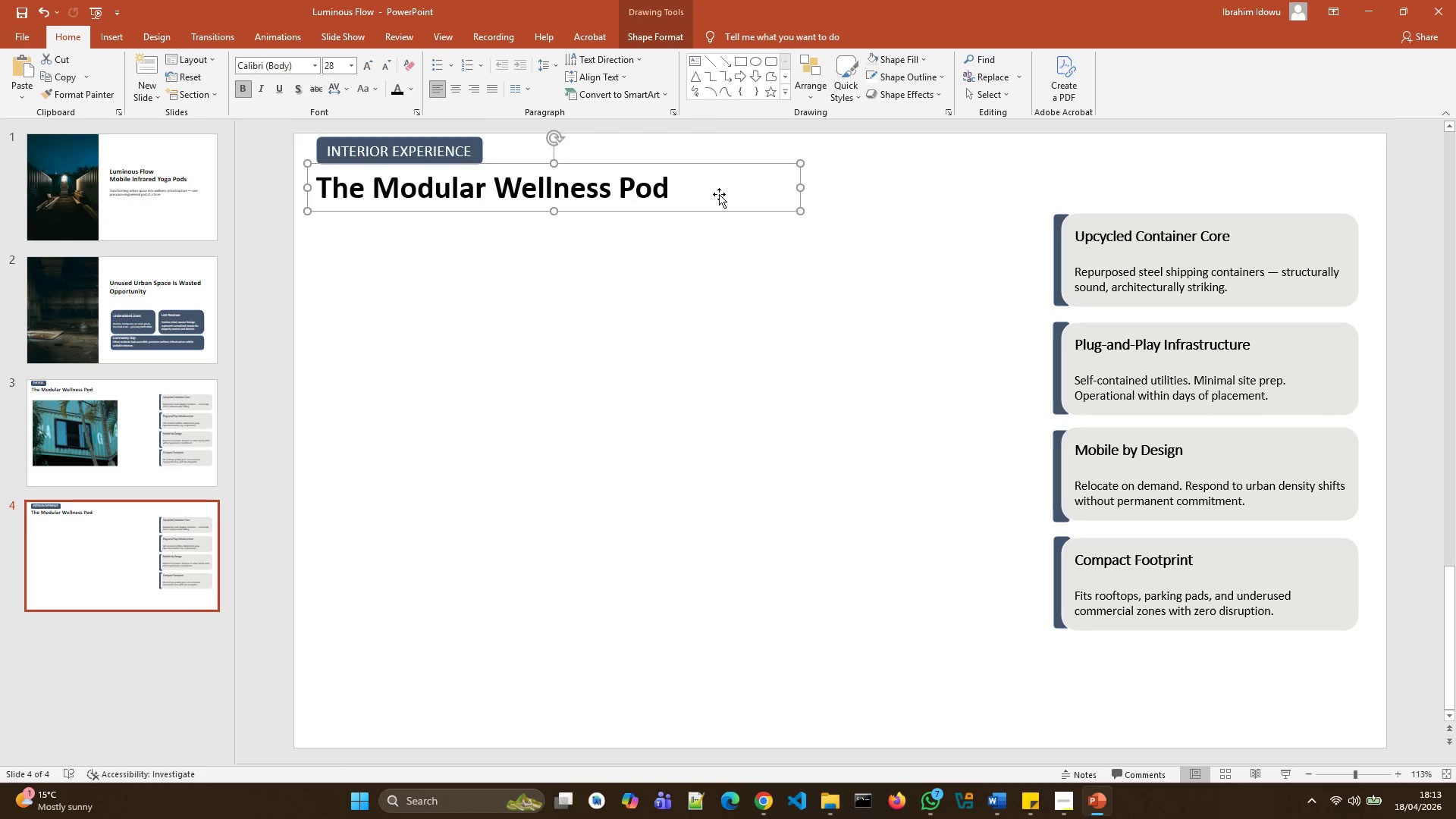 
left_click([714, 193])
 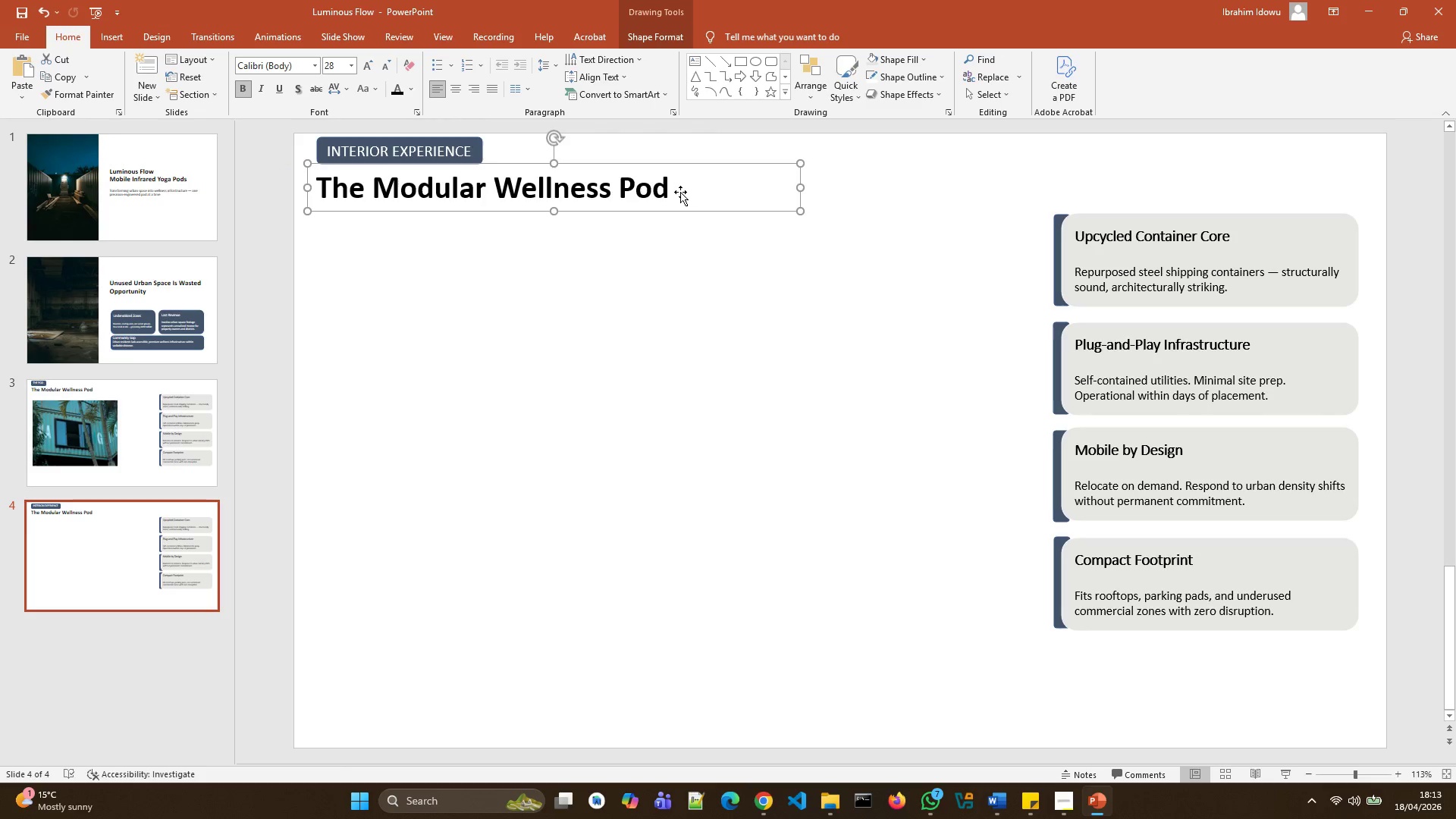 
left_click([680, 192])
 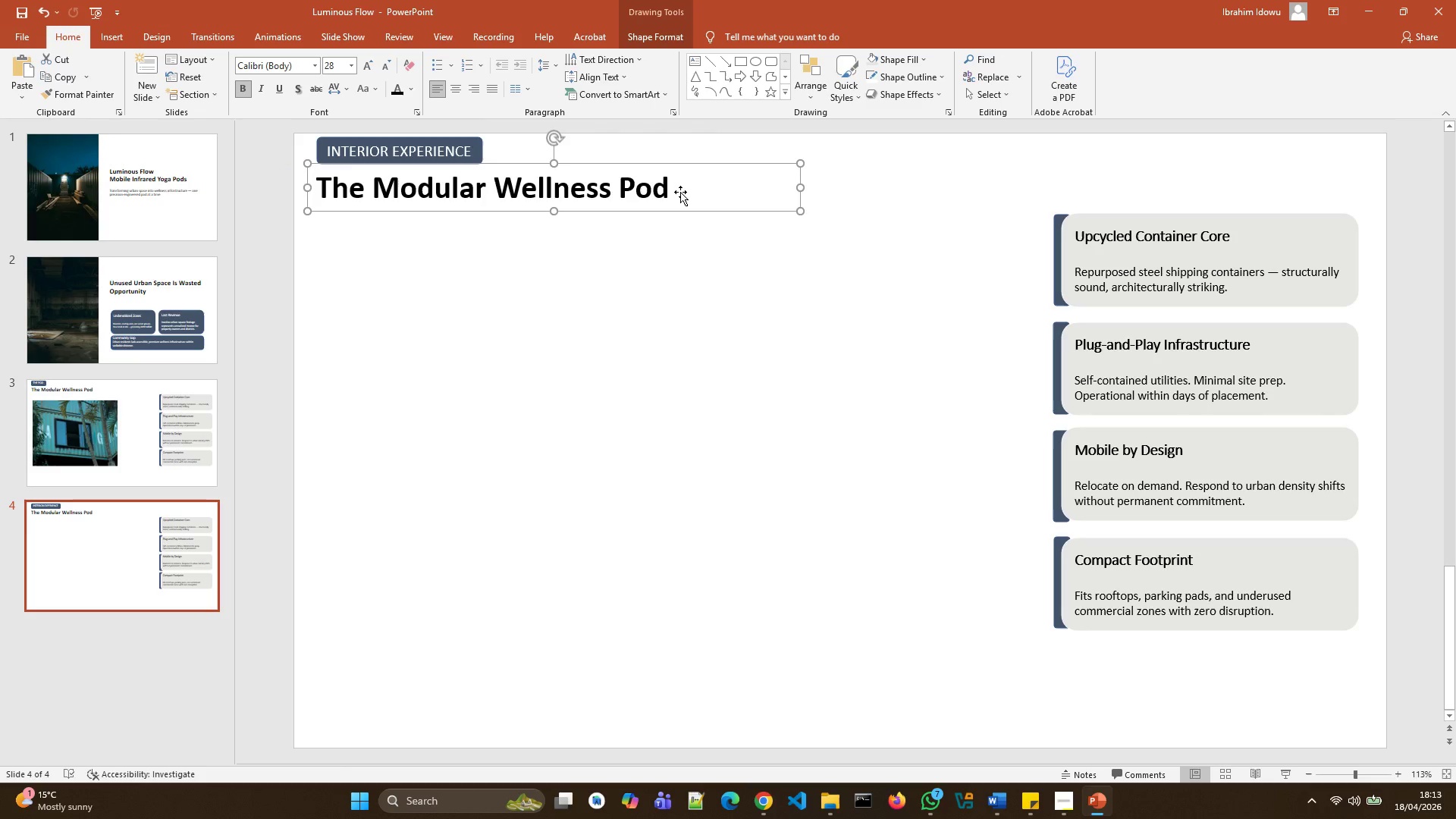 
double_click([680, 192])
 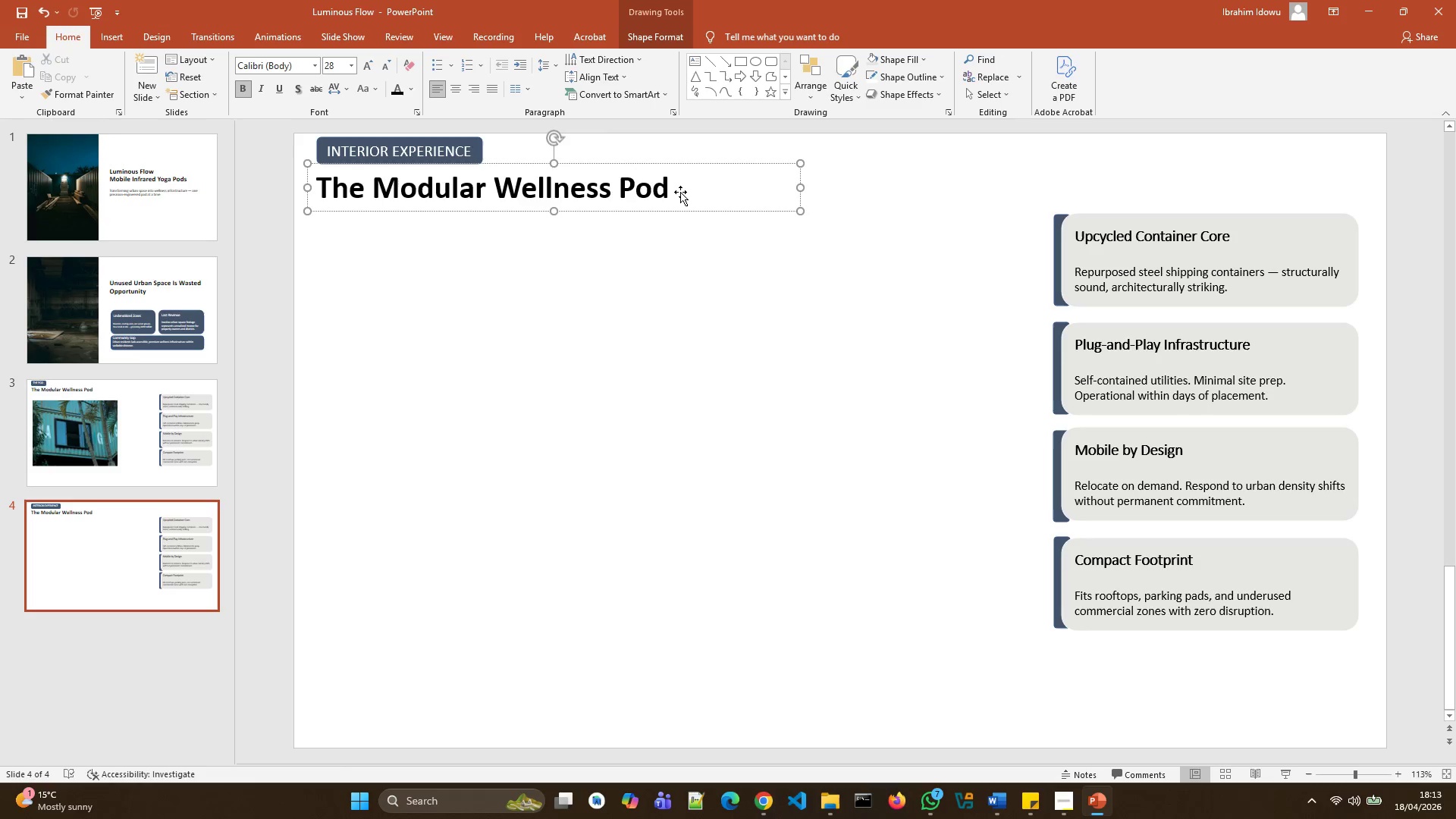 
key(Control+A)
 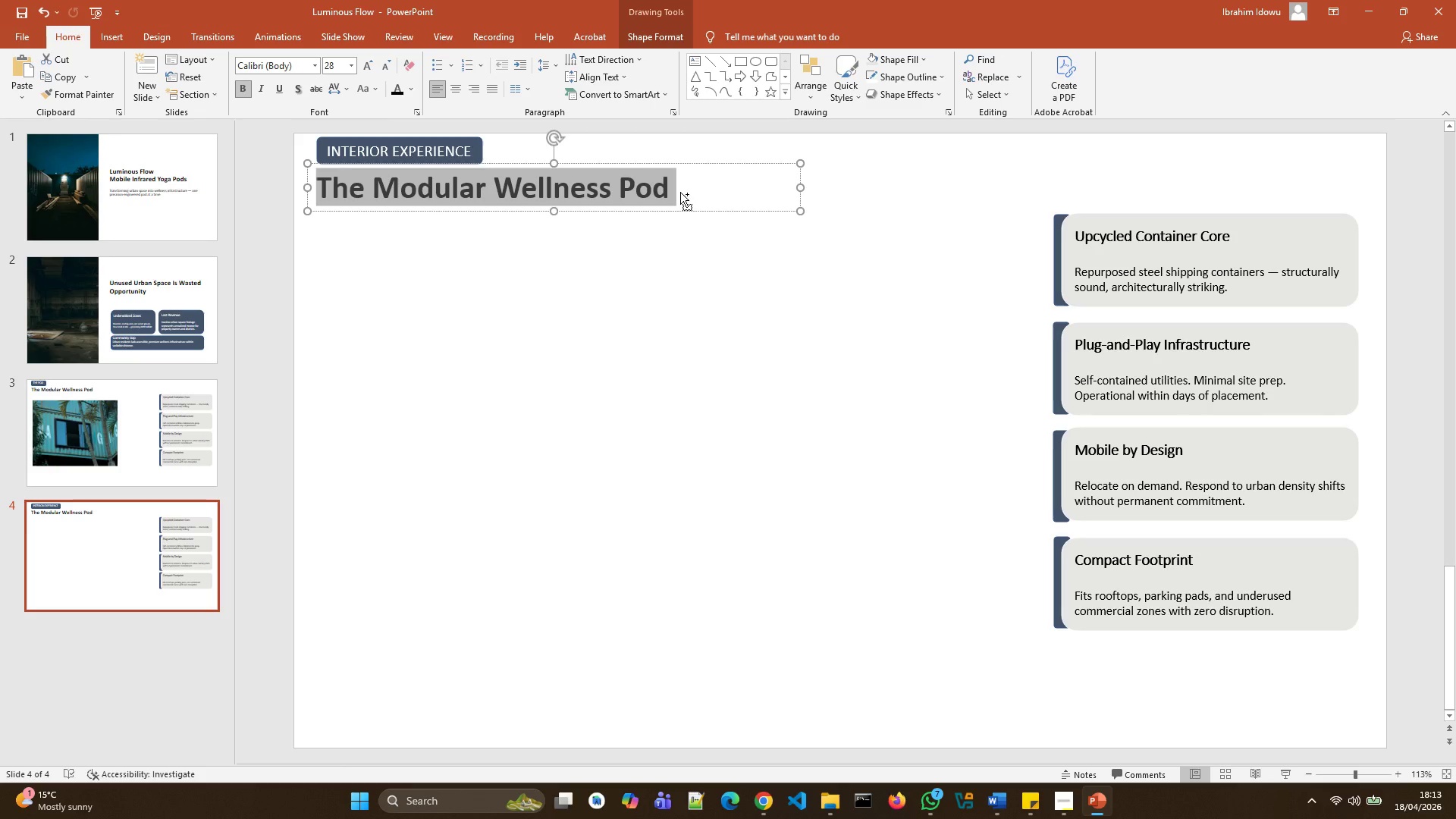 
key(Control+V)
 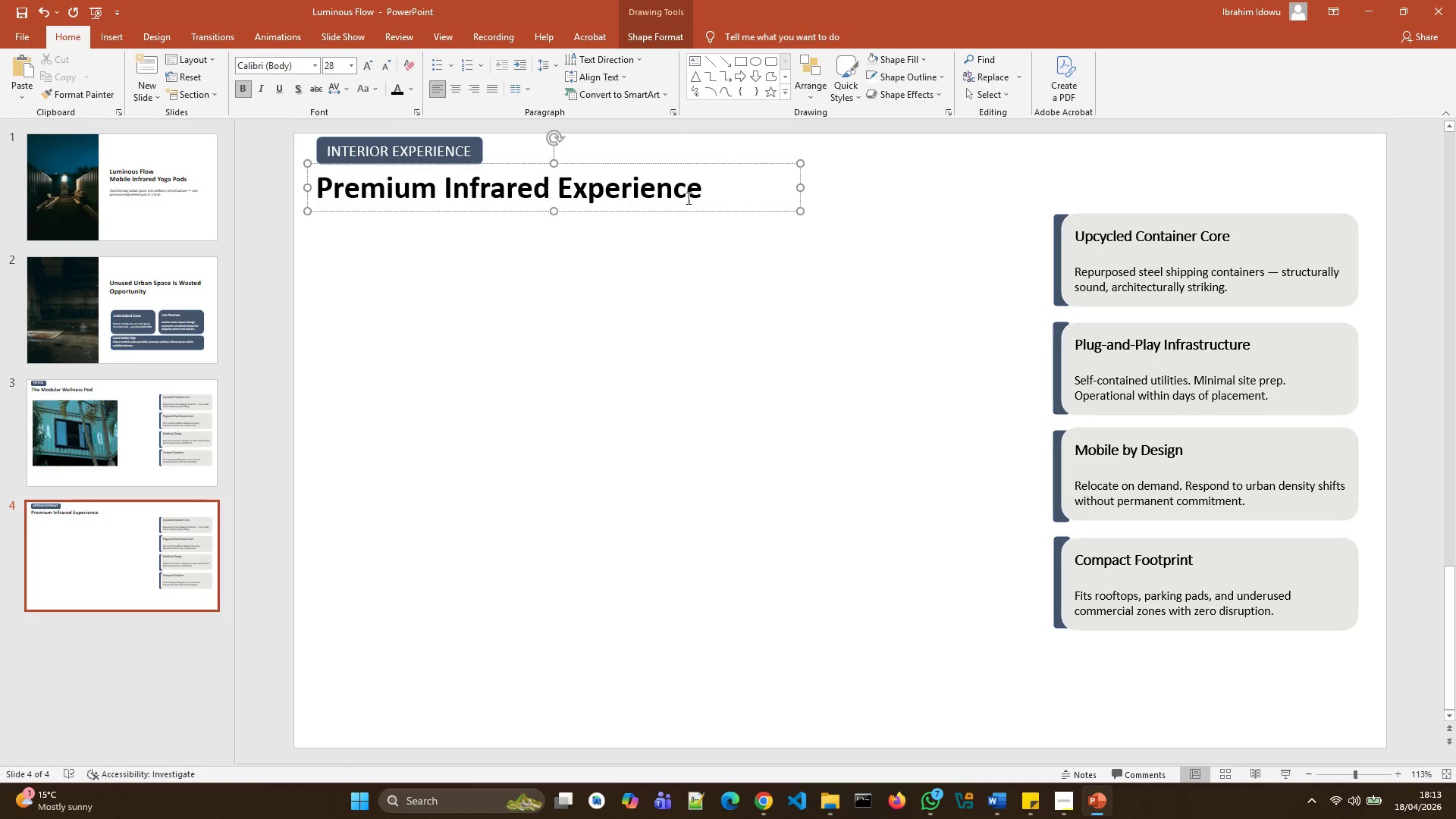 
left_click_drag(start_coordinate=[768, 268], to_coordinate=[773, 268])
 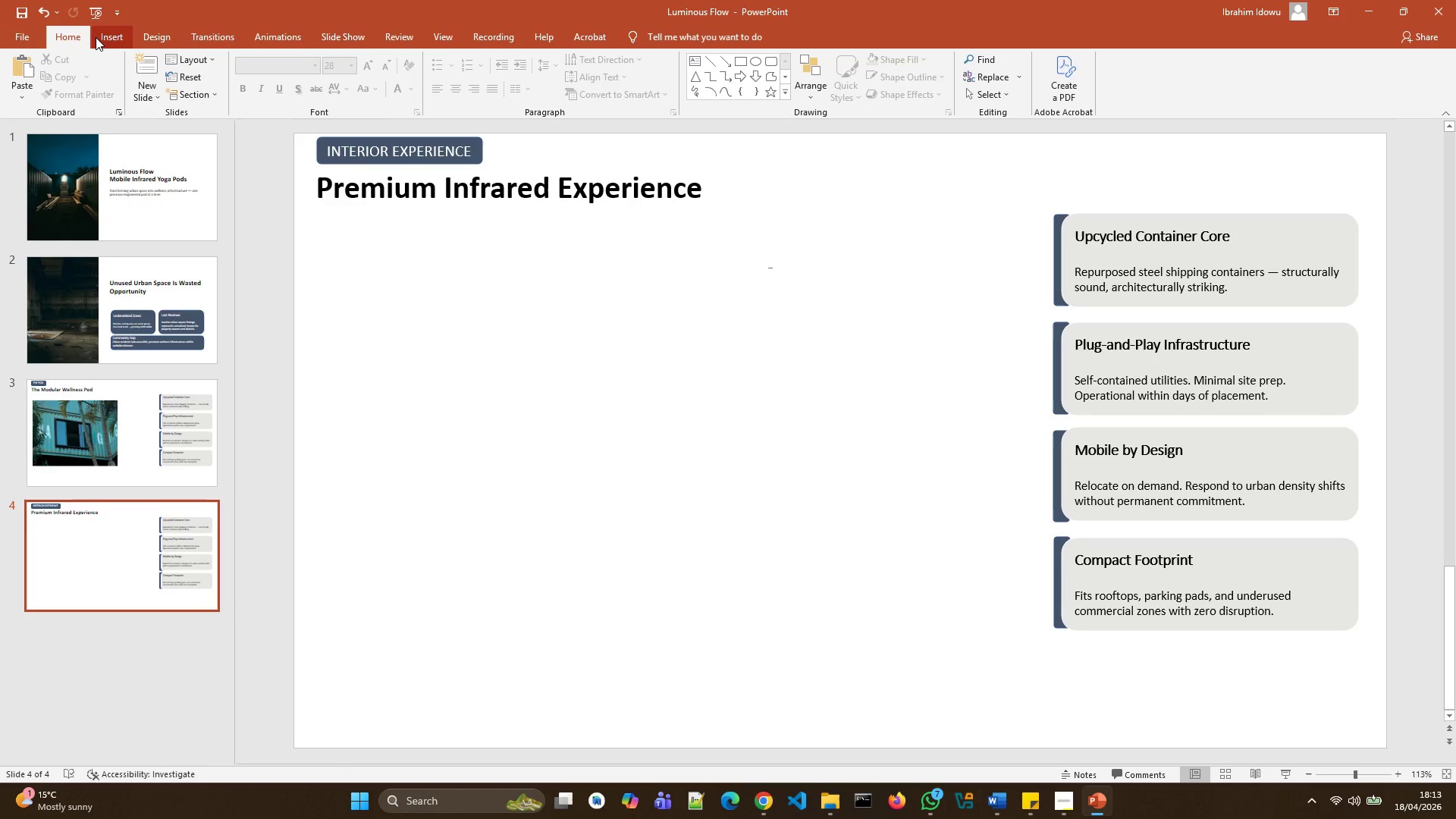 
left_click([101, 35])
 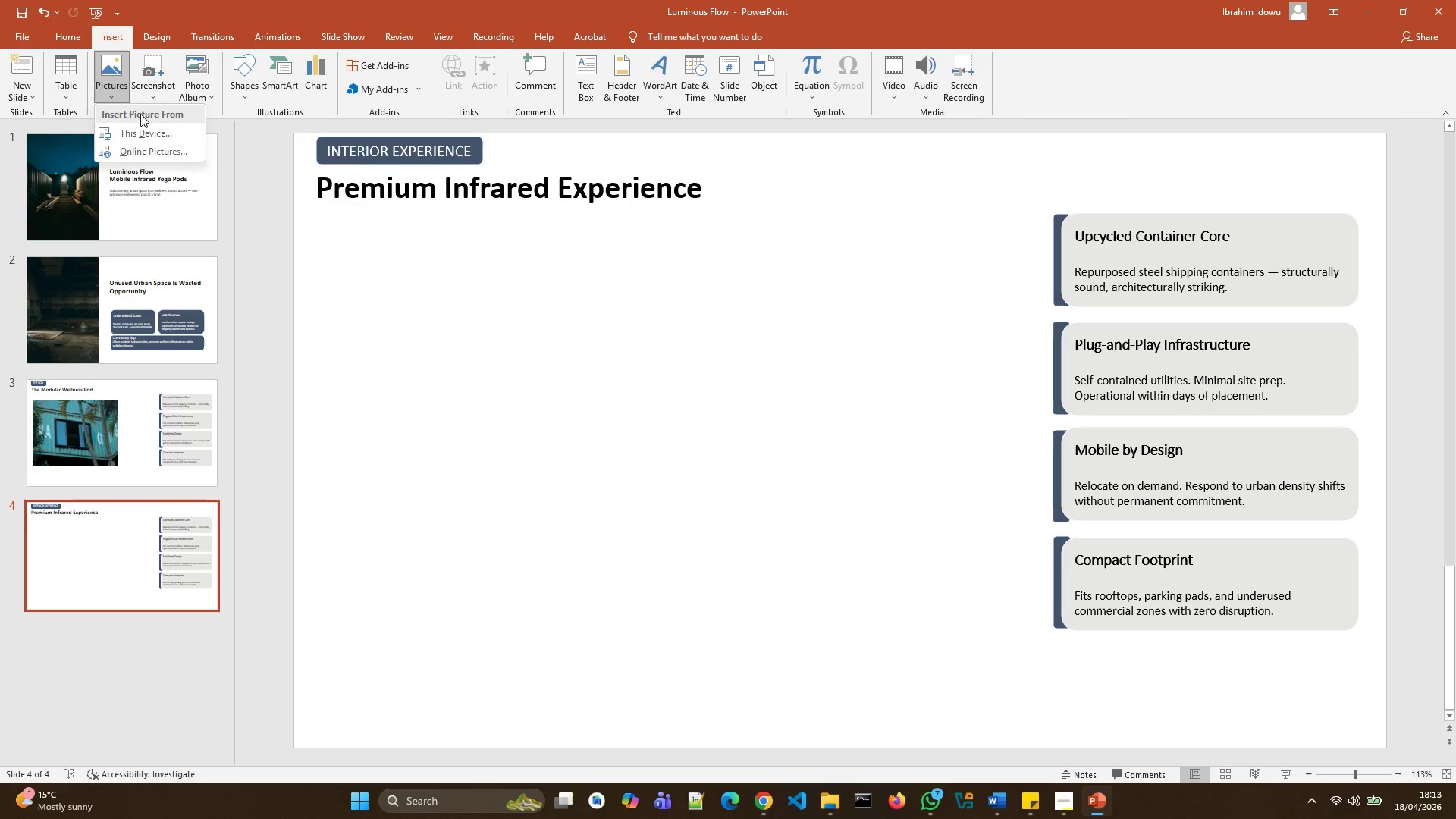 
left_click([145, 125])
 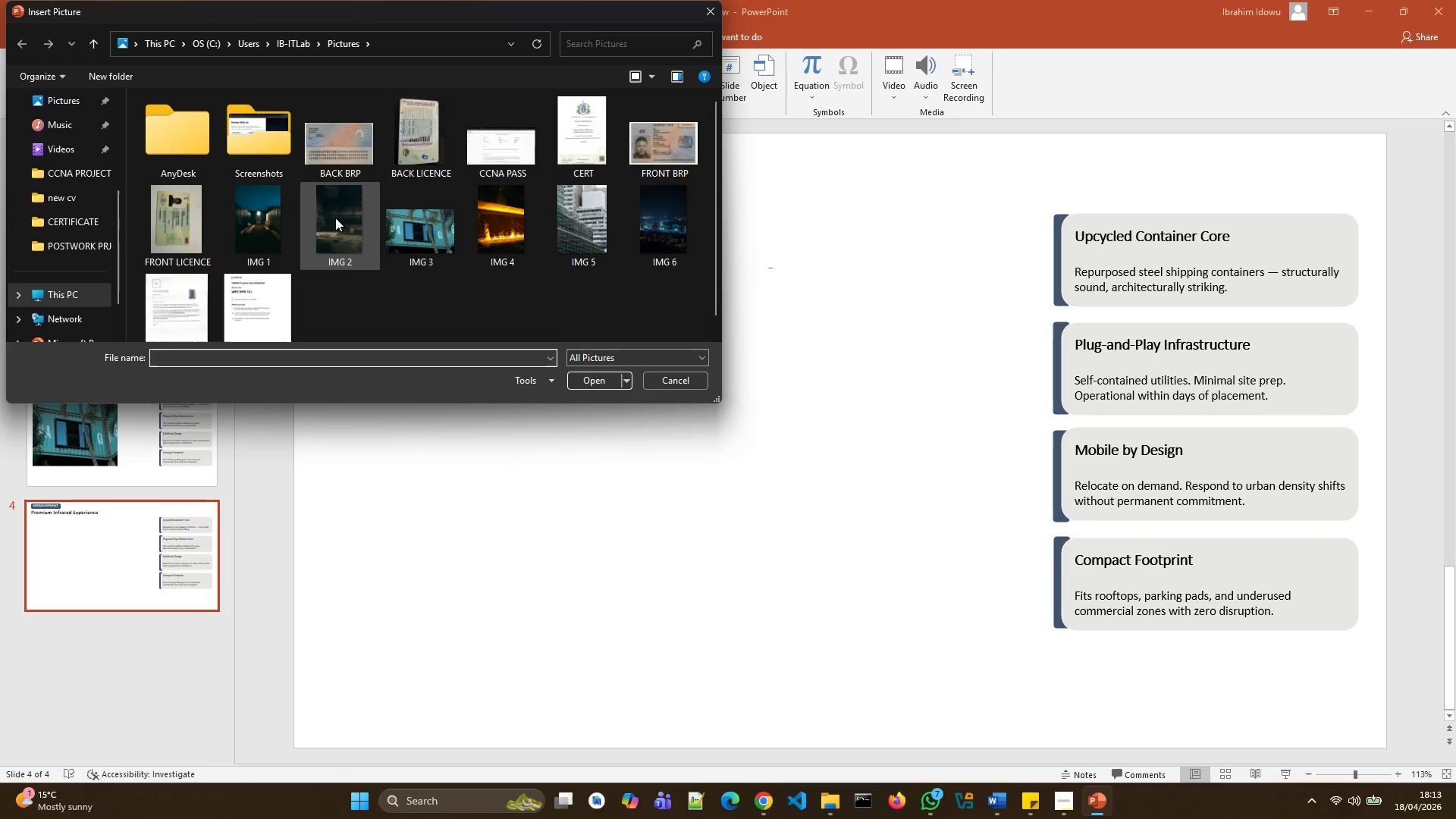 
left_click([482, 224])
 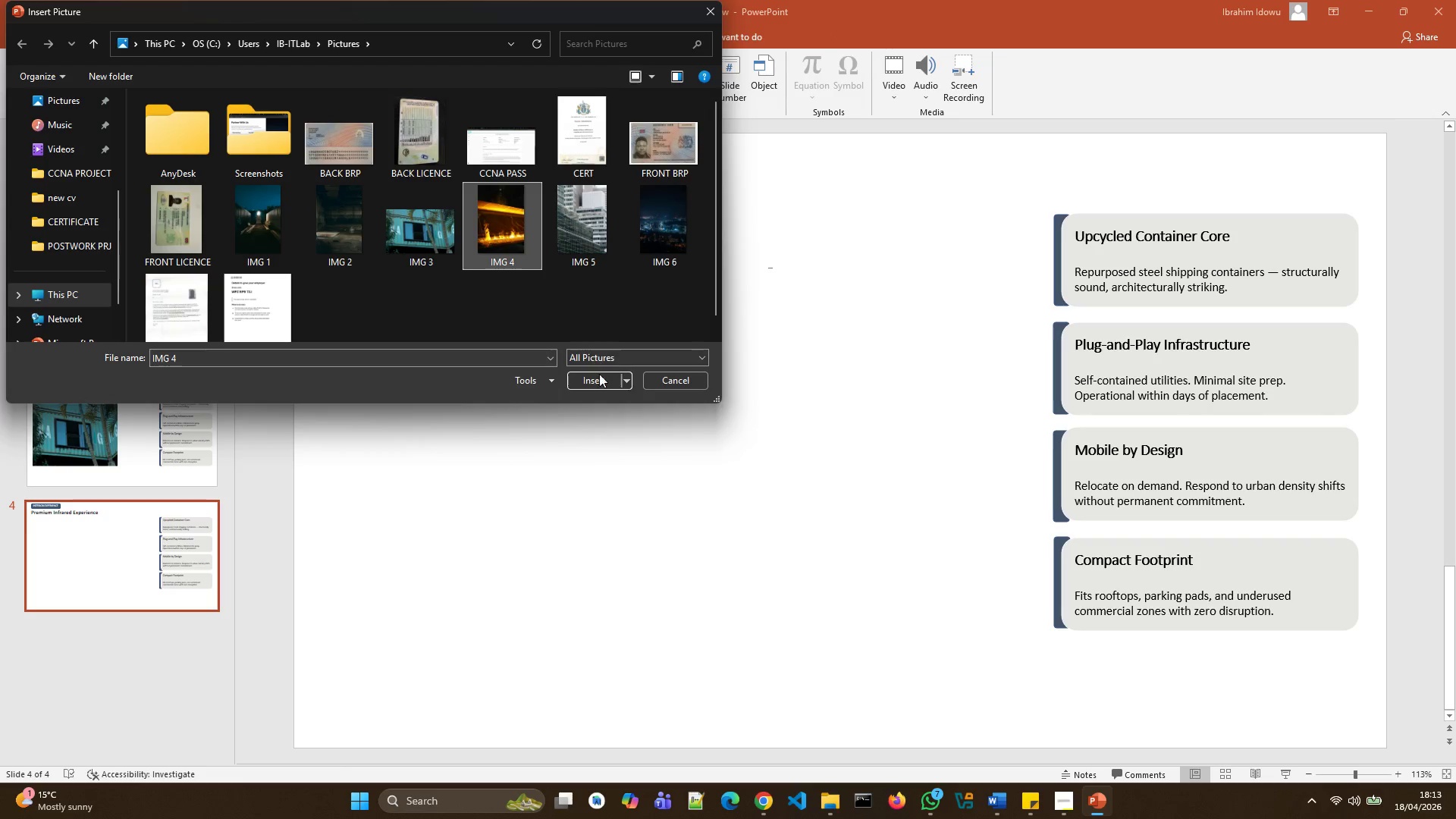 
left_click([598, 384])
 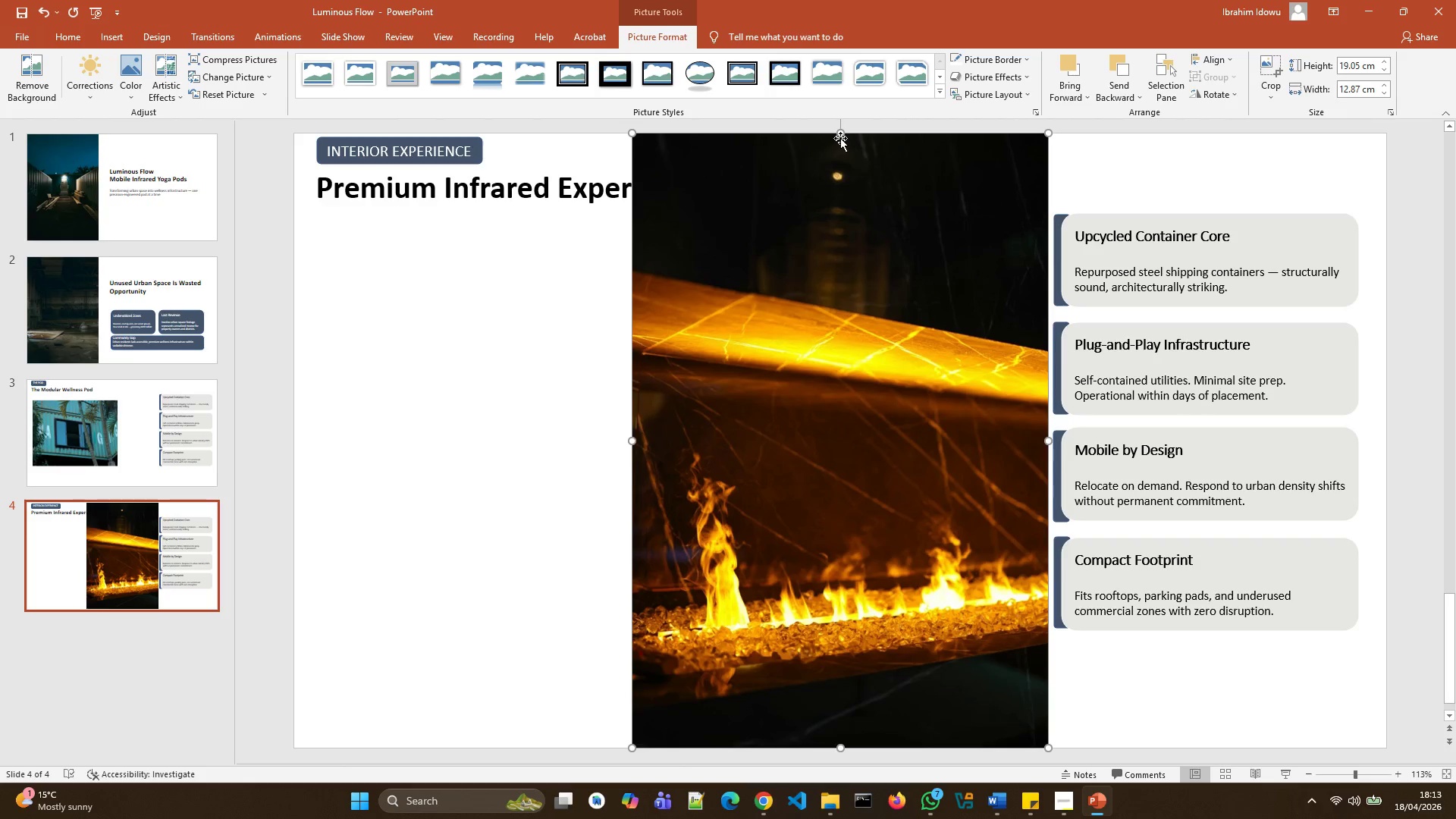 
left_click_drag(start_coordinate=[843, 136], to_coordinate=[840, 212])
 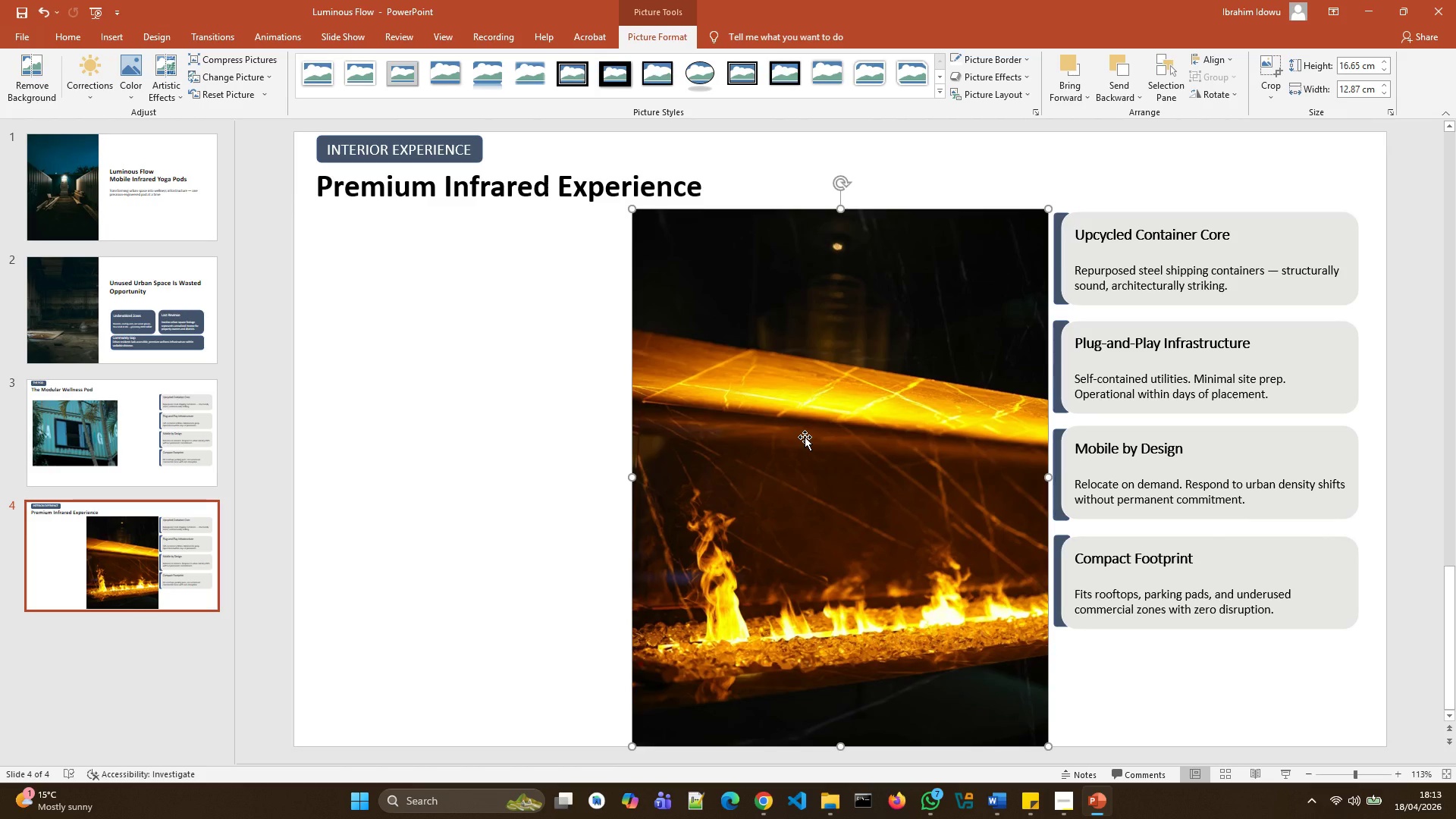 
left_click_drag(start_coordinate=[805, 437], to_coordinate=[490, 436])
 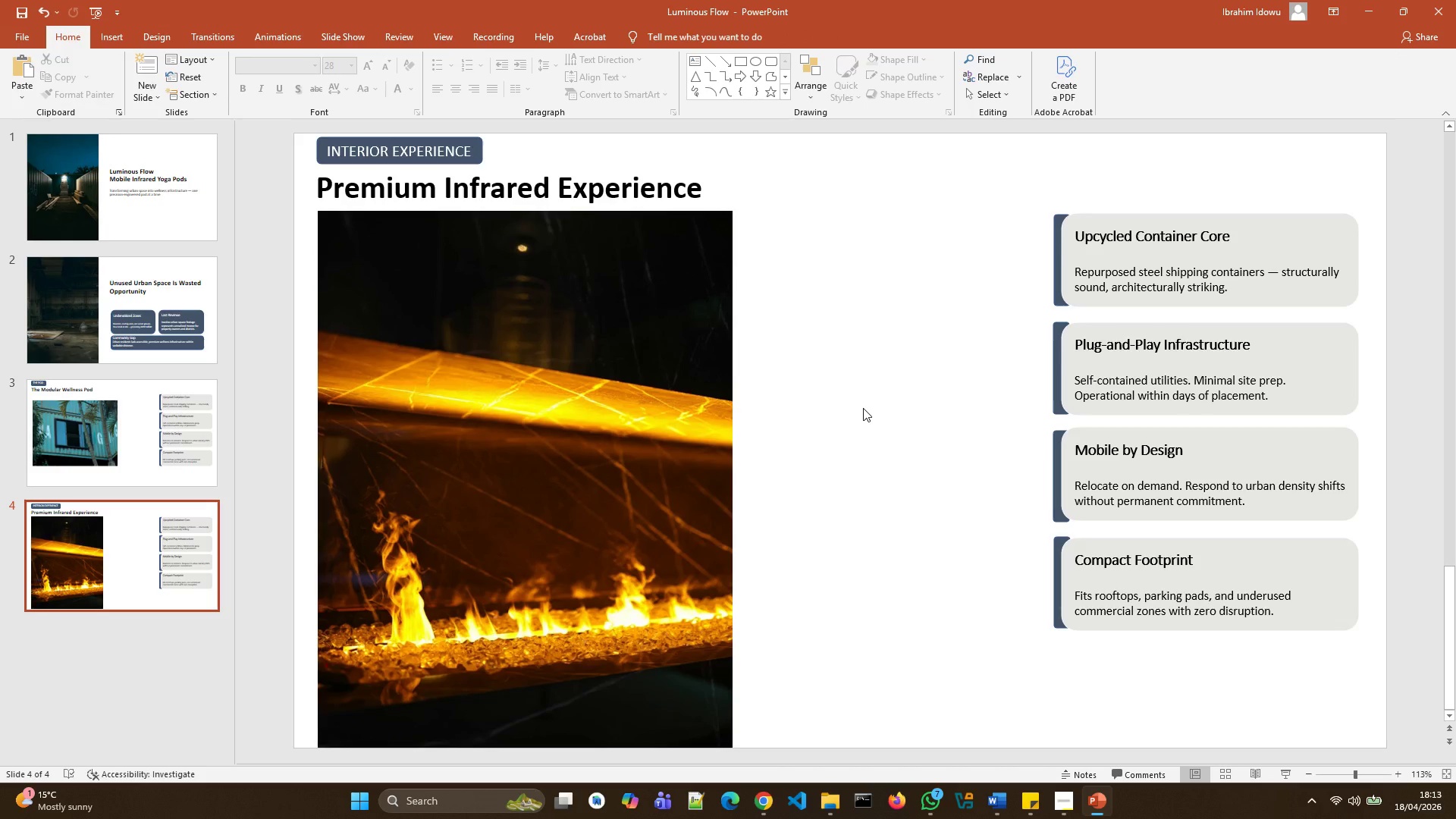 
wait(6.91)
 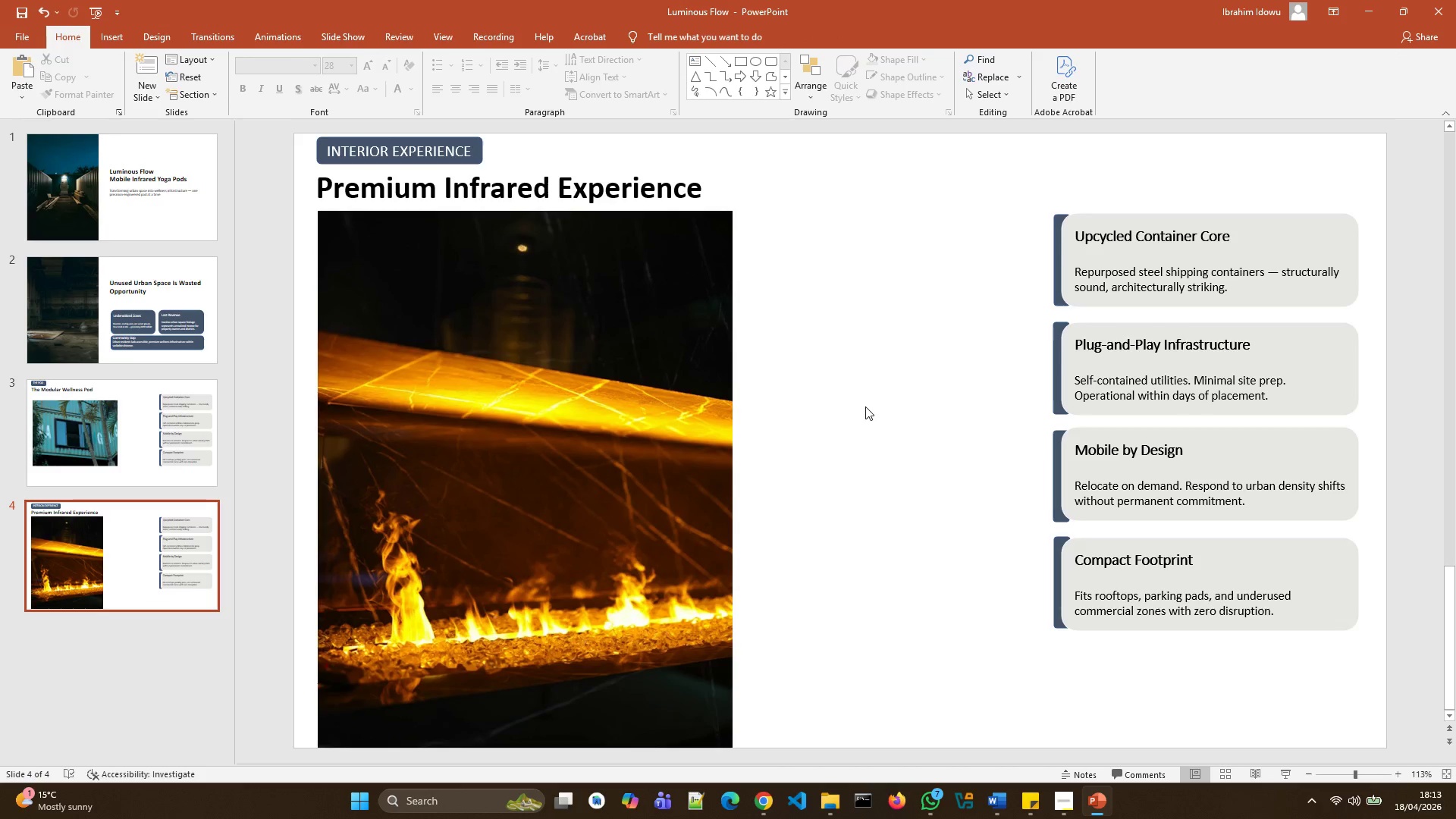 
left_click([428, 446])
 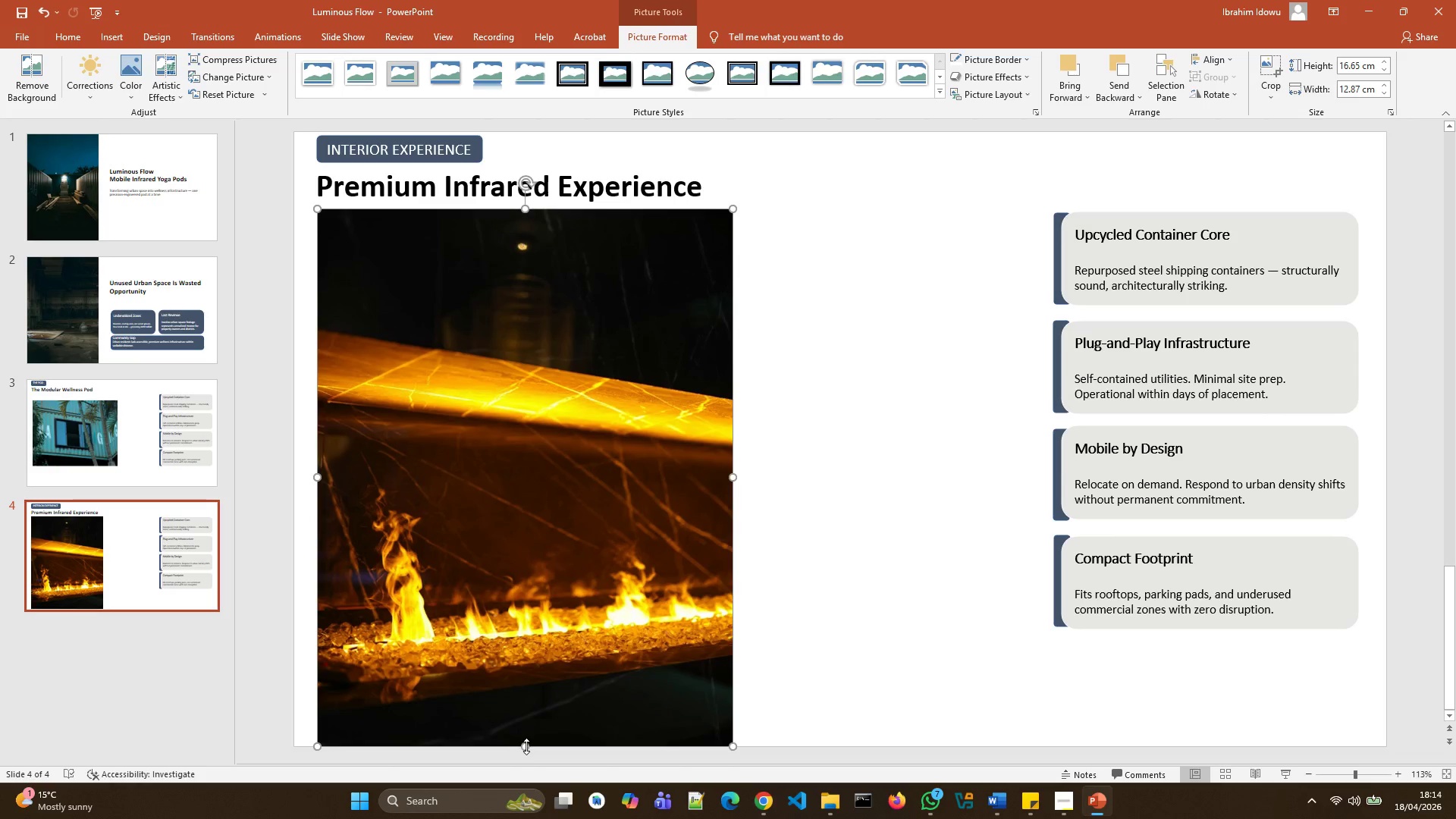 
left_click_drag(start_coordinate=[526, 746], to_coordinate=[531, 721])
 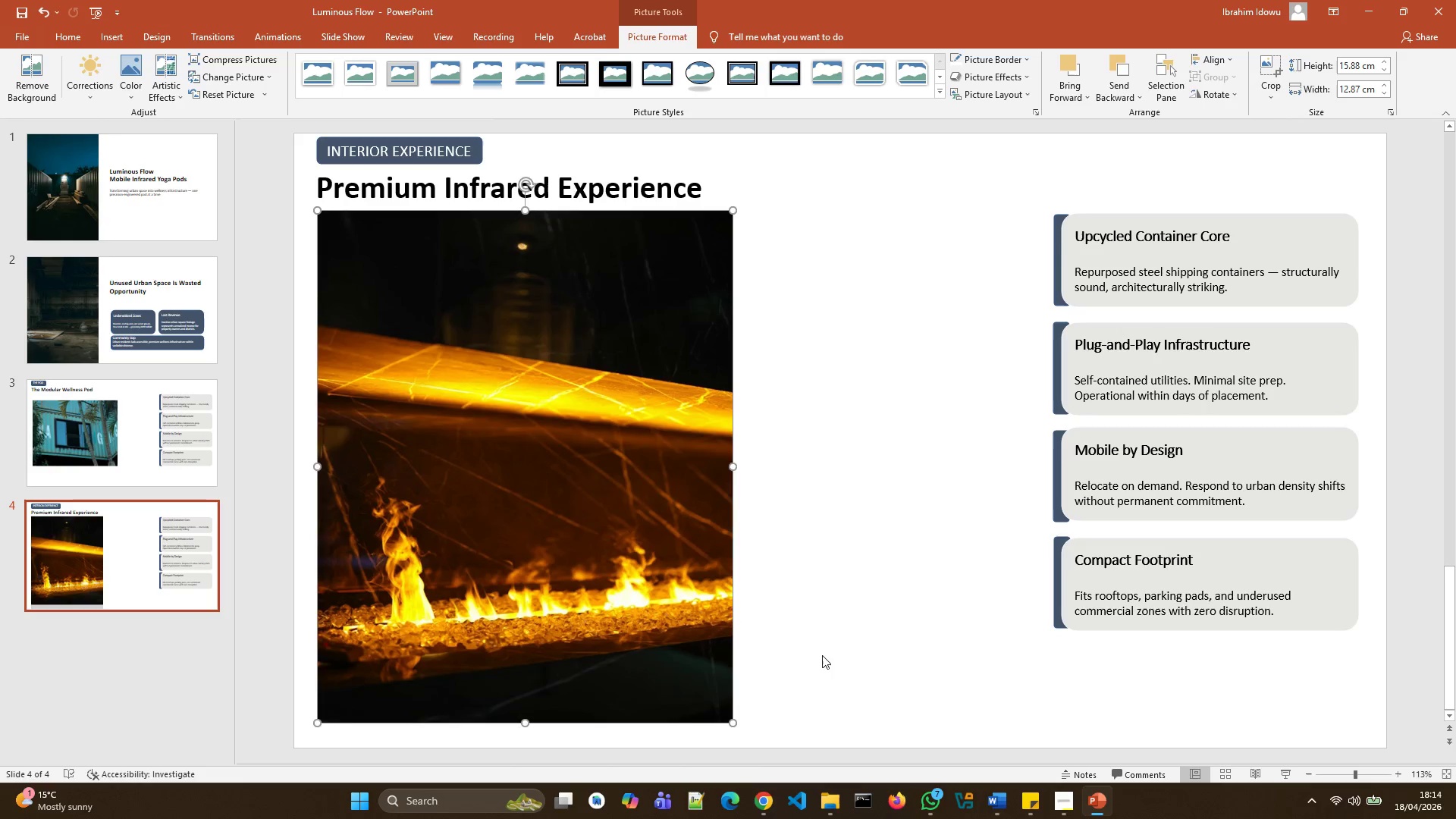 
left_click([822, 655])
 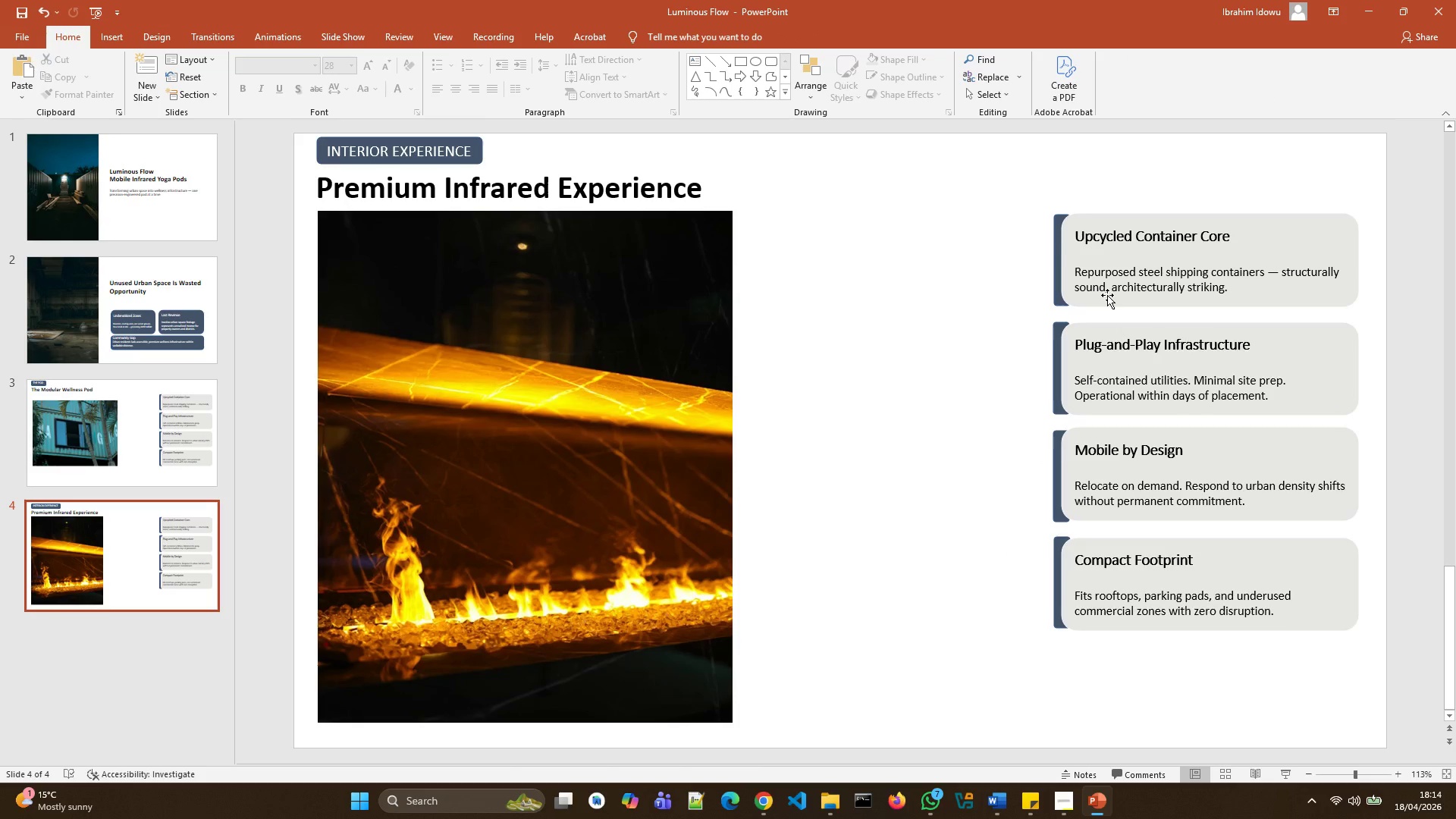 
wait(11.34)
 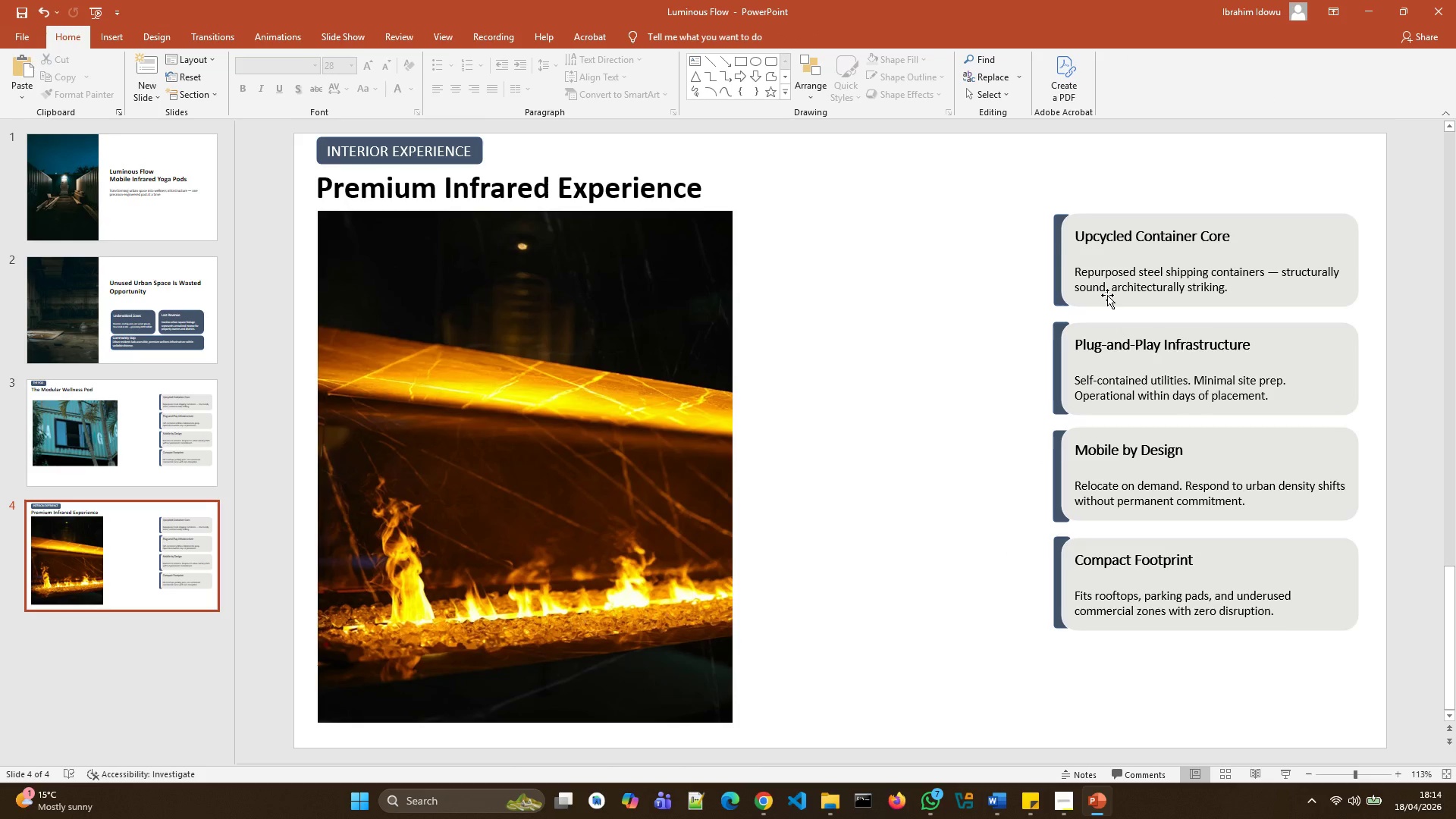 
left_click([1070, 256])
 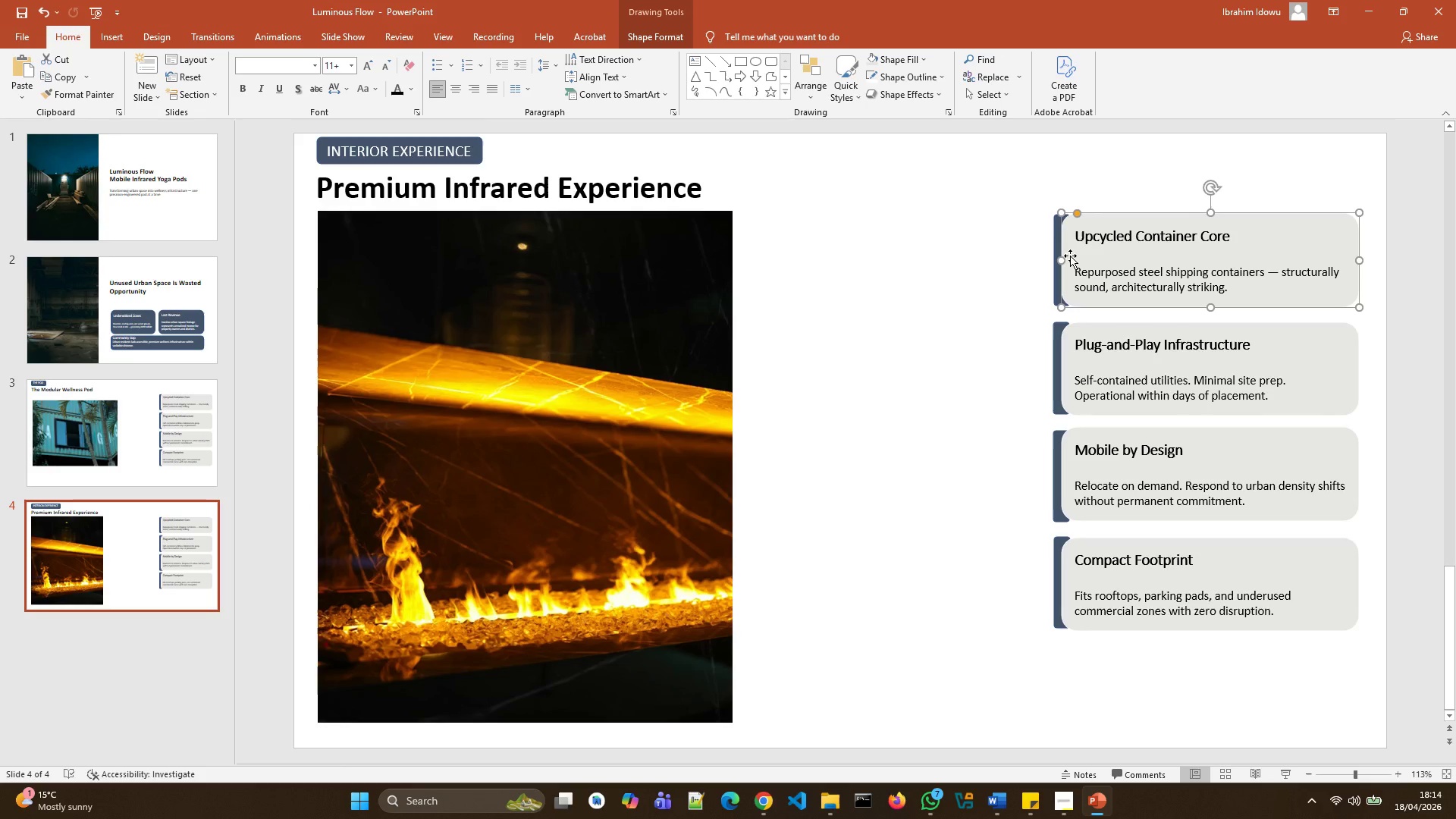 
key(Delete)
 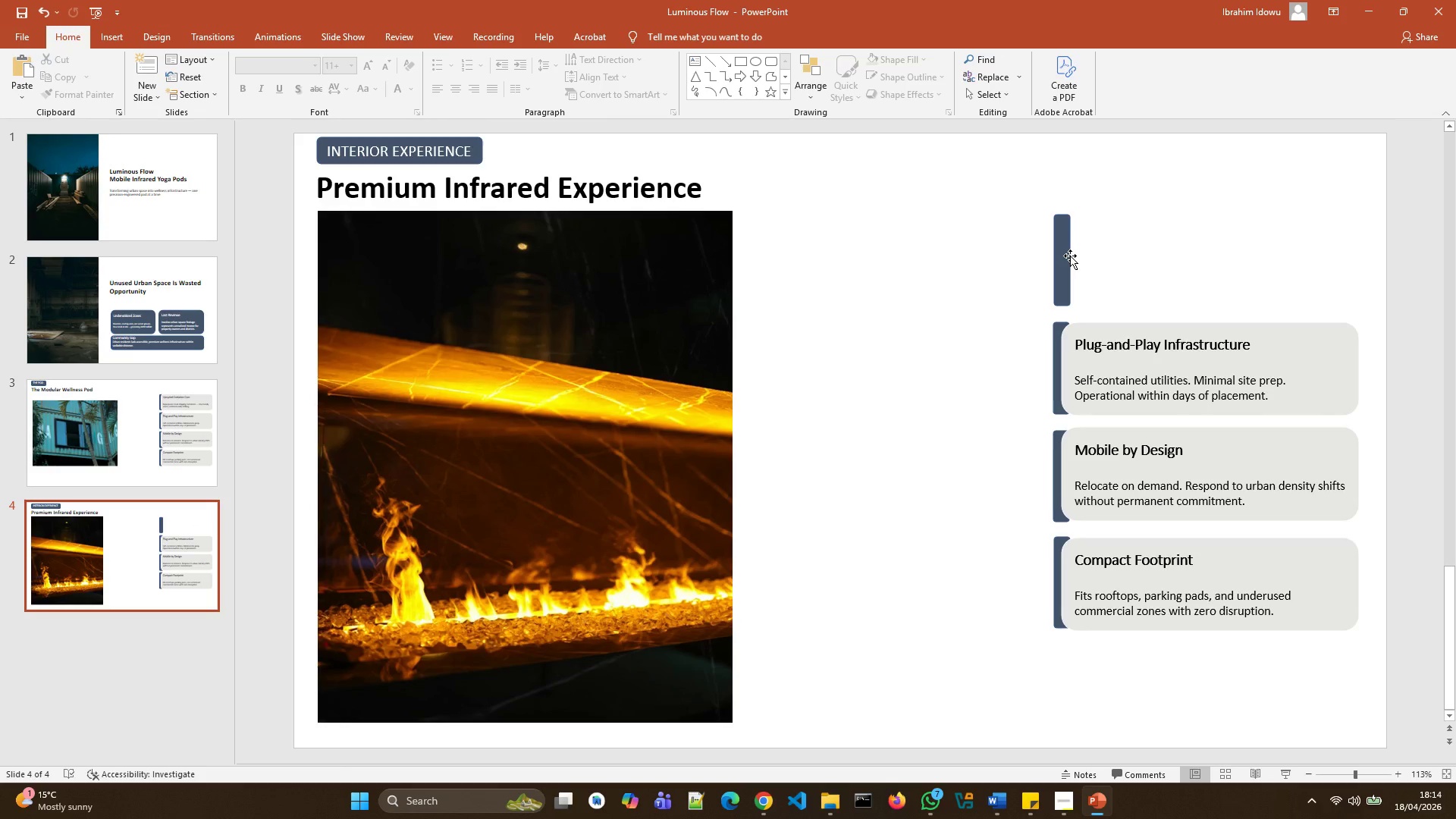 
left_click([1063, 259])
 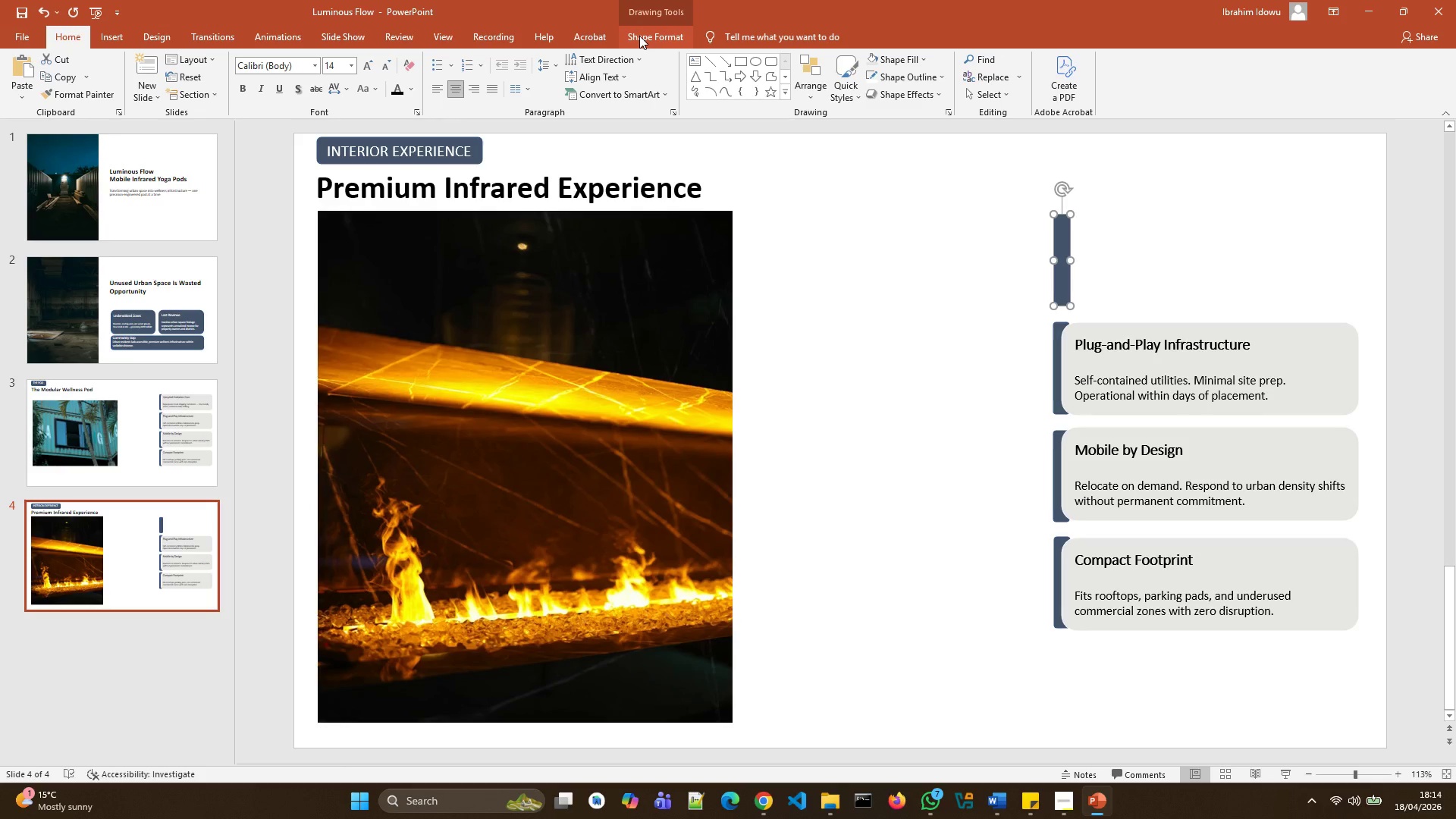 
wait(5.11)
 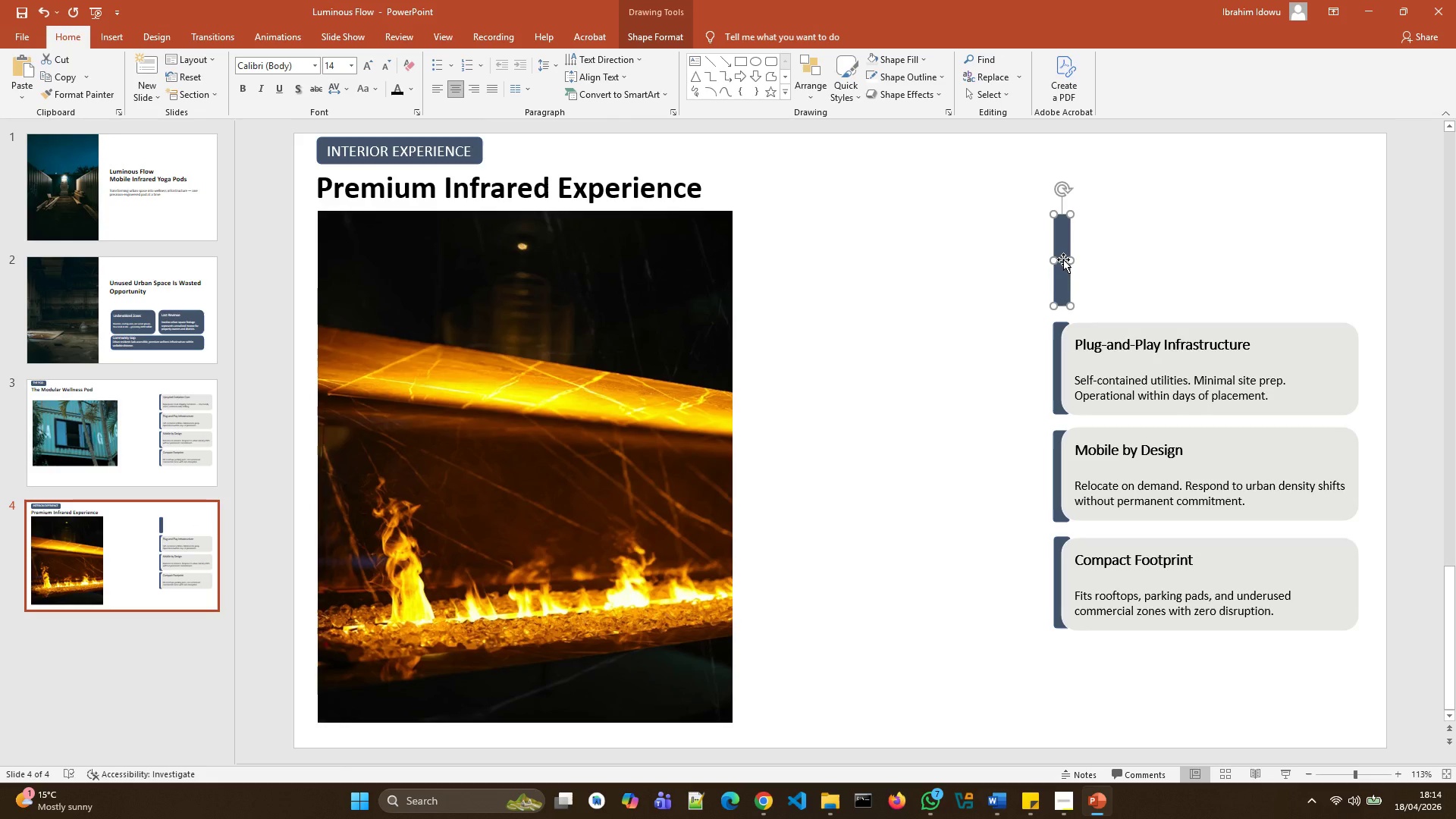 
left_click([639, 36])
 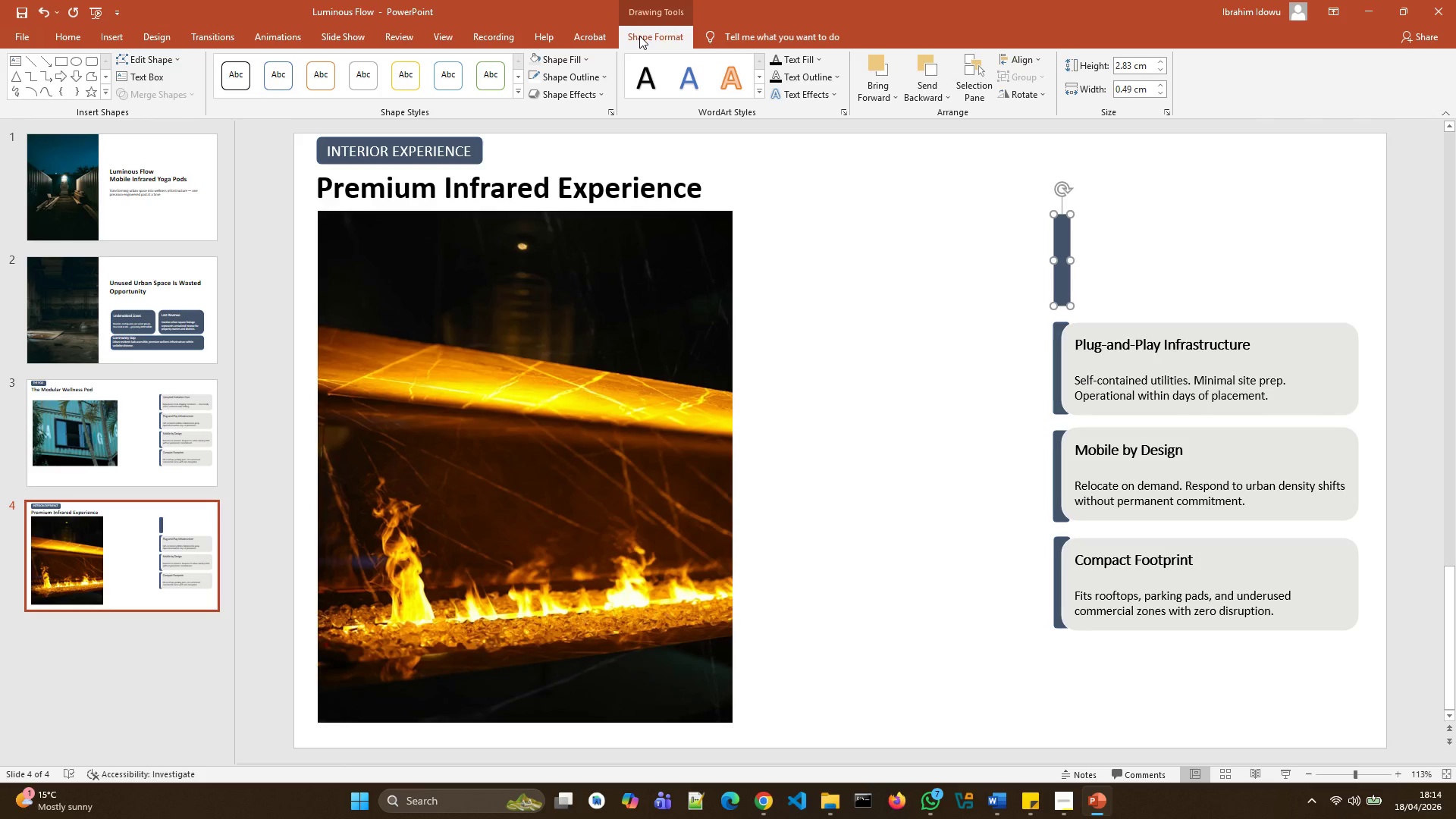 
wait(6.3)
 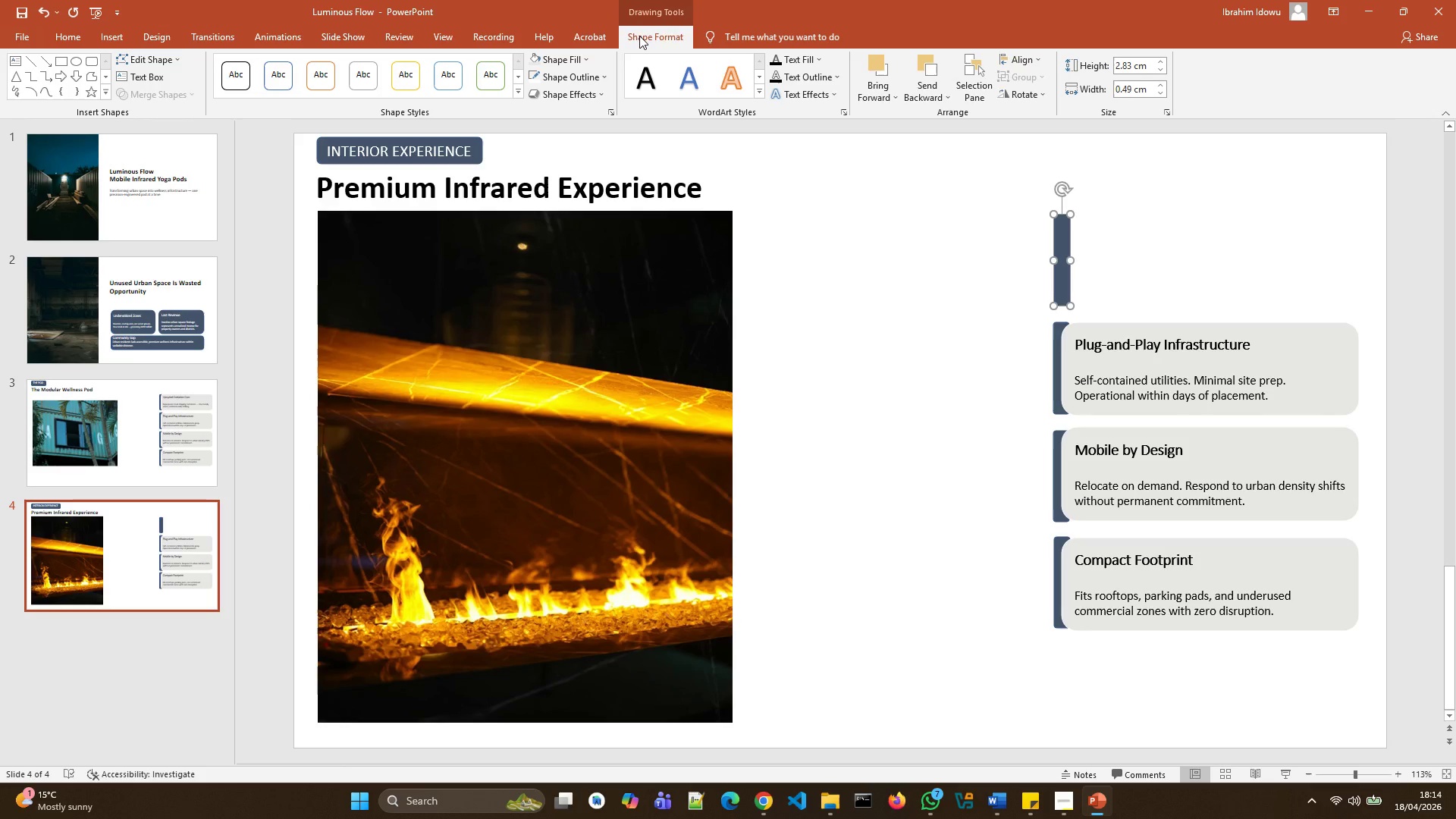 
left_click([128, 27])
 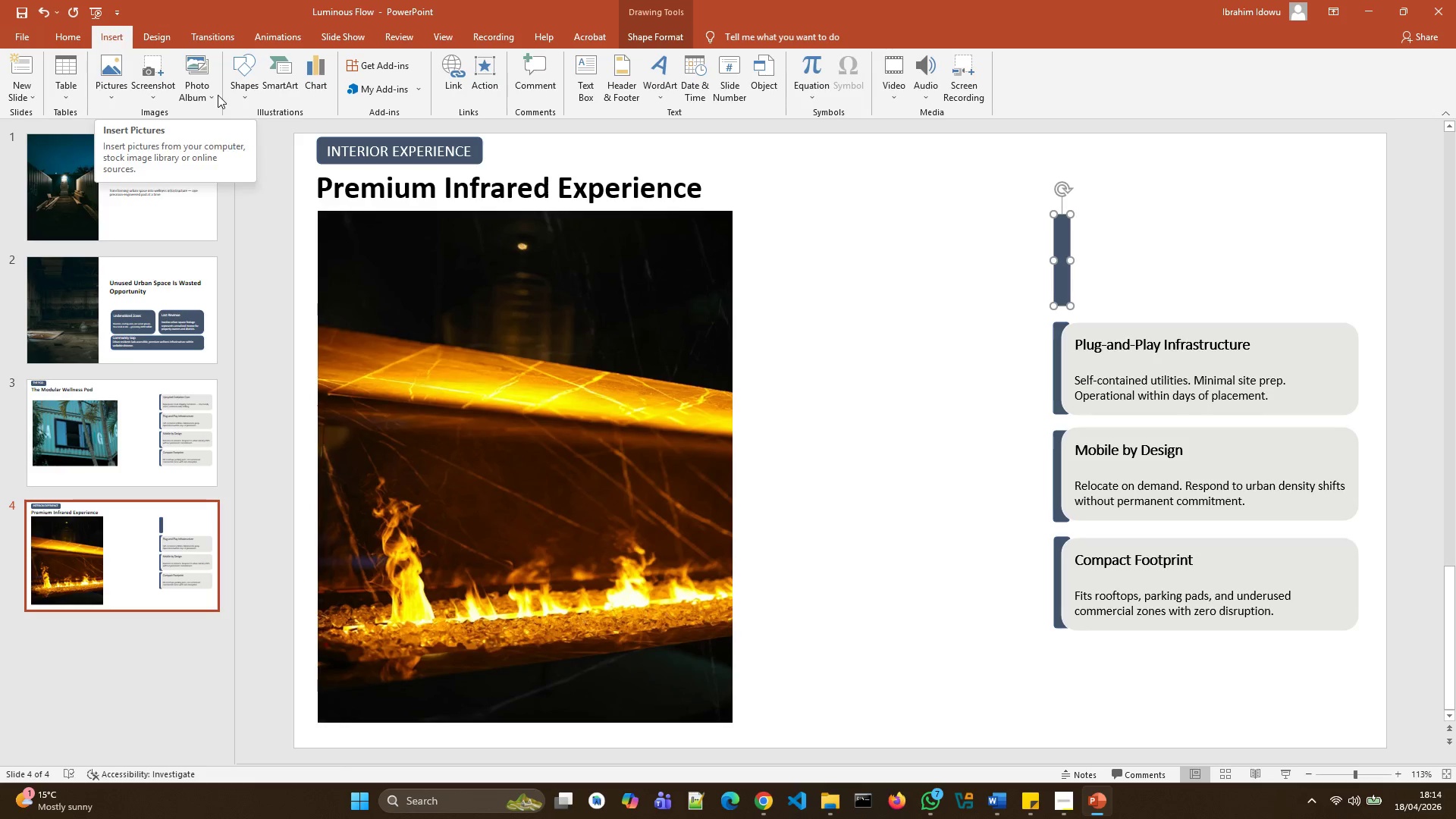 
left_click([240, 91])
 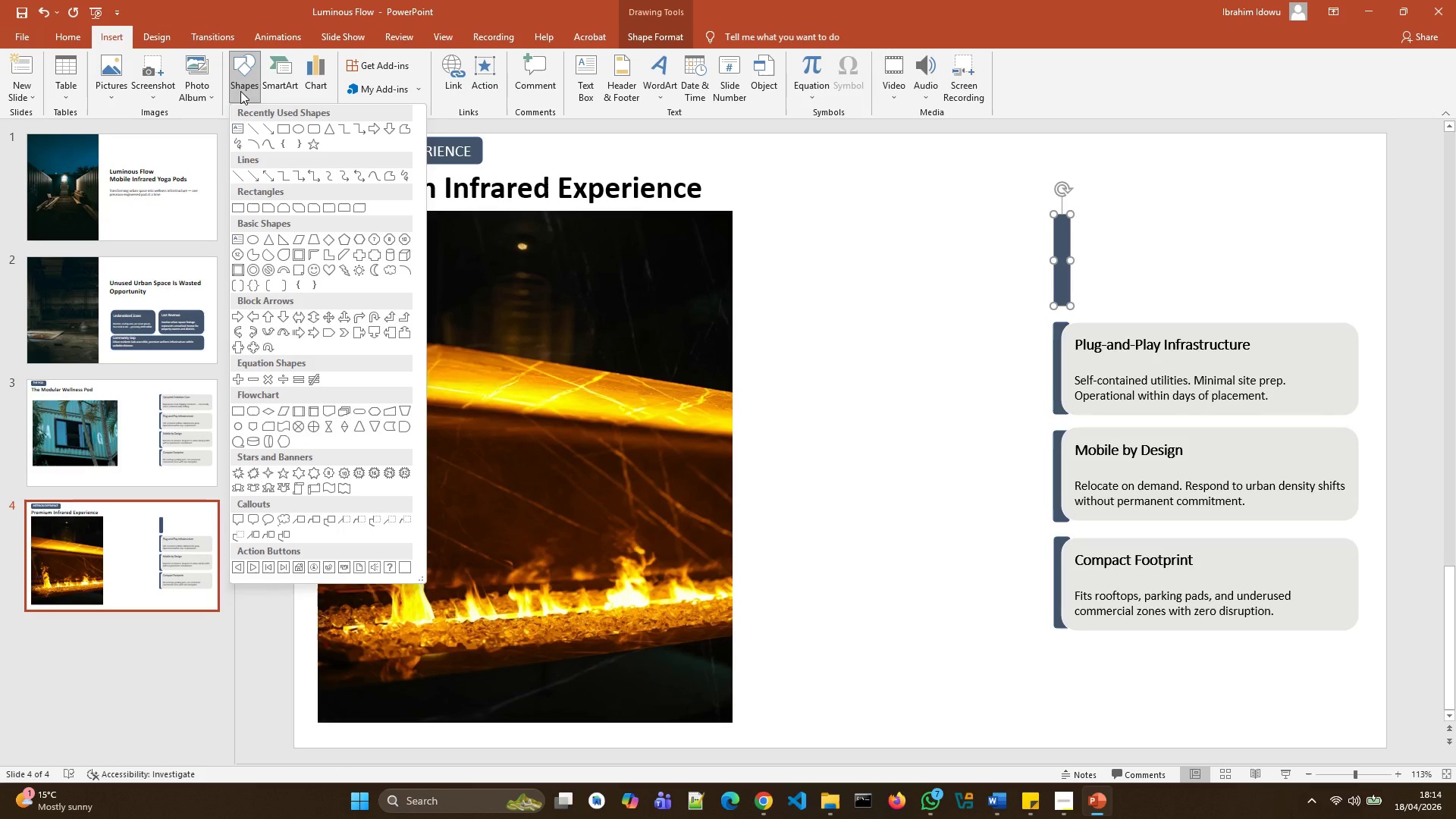 
left_click([240, 91])
 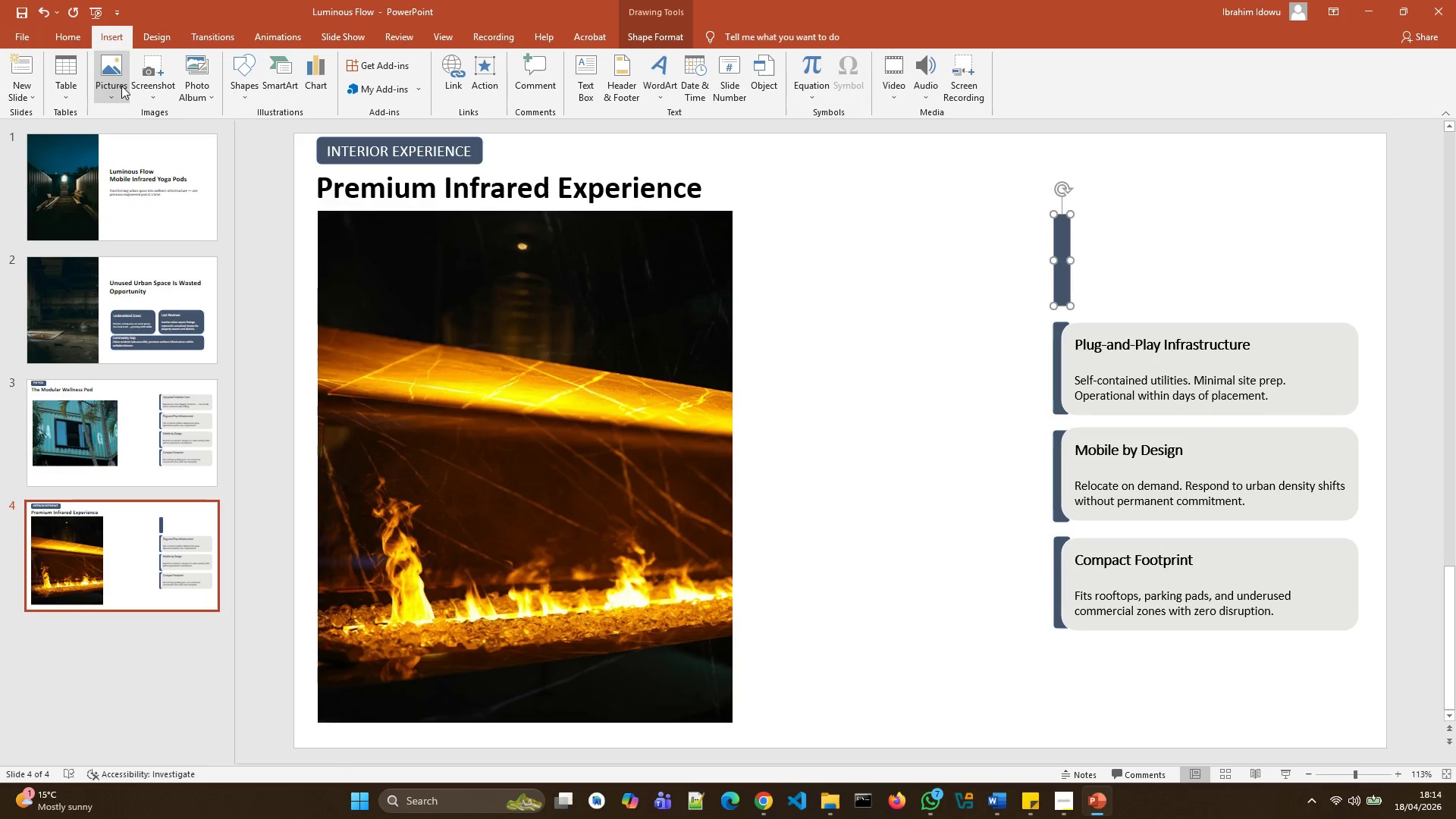 
left_click([121, 86])
 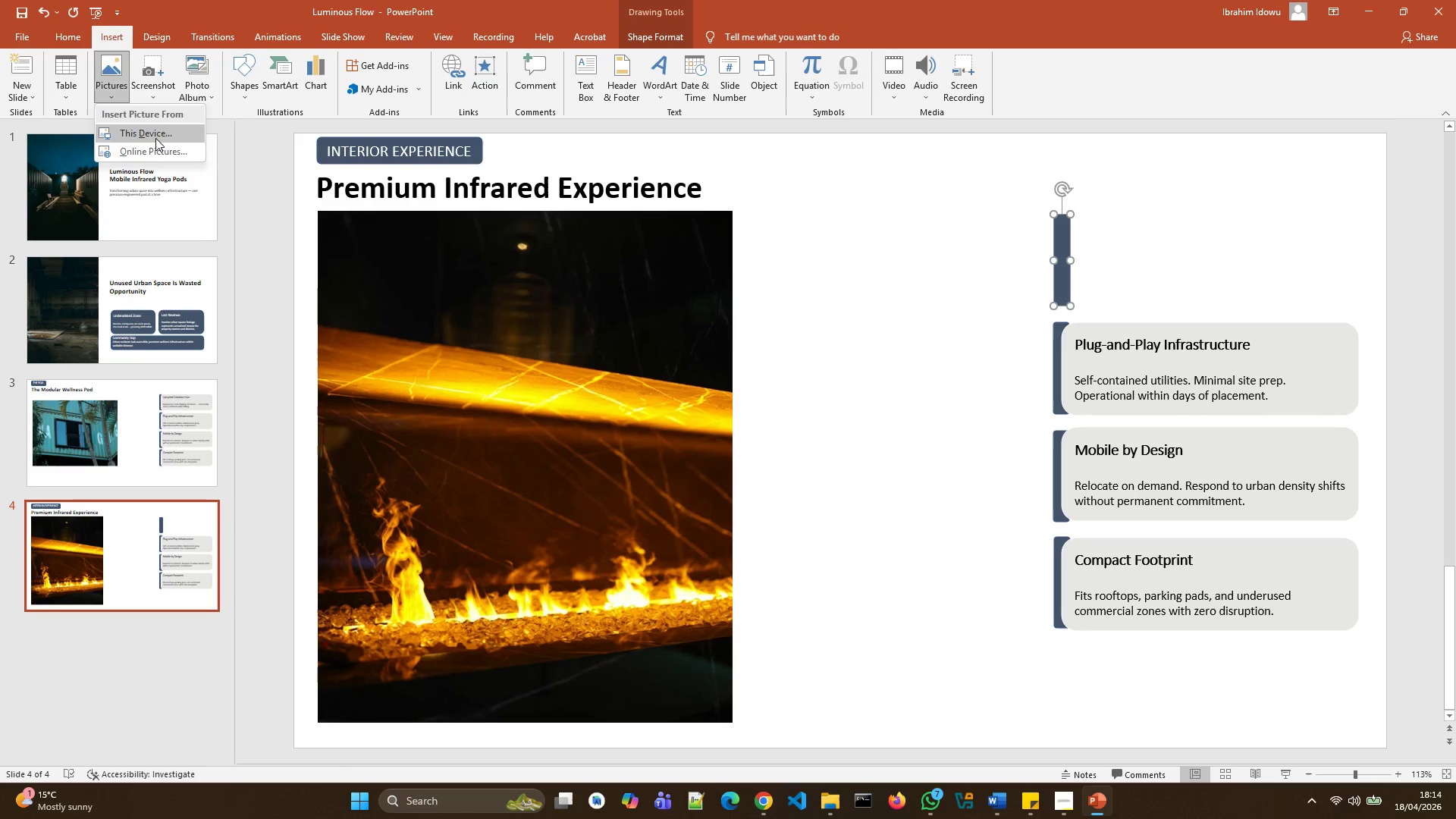 
left_click([158, 147])
 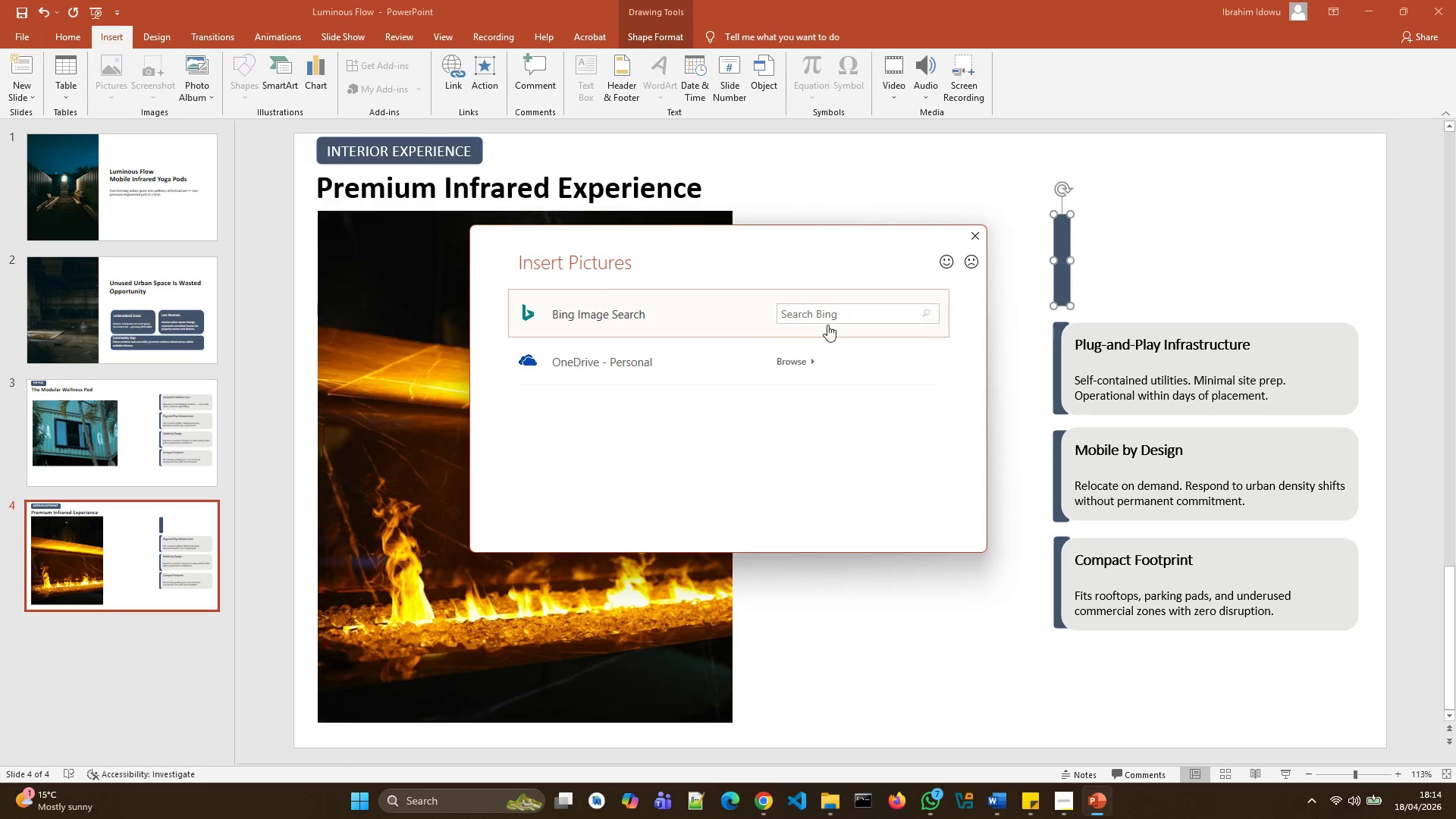 
left_click([827, 322])
 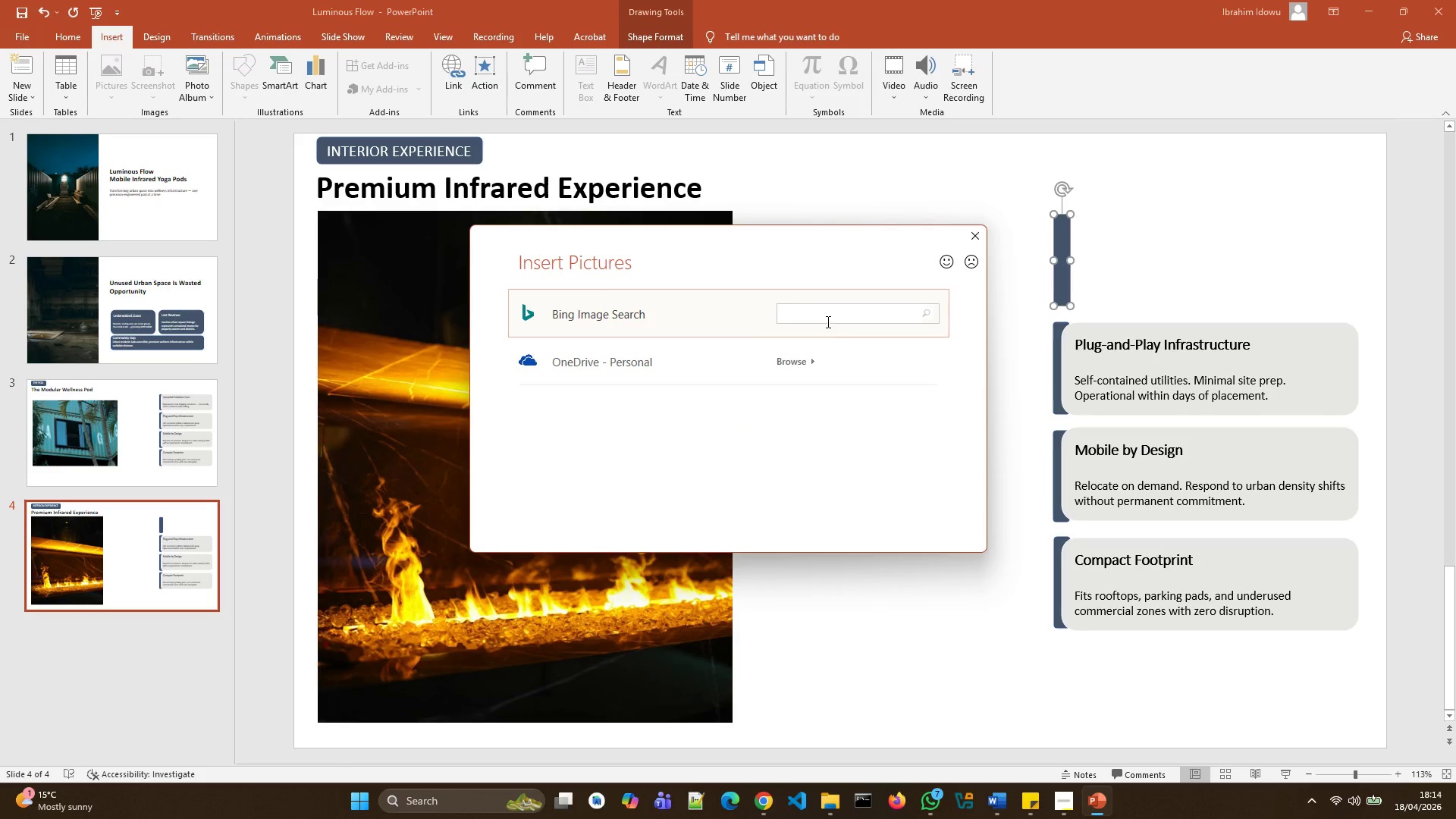 
type(FIRE IN infared format graphic shape)
 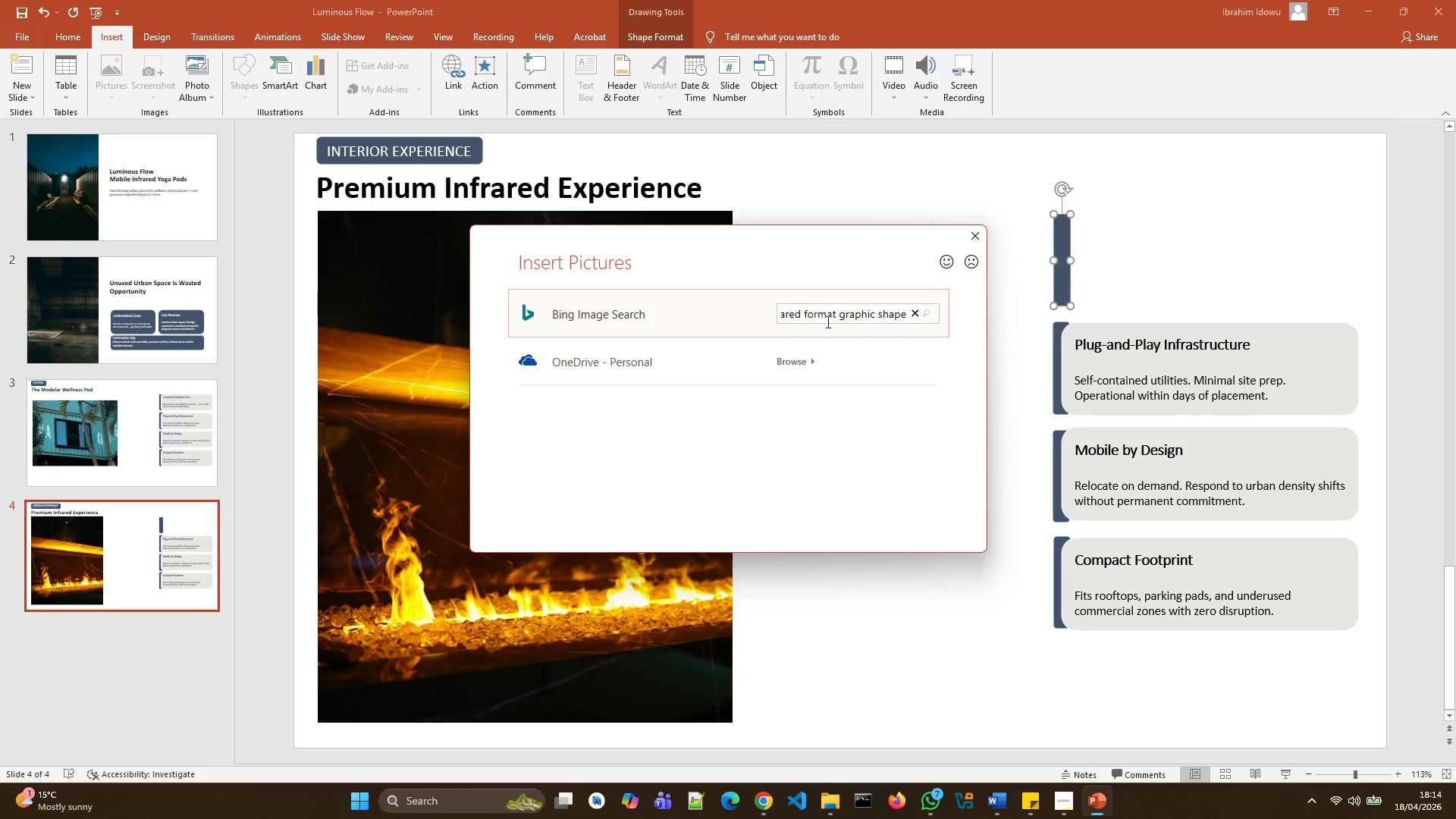 
key(Enter)
 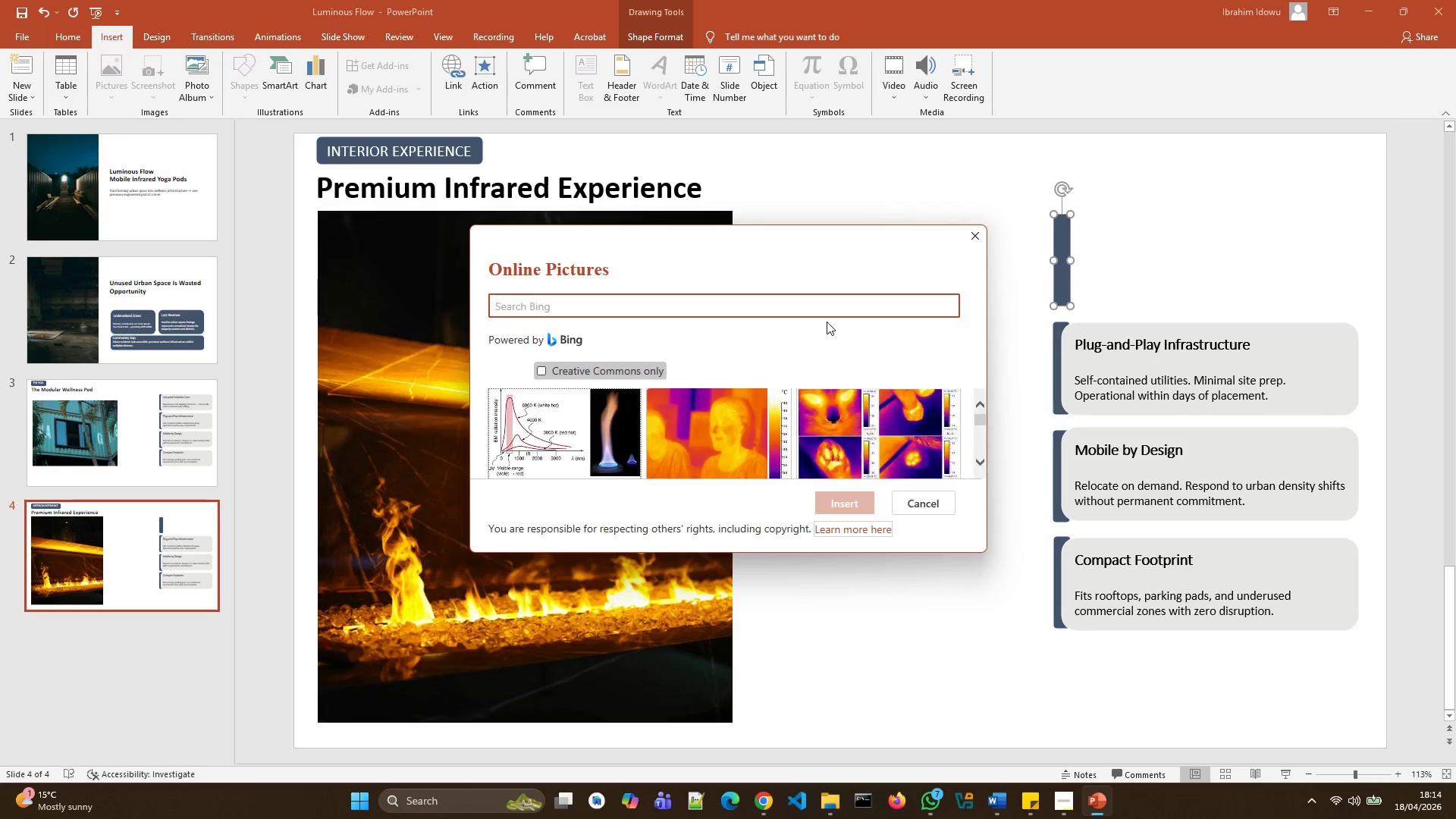 
scroll: coordinate [817, 394], scroll_direction: down, amount: 35.0
 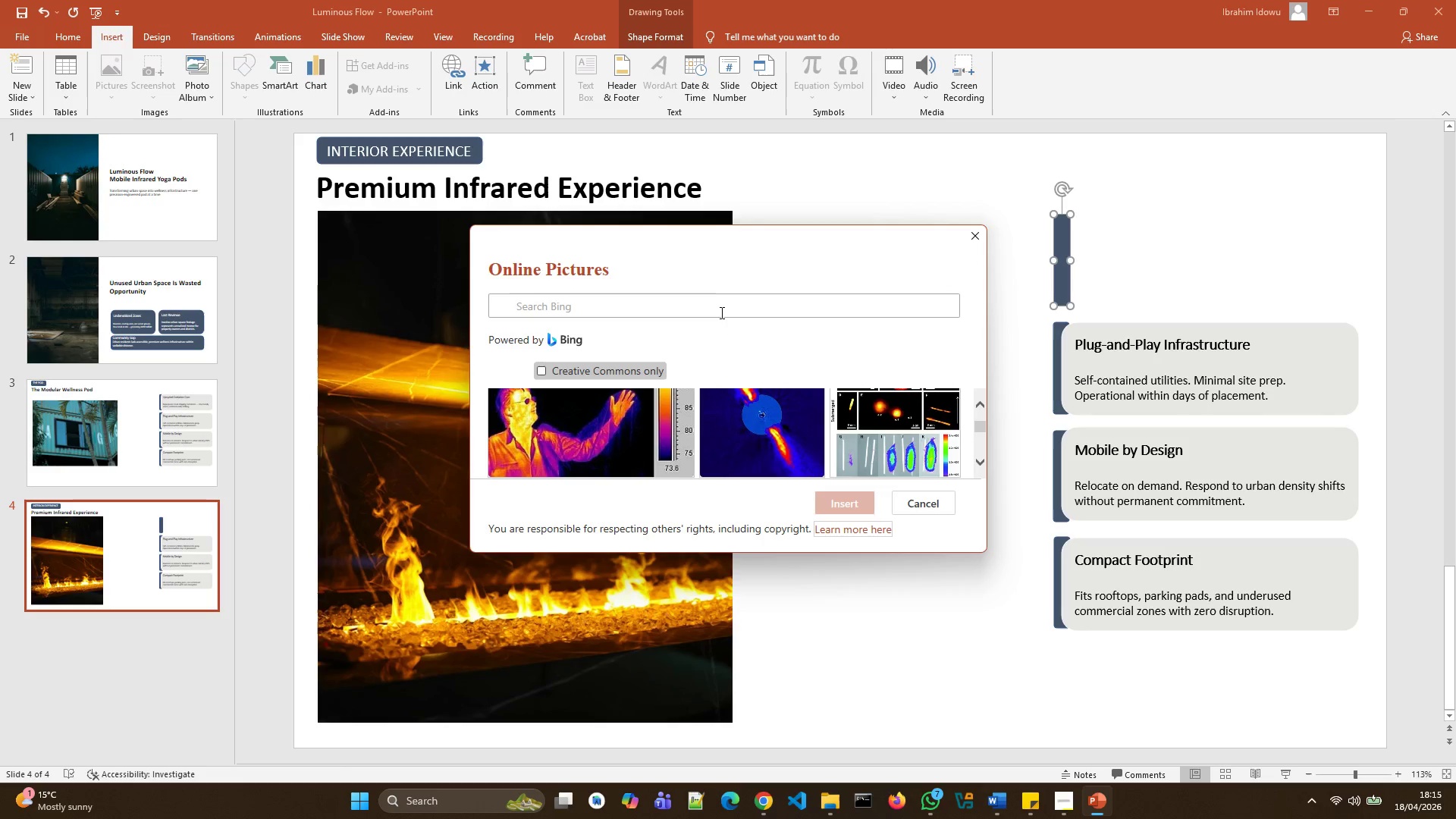 
left_click([712, 304])
 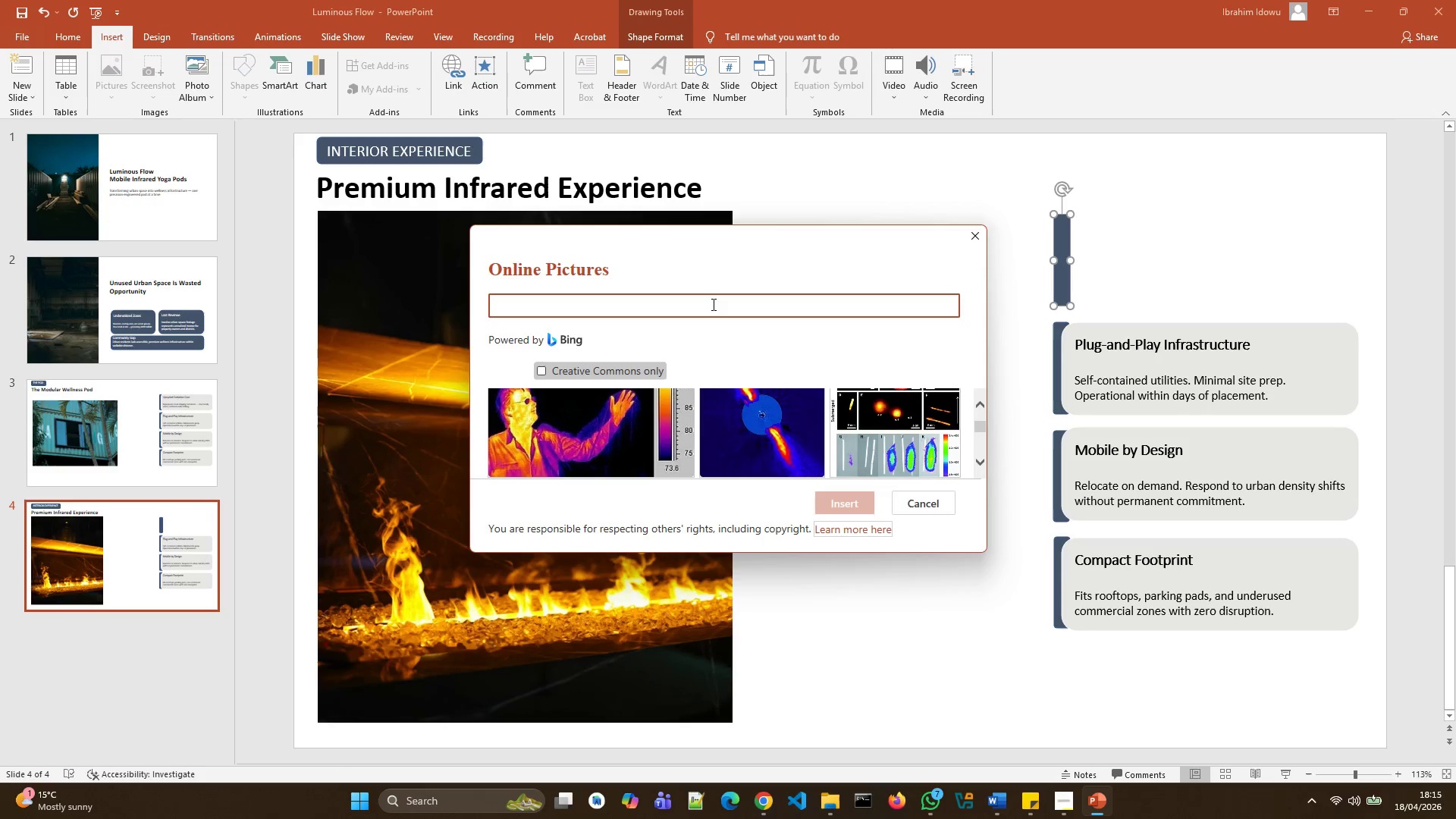 
type(fire sign in infared heat signal form)
 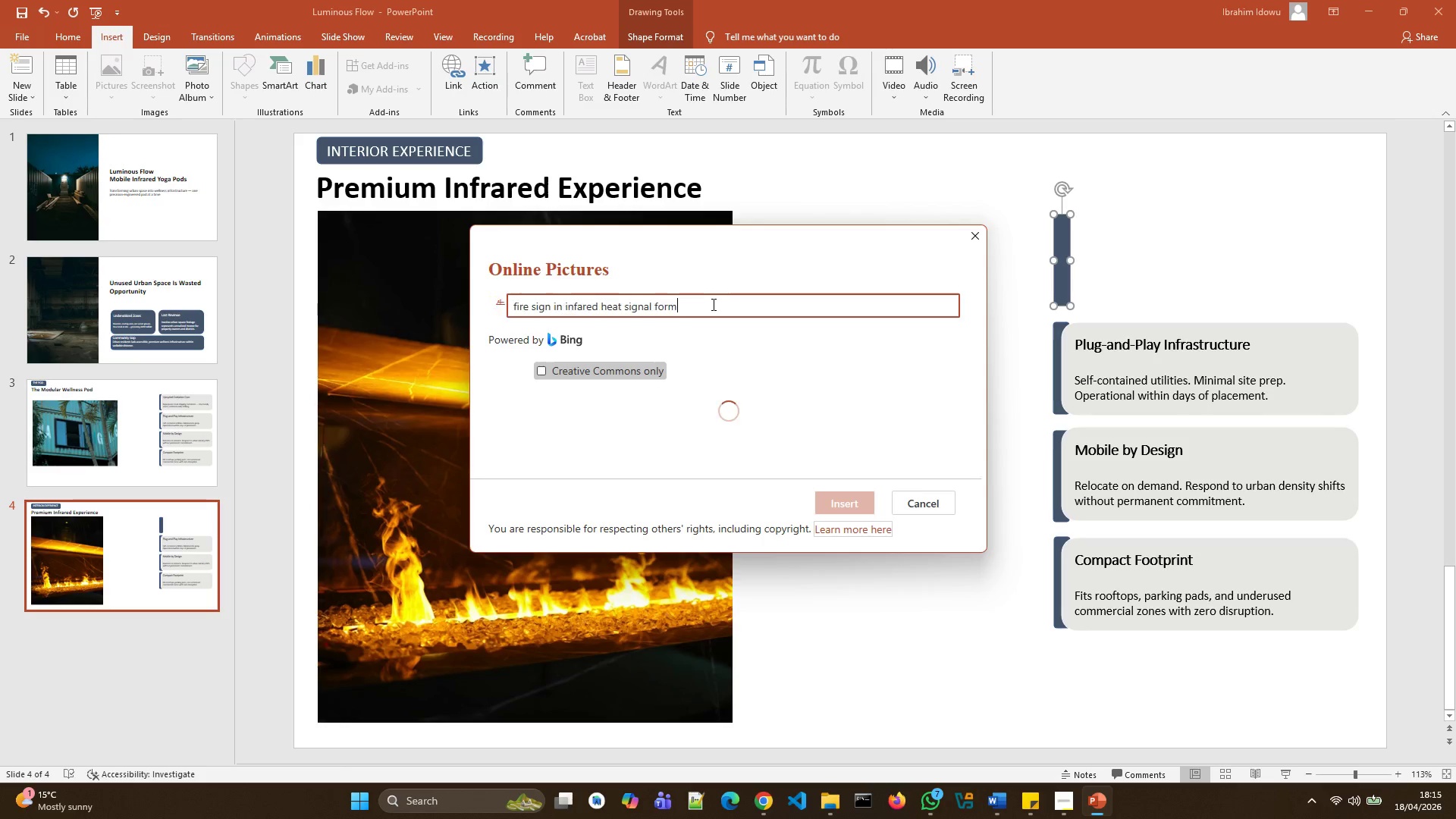 
key(Enter)
 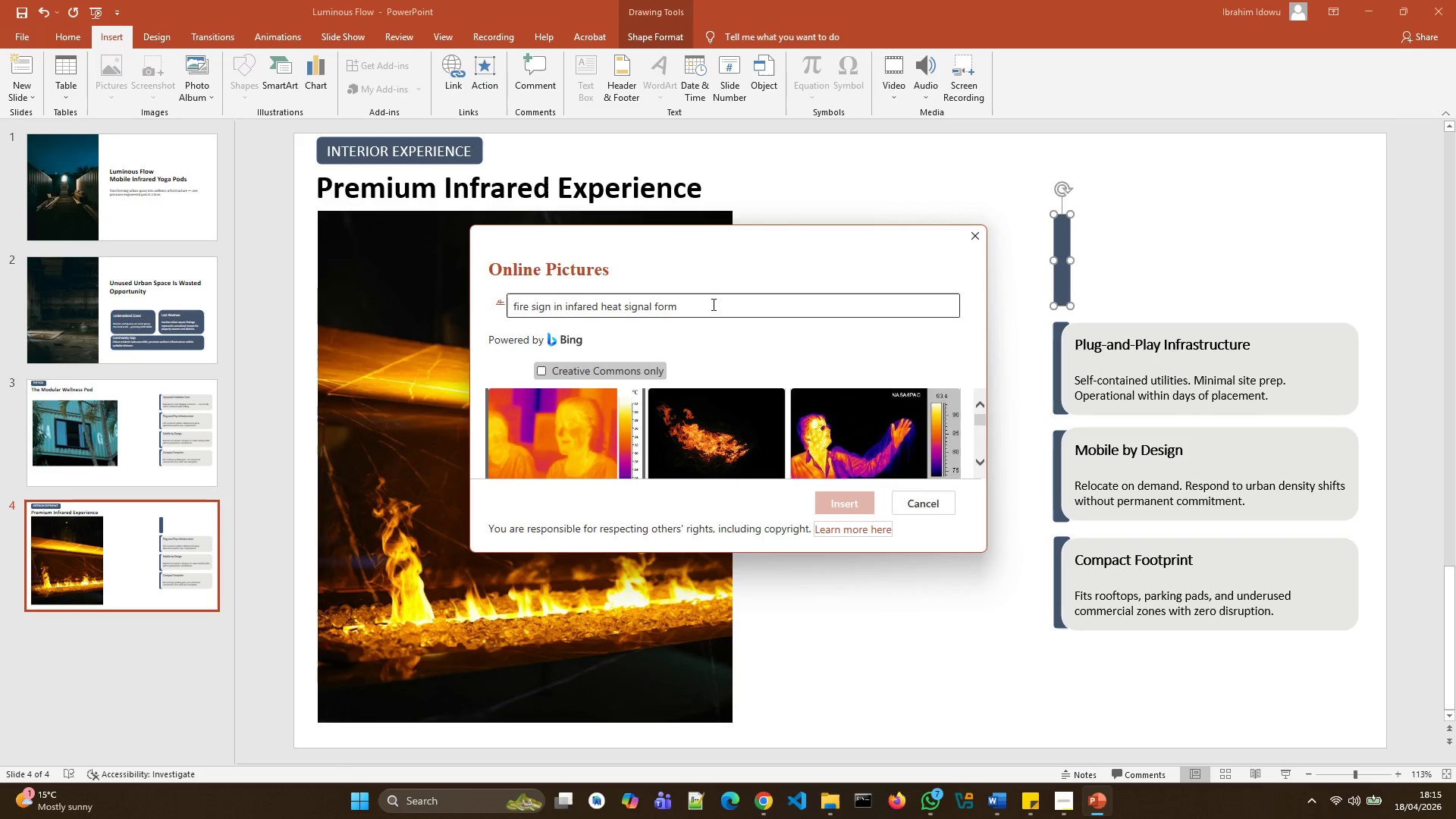 
scroll: coordinate [791, 415], scroll_direction: down, amount: 89.0
 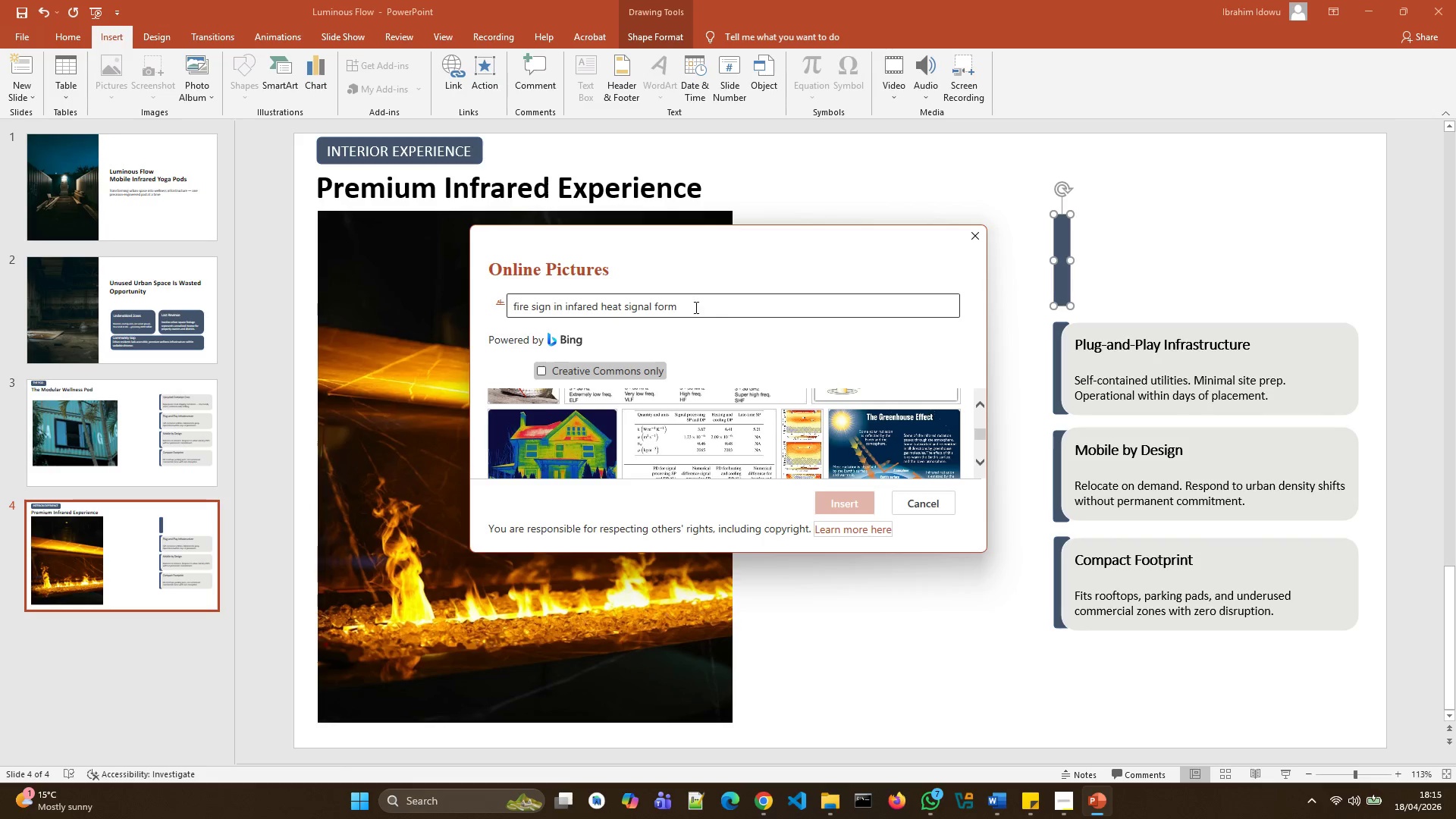 
left_click([713, 310])
 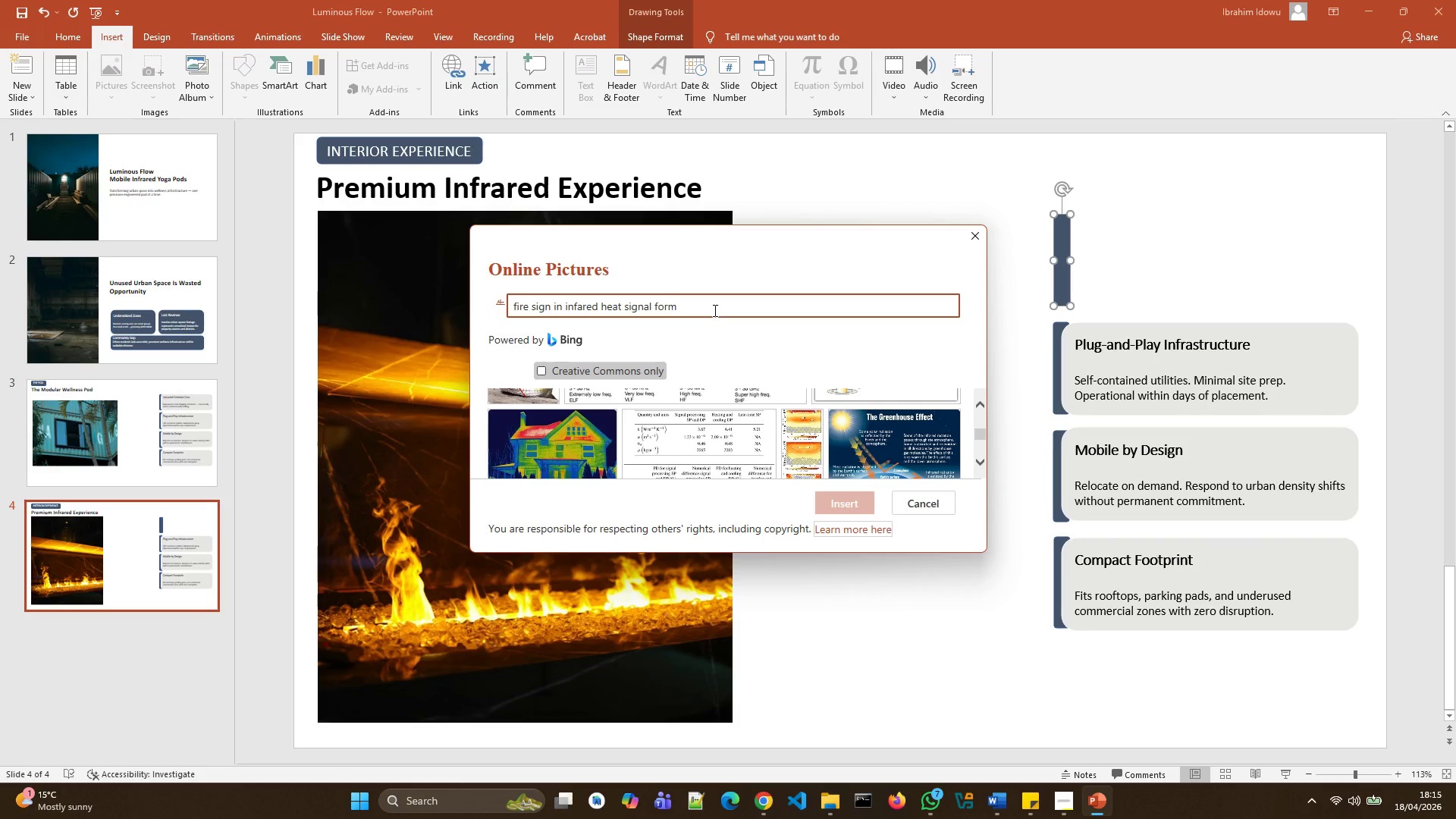 
type( graphic)
 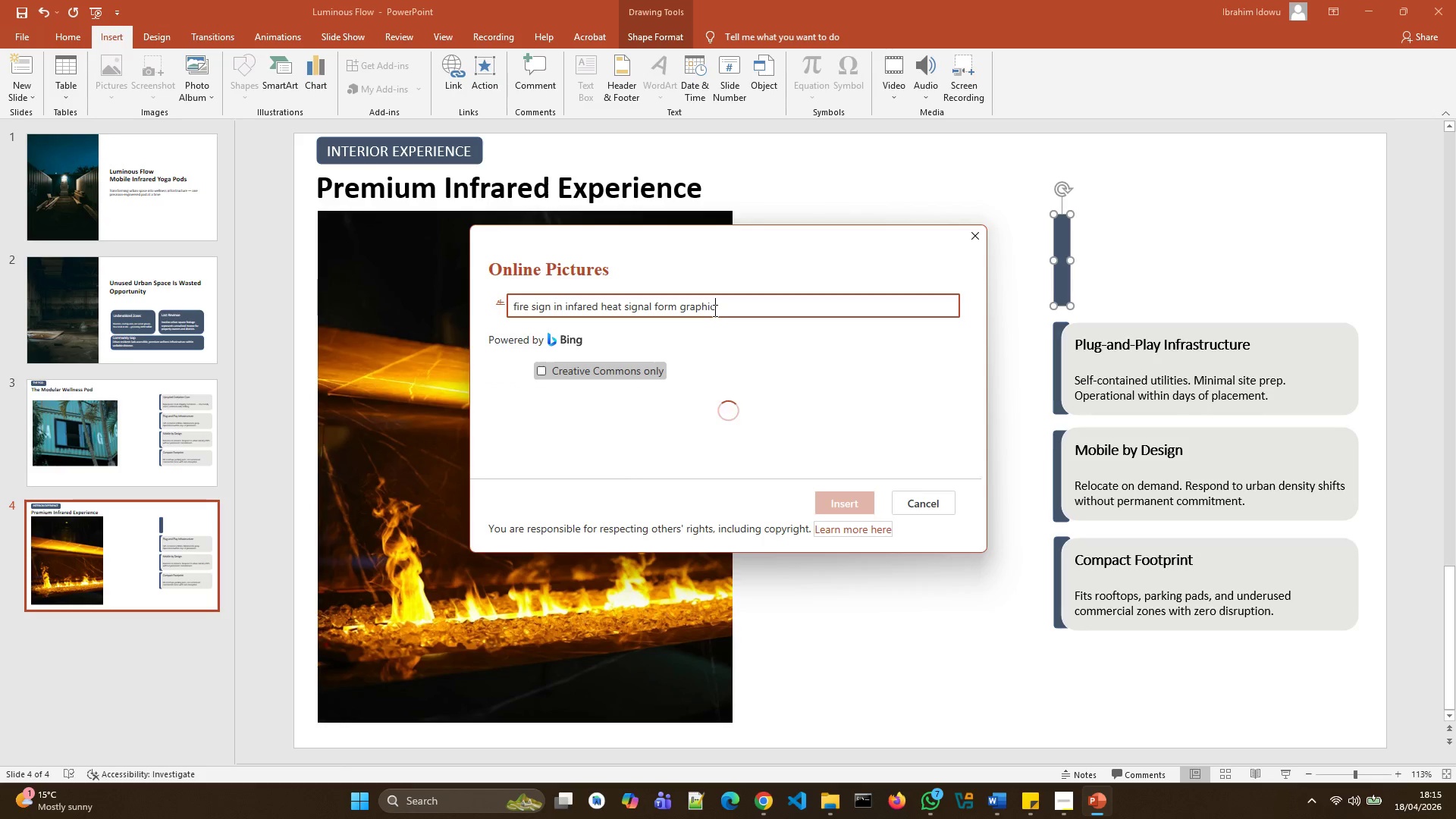 
key(Enter)
 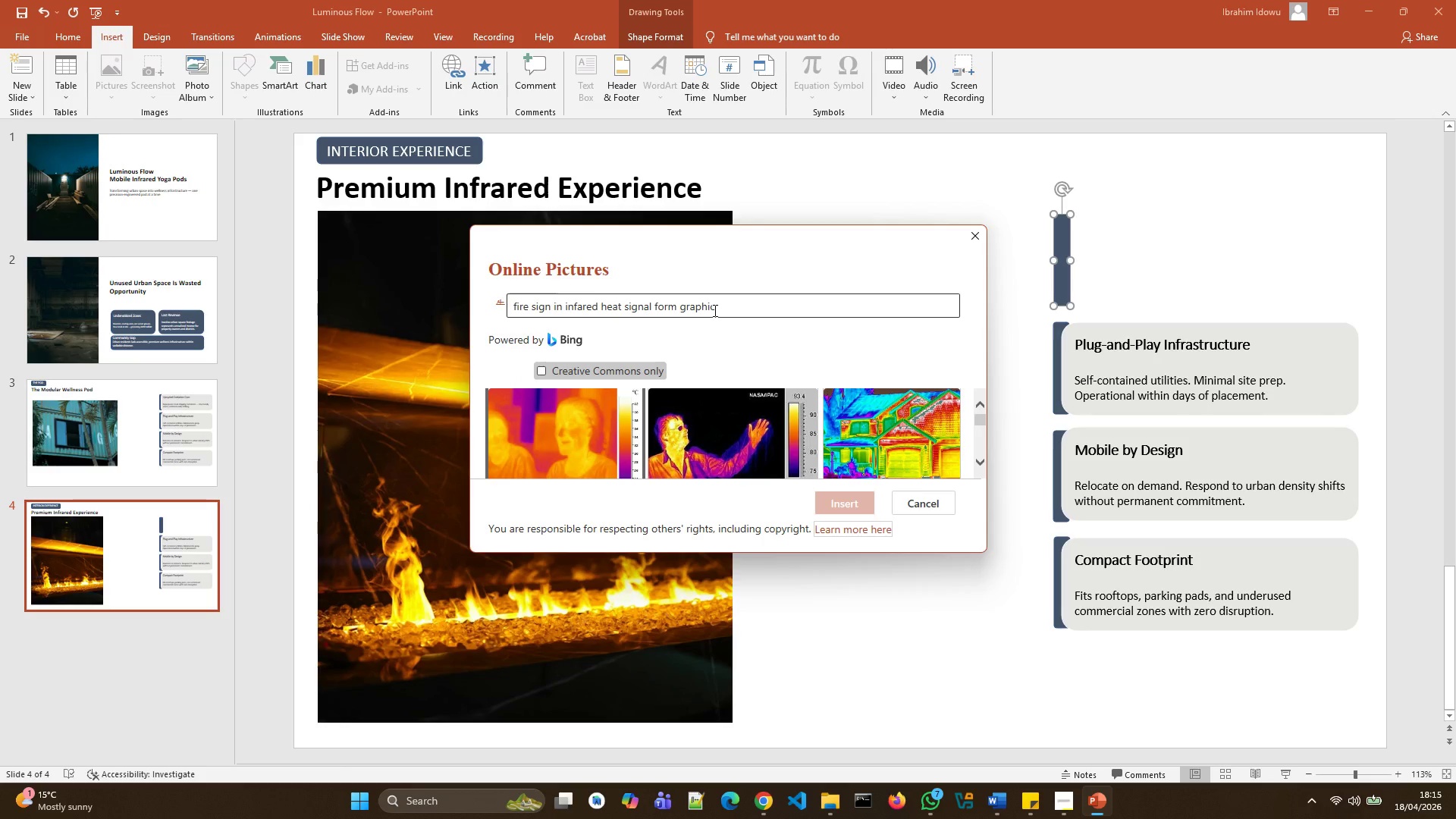 
hold_key(key=Backspace, duration=0.72)
 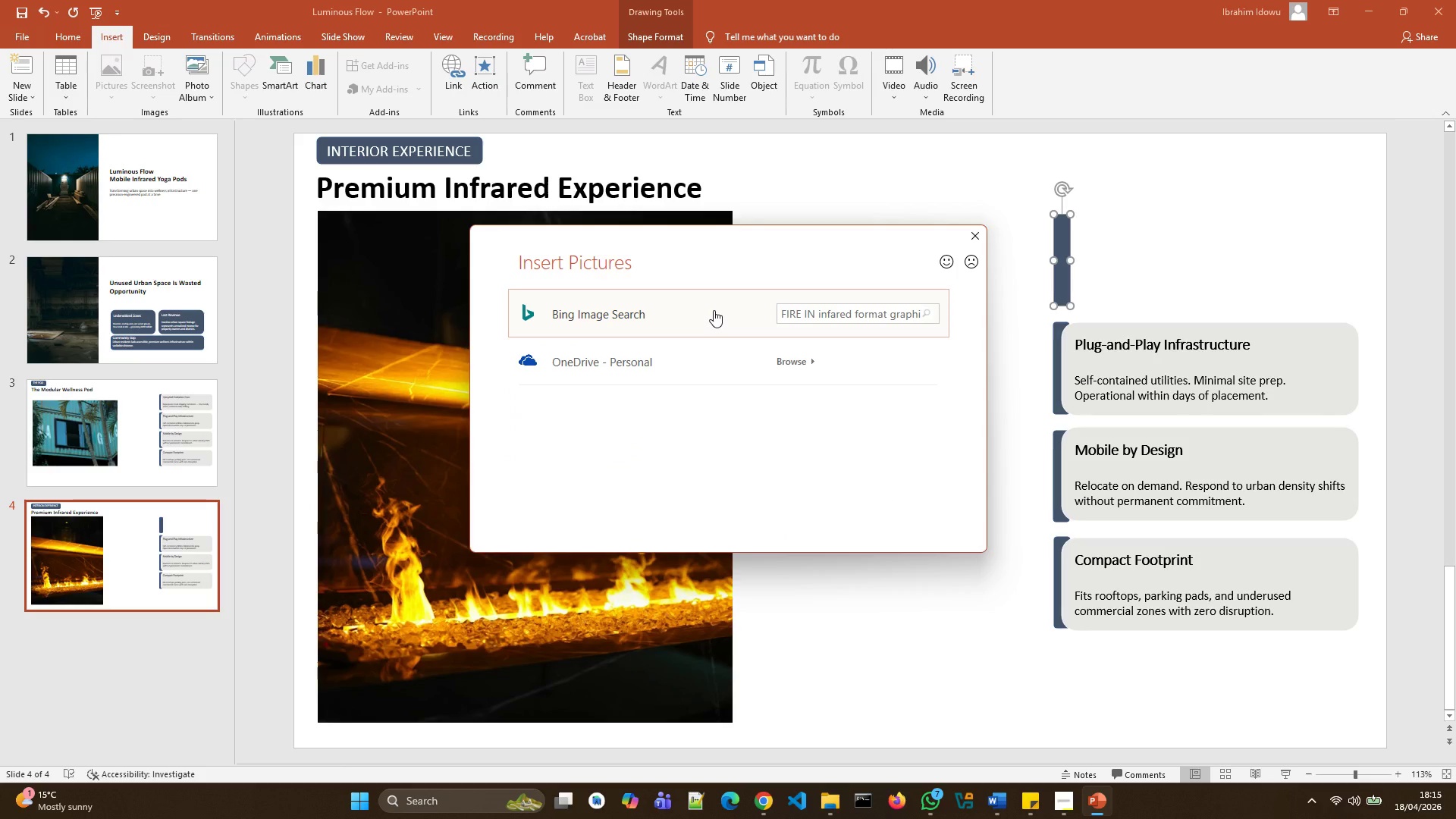 
key(Enter)
 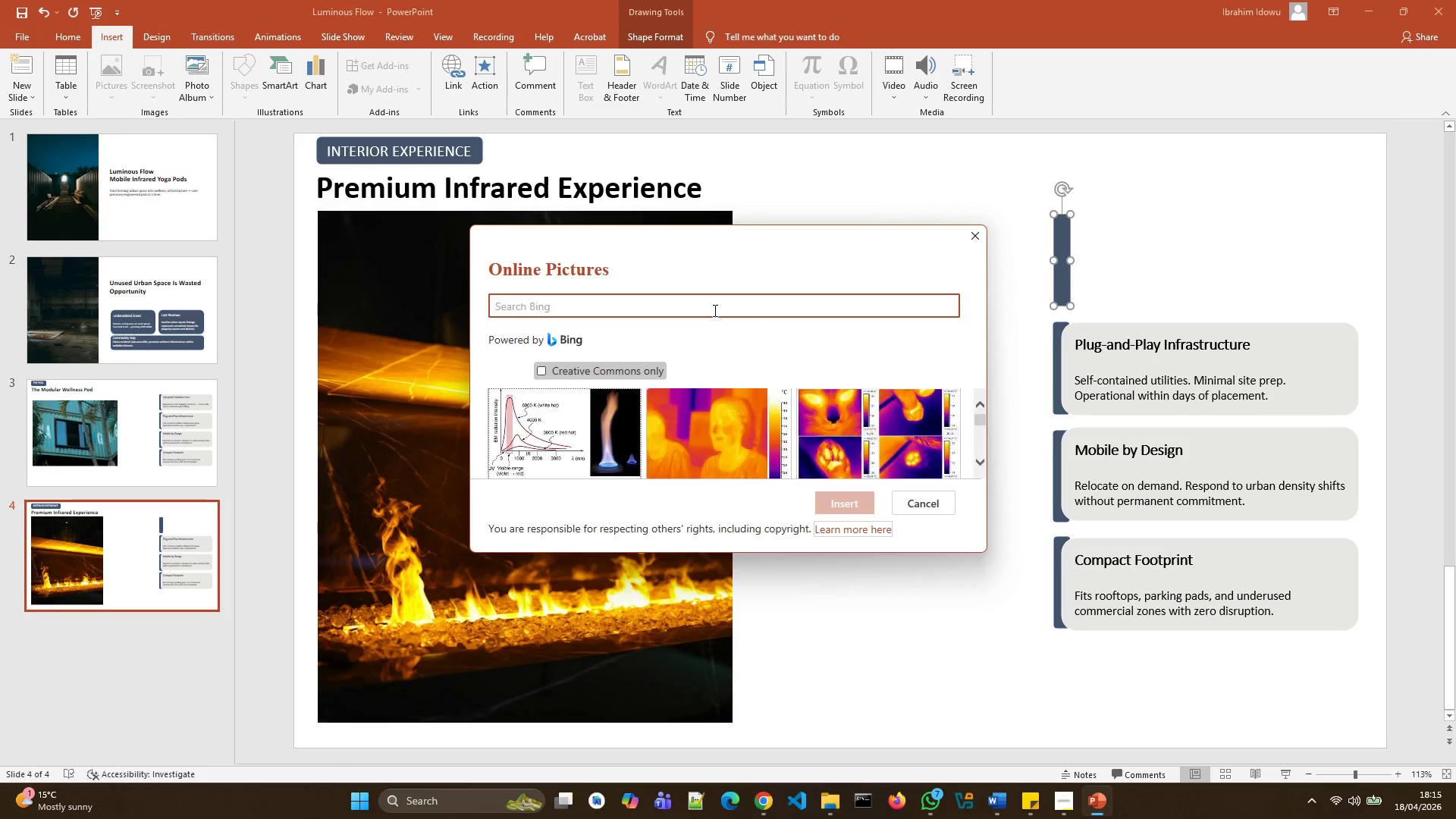 
type(fire )
 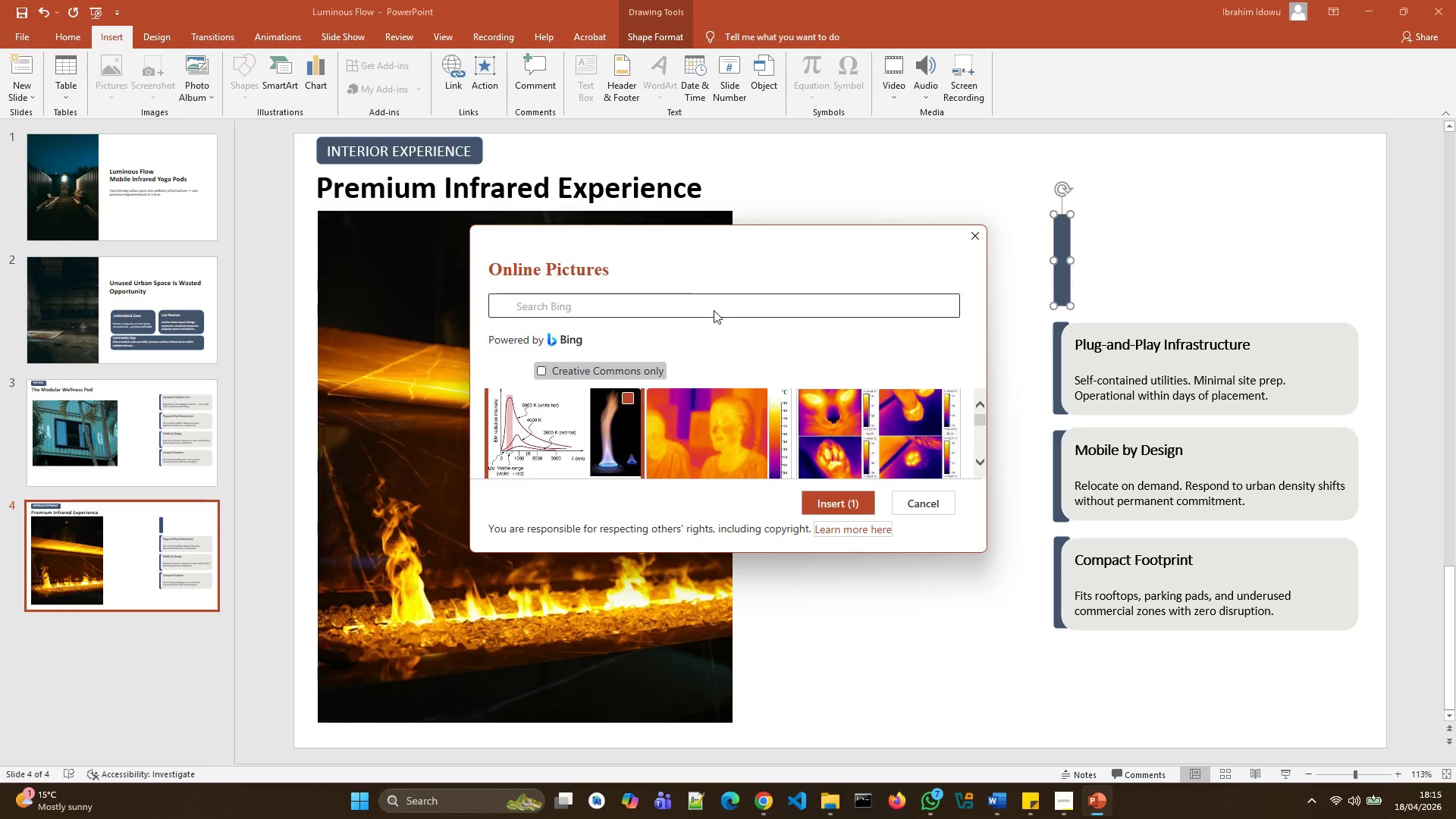 
left_click([691, 305])
 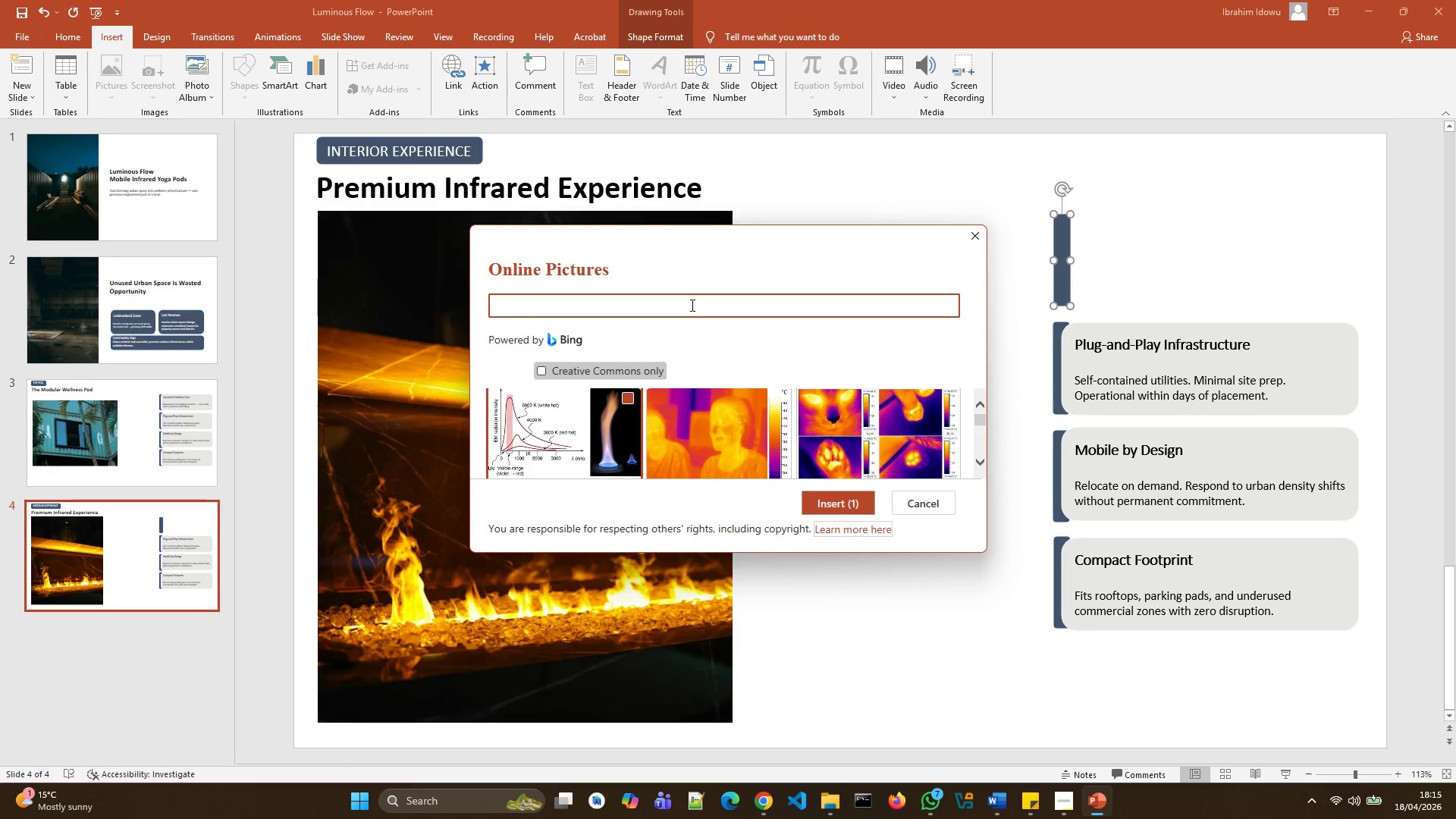 
type(fire shapes in graphic)
 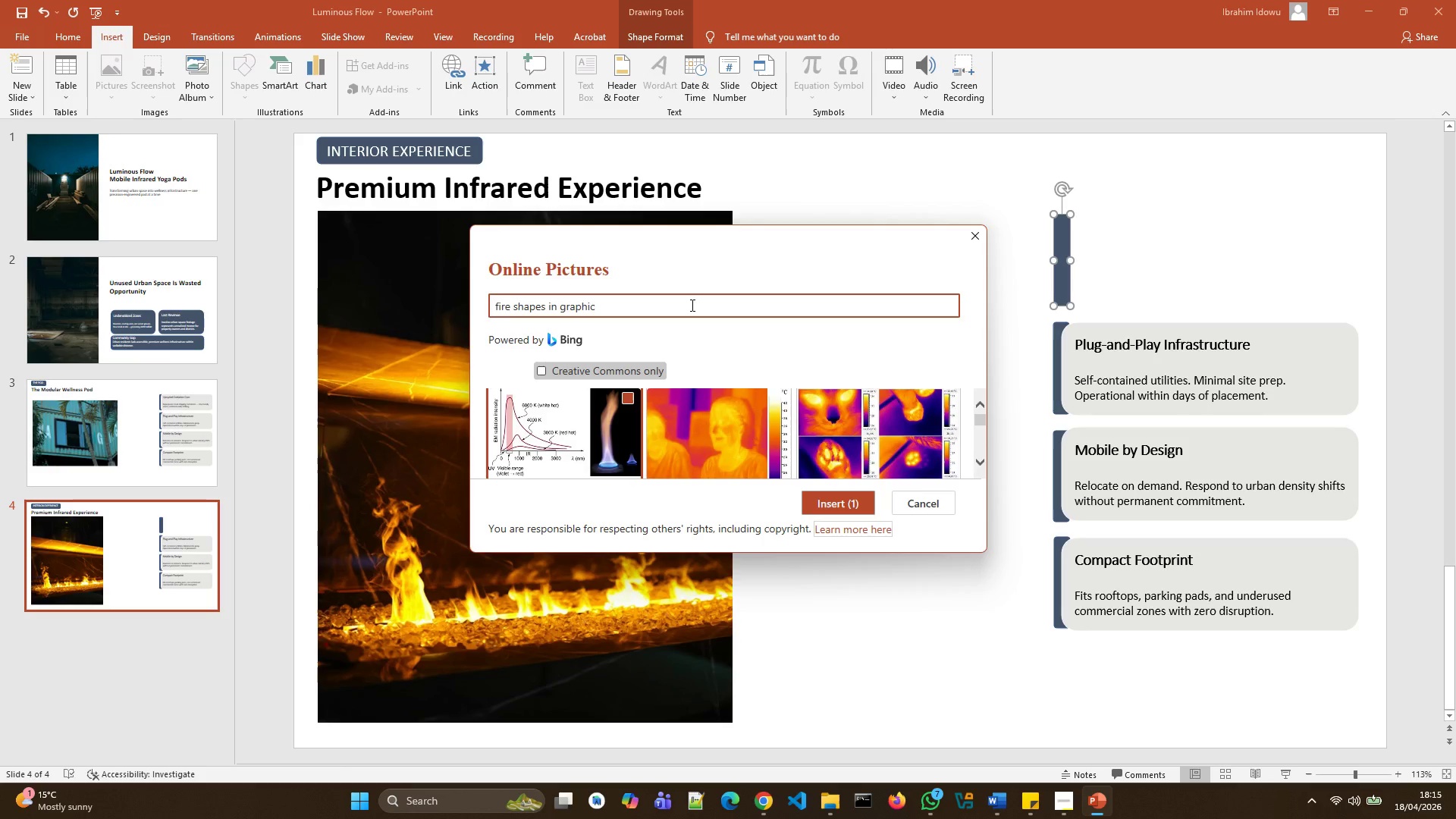 
key(Enter)
 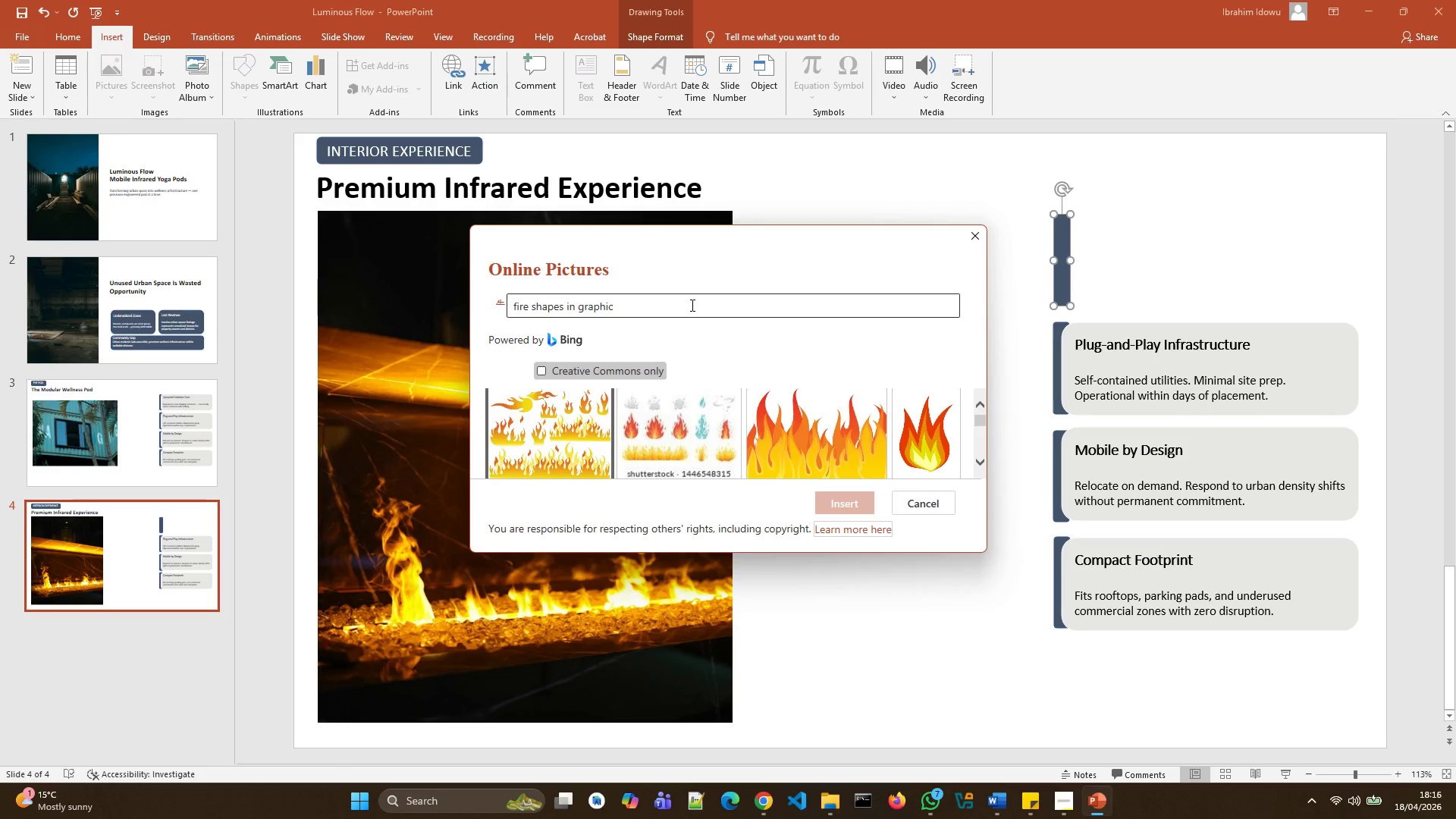 
scroll: coordinate [893, 427], scroll_direction: down, amount: 11.0
 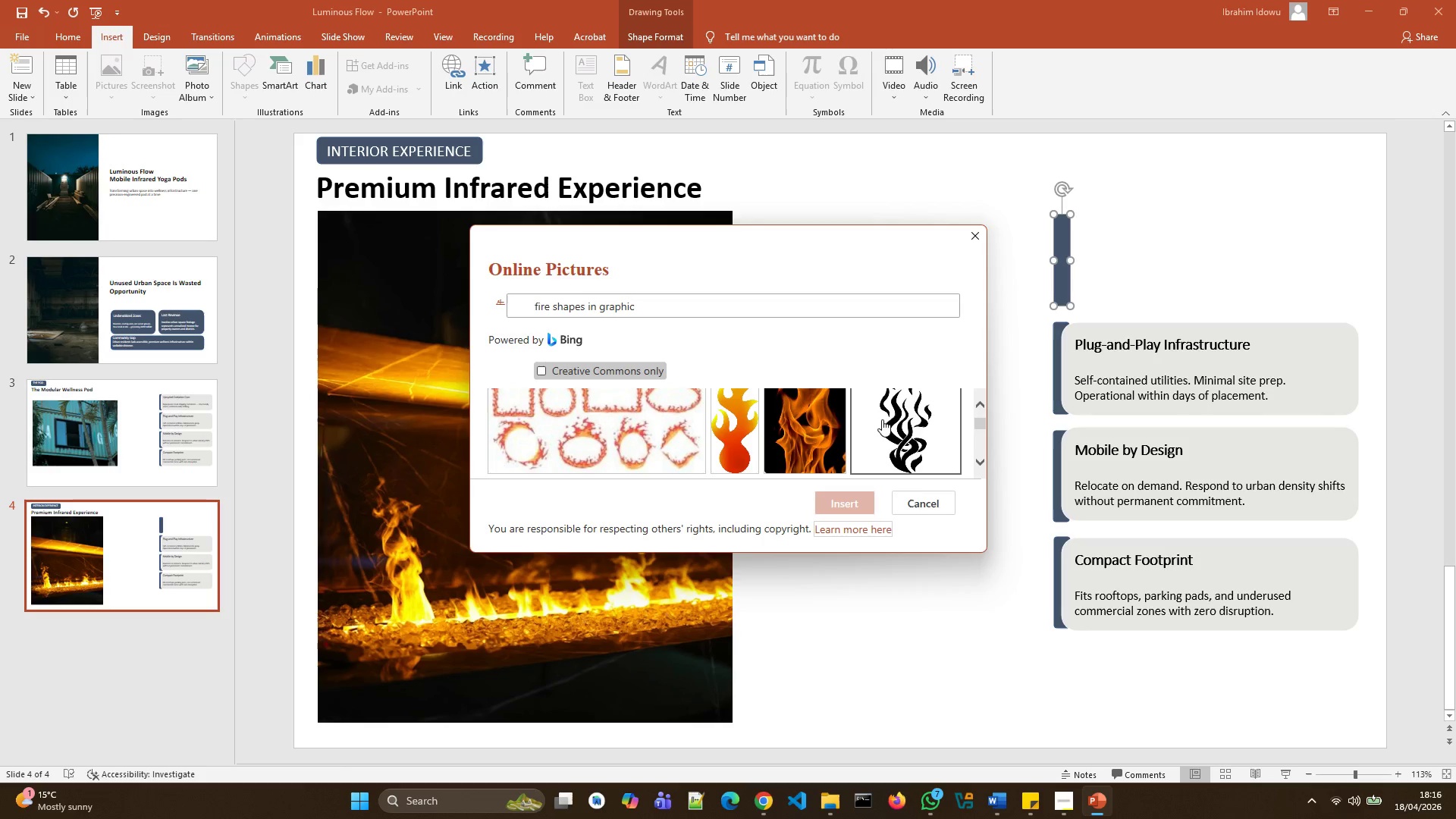 
left_click([882, 419])
 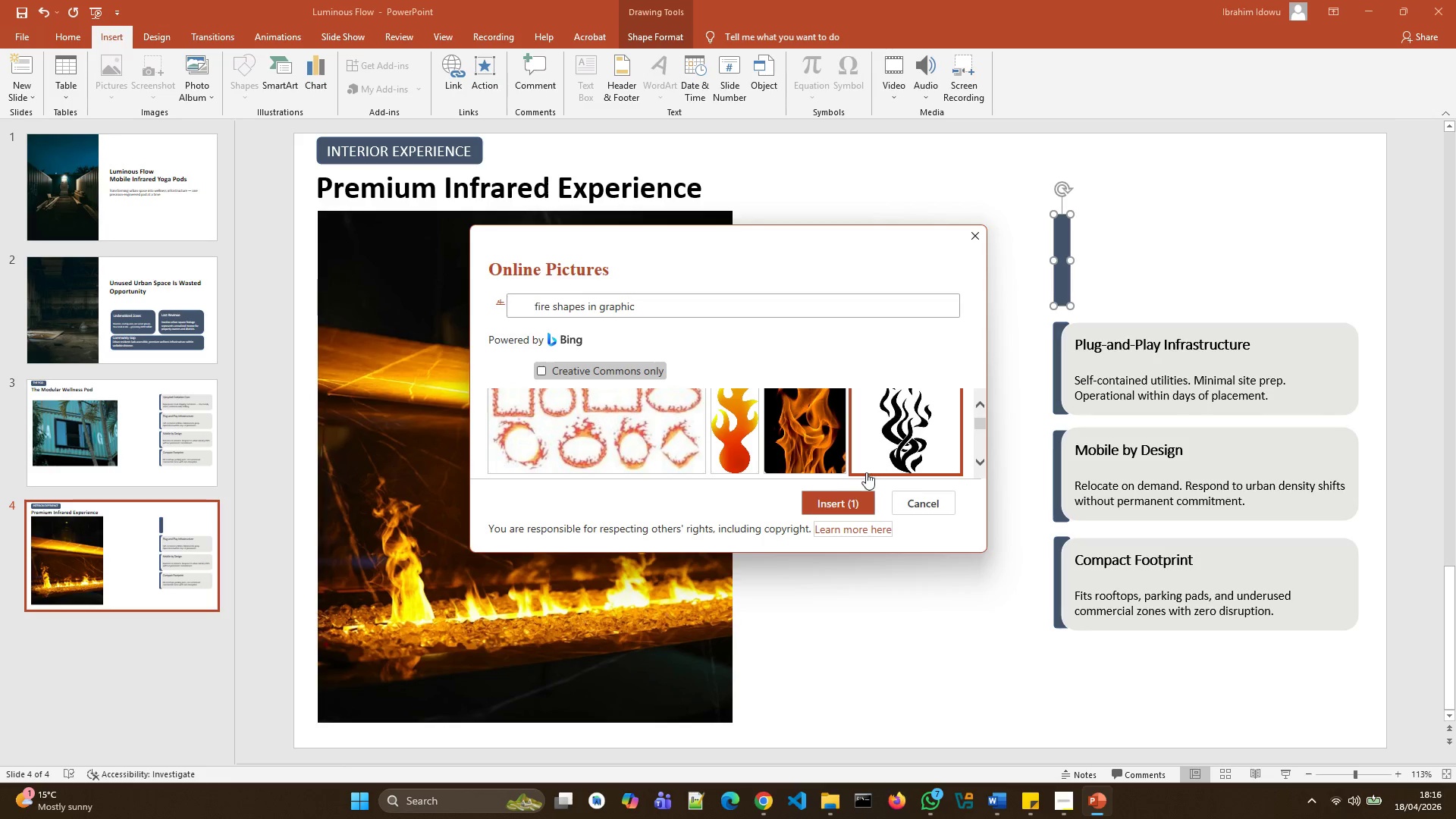 
left_click([843, 500])
 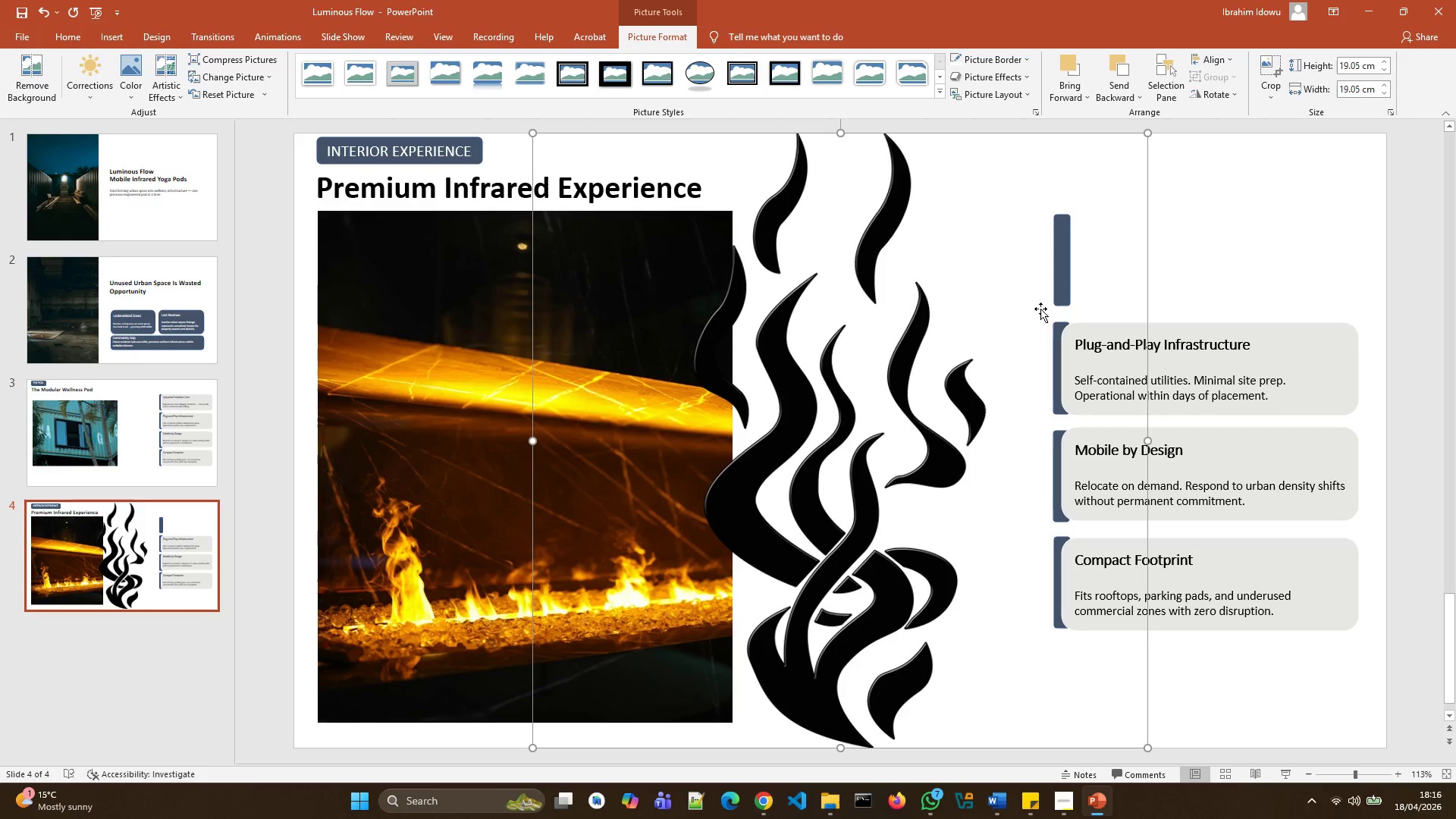 
left_click([874, 403])
 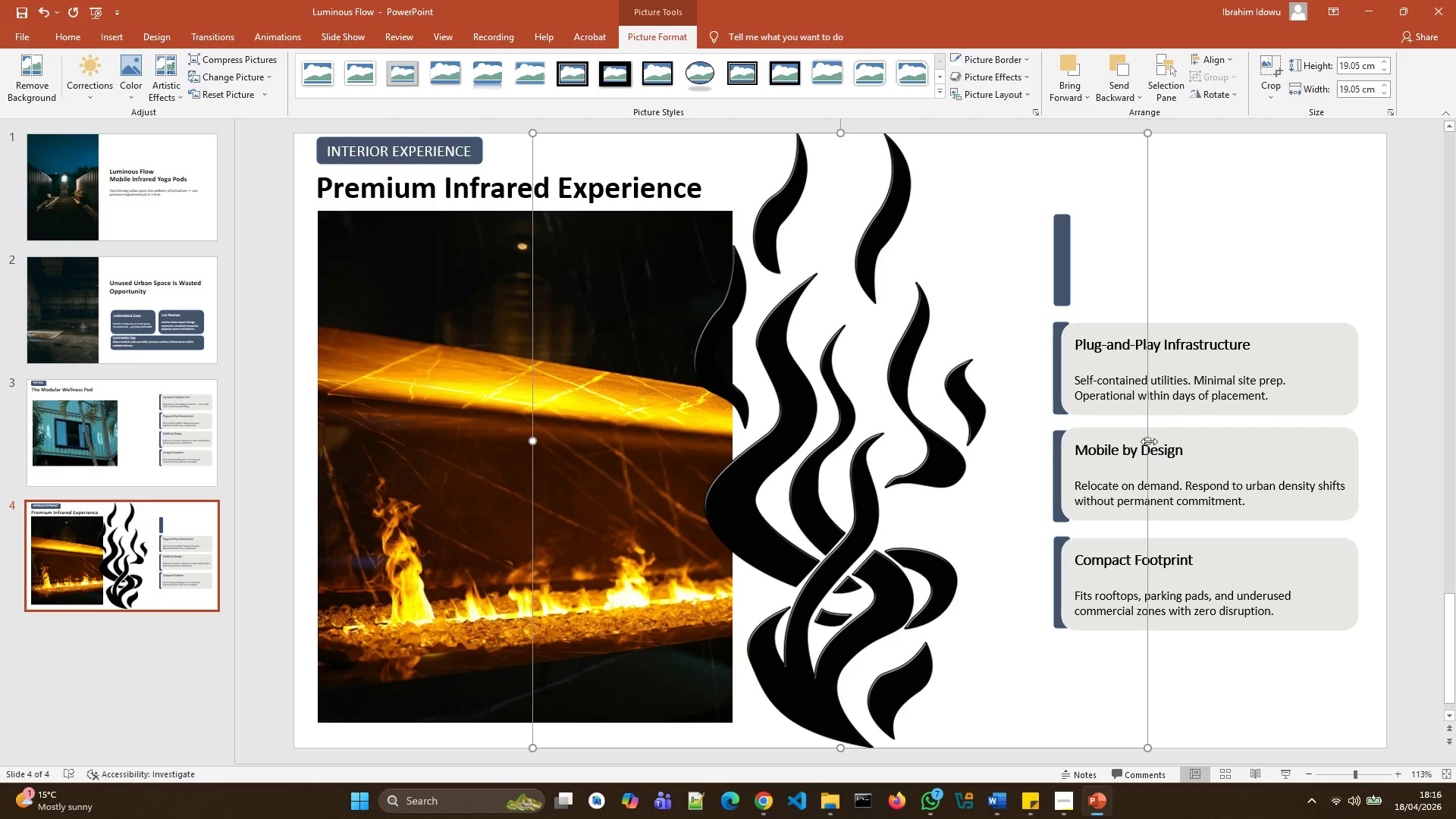 
left_click_drag(start_coordinate=[1148, 442], to_coordinate=[1062, 438])
 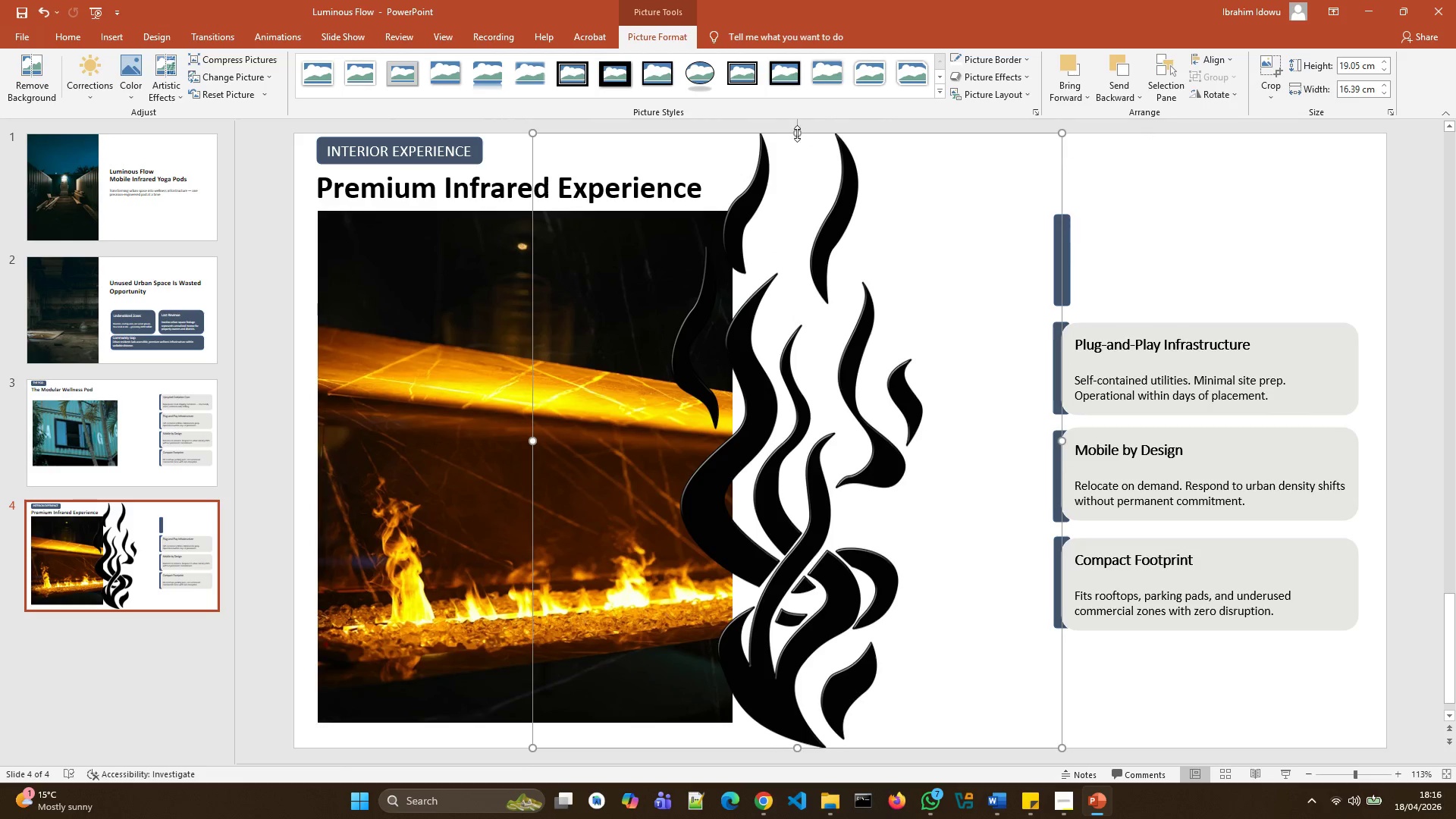 
left_click_drag(start_coordinate=[795, 133], to_coordinate=[874, 465])
 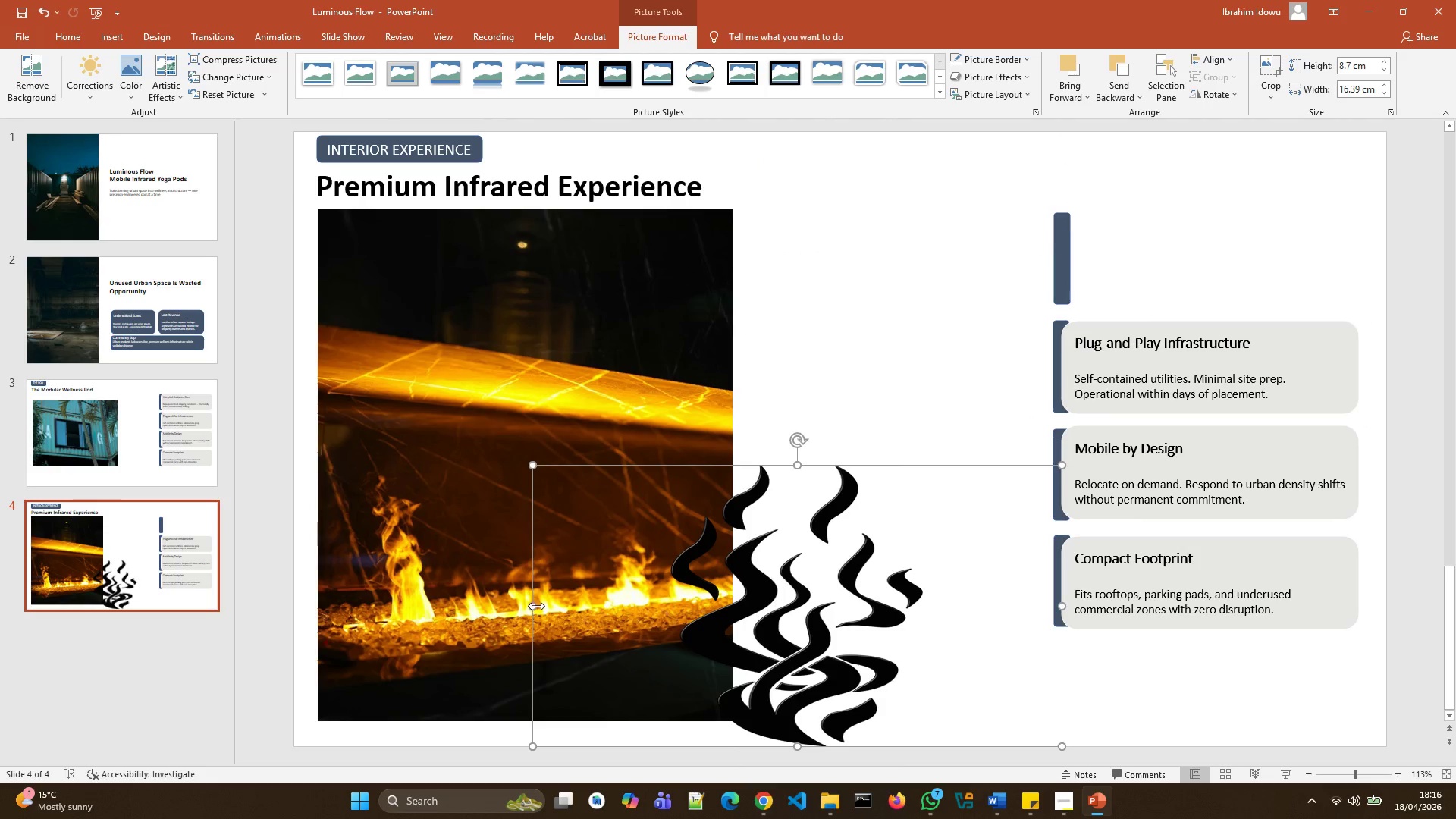 
left_click_drag(start_coordinate=[534, 608], to_coordinate=[817, 574])
 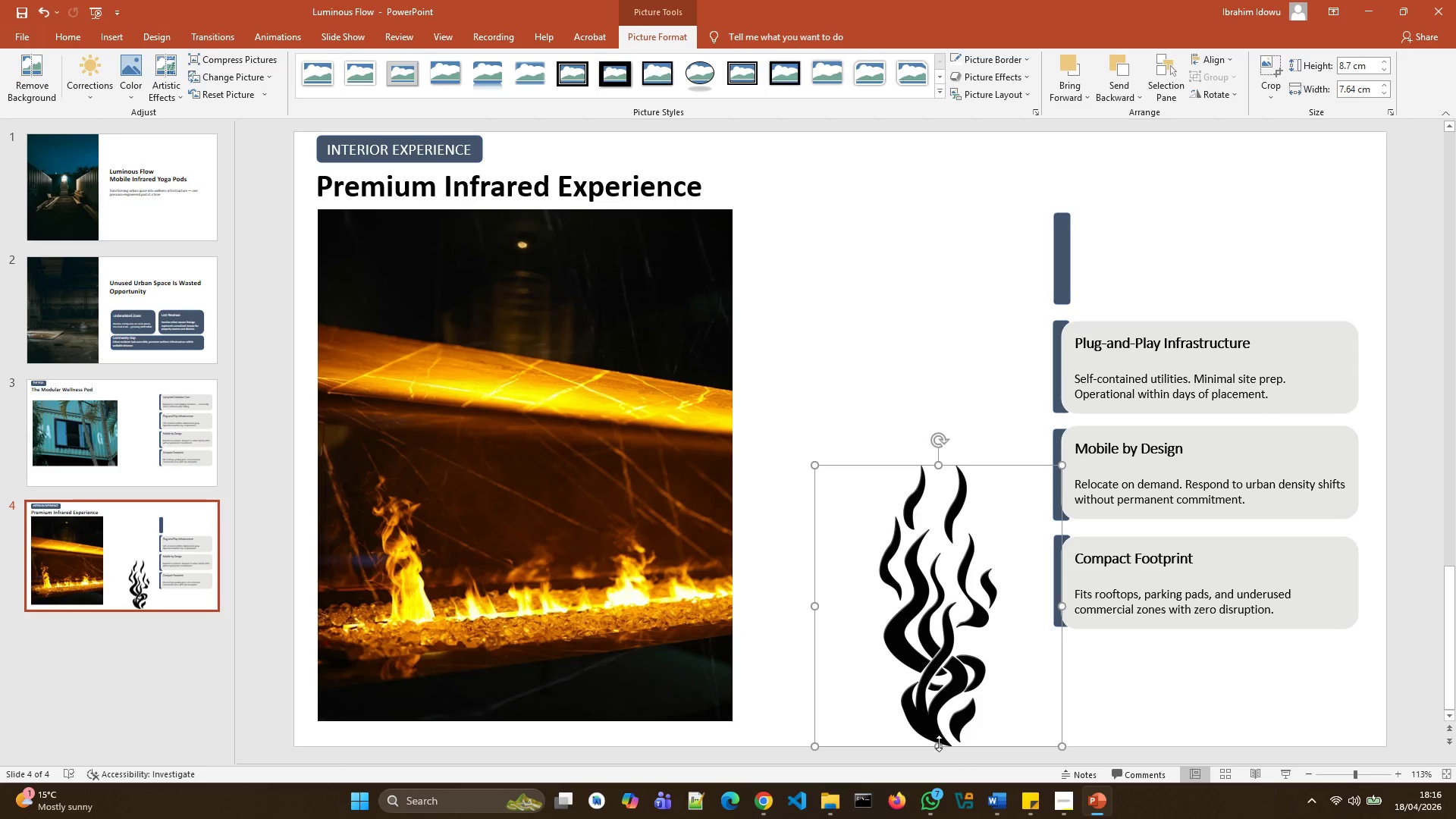 
left_click_drag(start_coordinate=[939, 743], to_coordinate=[964, 563])
 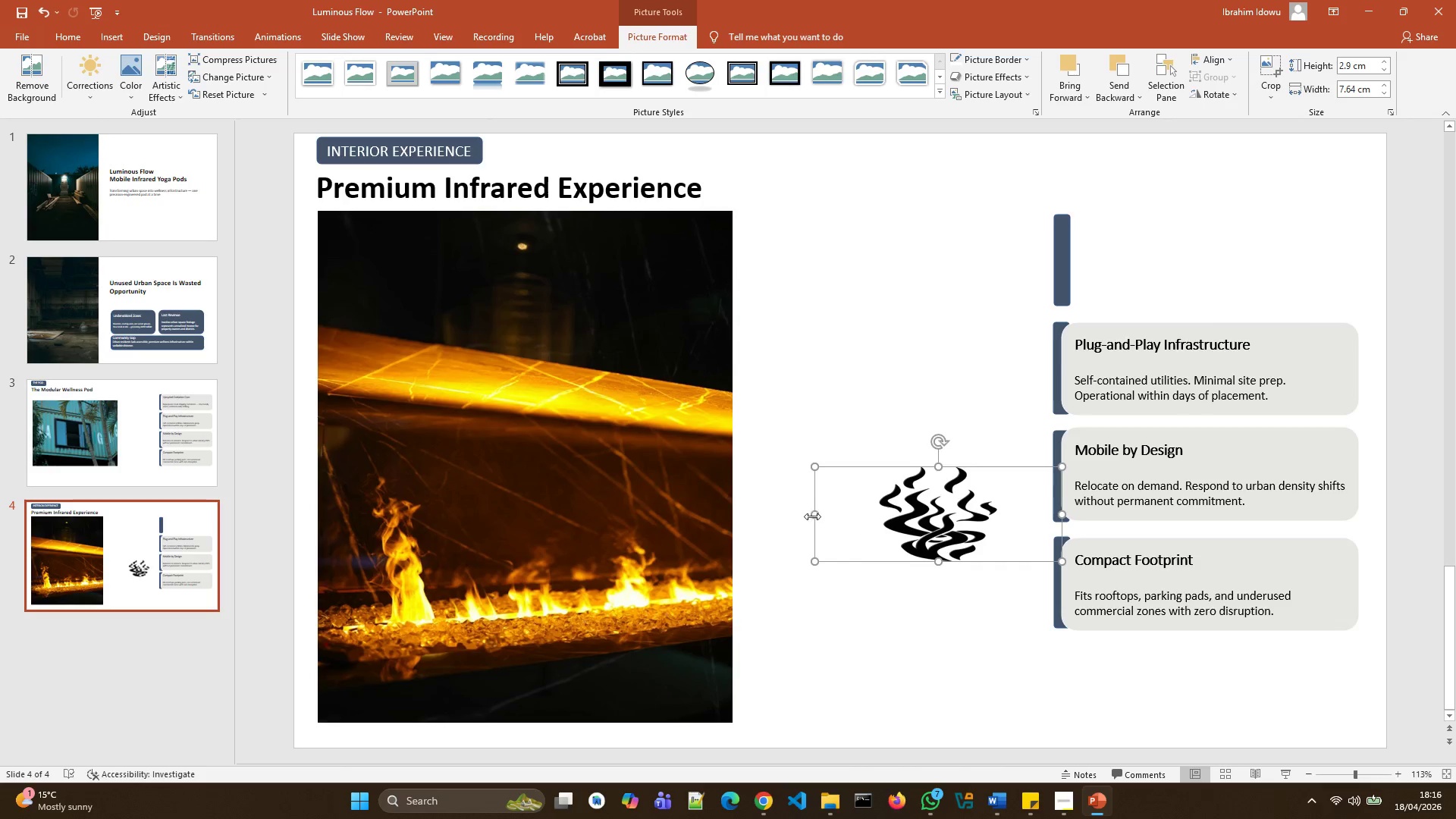 
left_click_drag(start_coordinate=[813, 517], to_coordinate=[936, 519])
 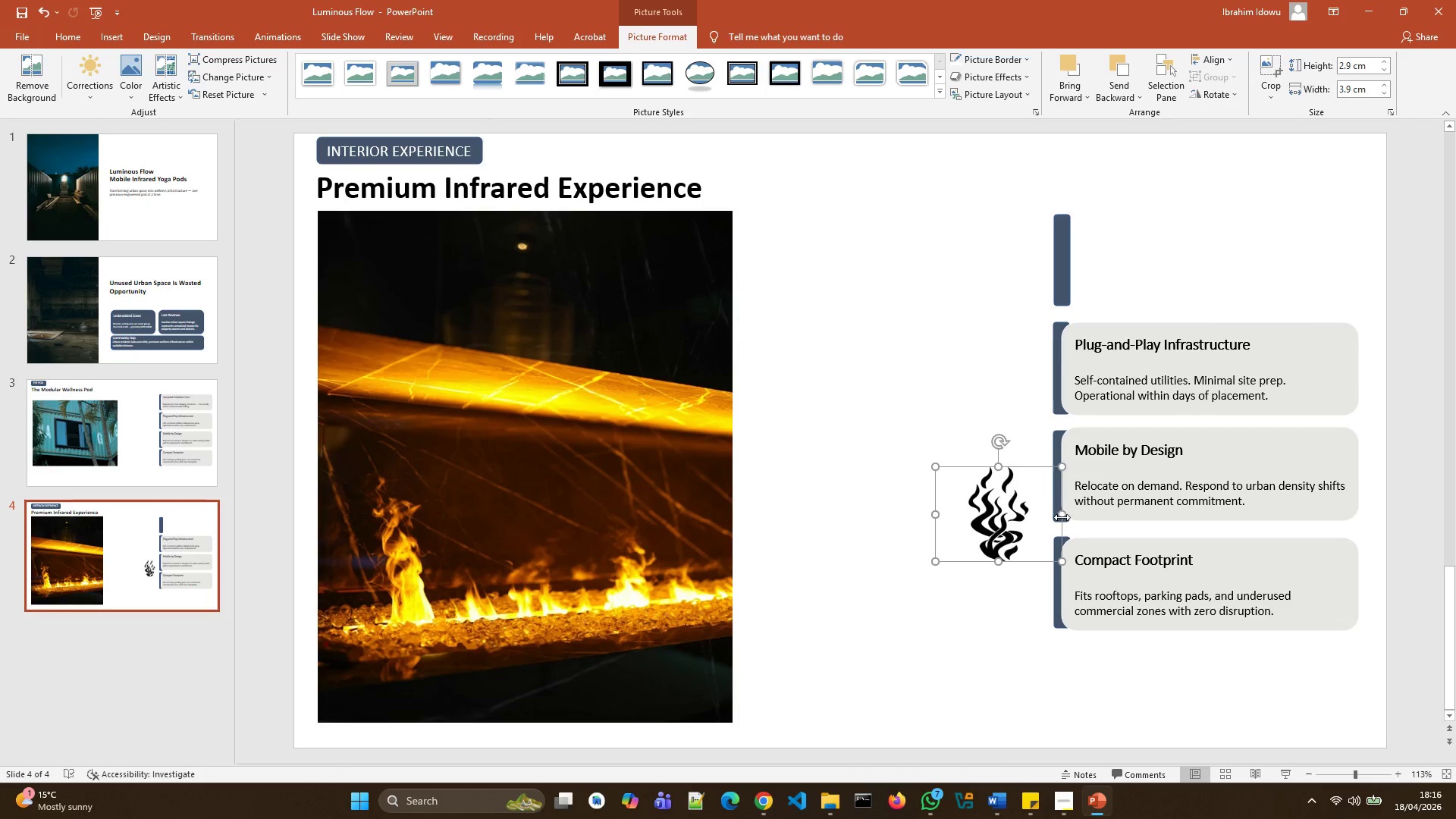 
left_click_drag(start_coordinate=[1062, 516], to_coordinate=[1021, 513])
 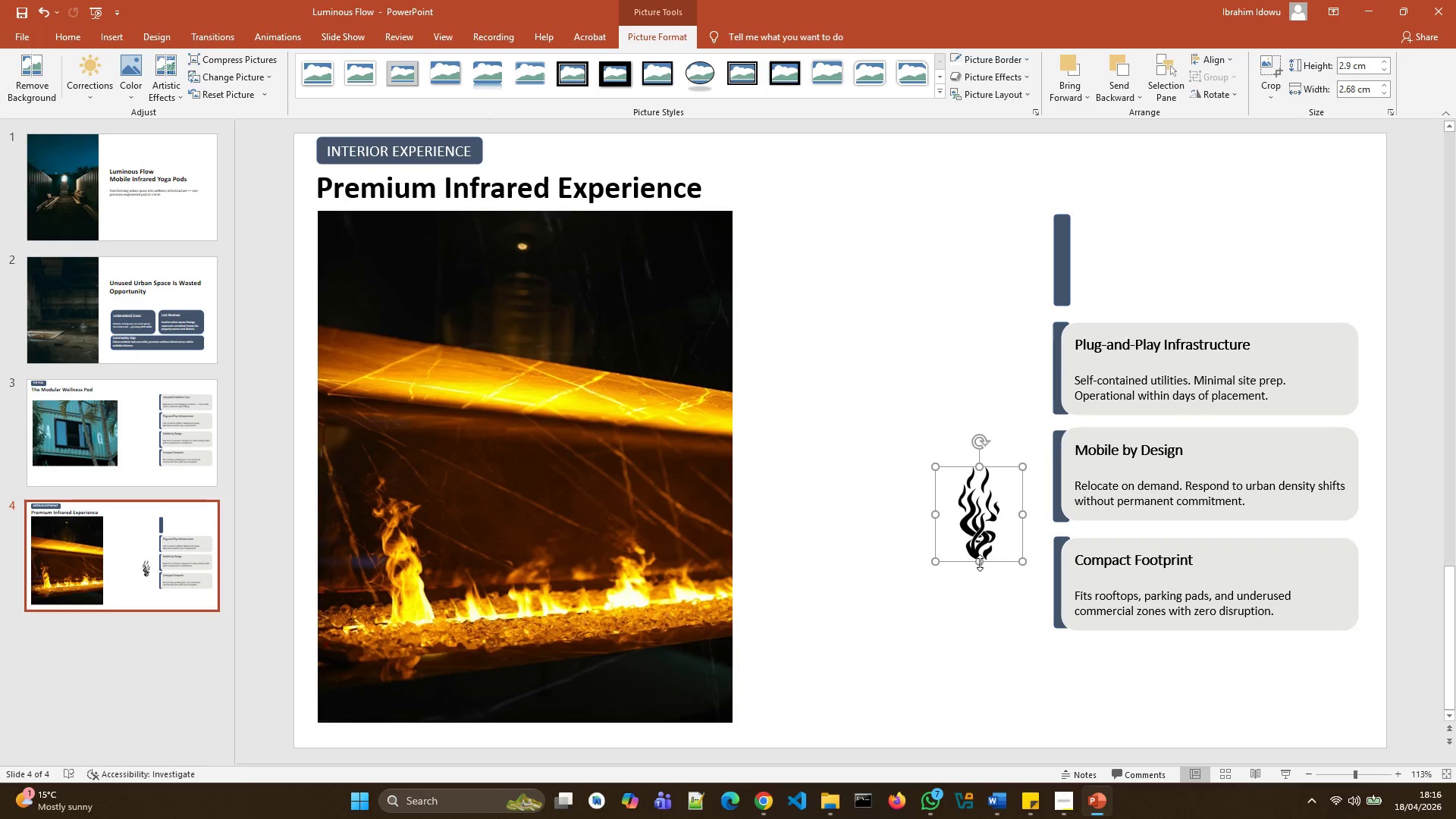 
left_click_drag(start_coordinate=[981, 563], to_coordinate=[984, 507])
 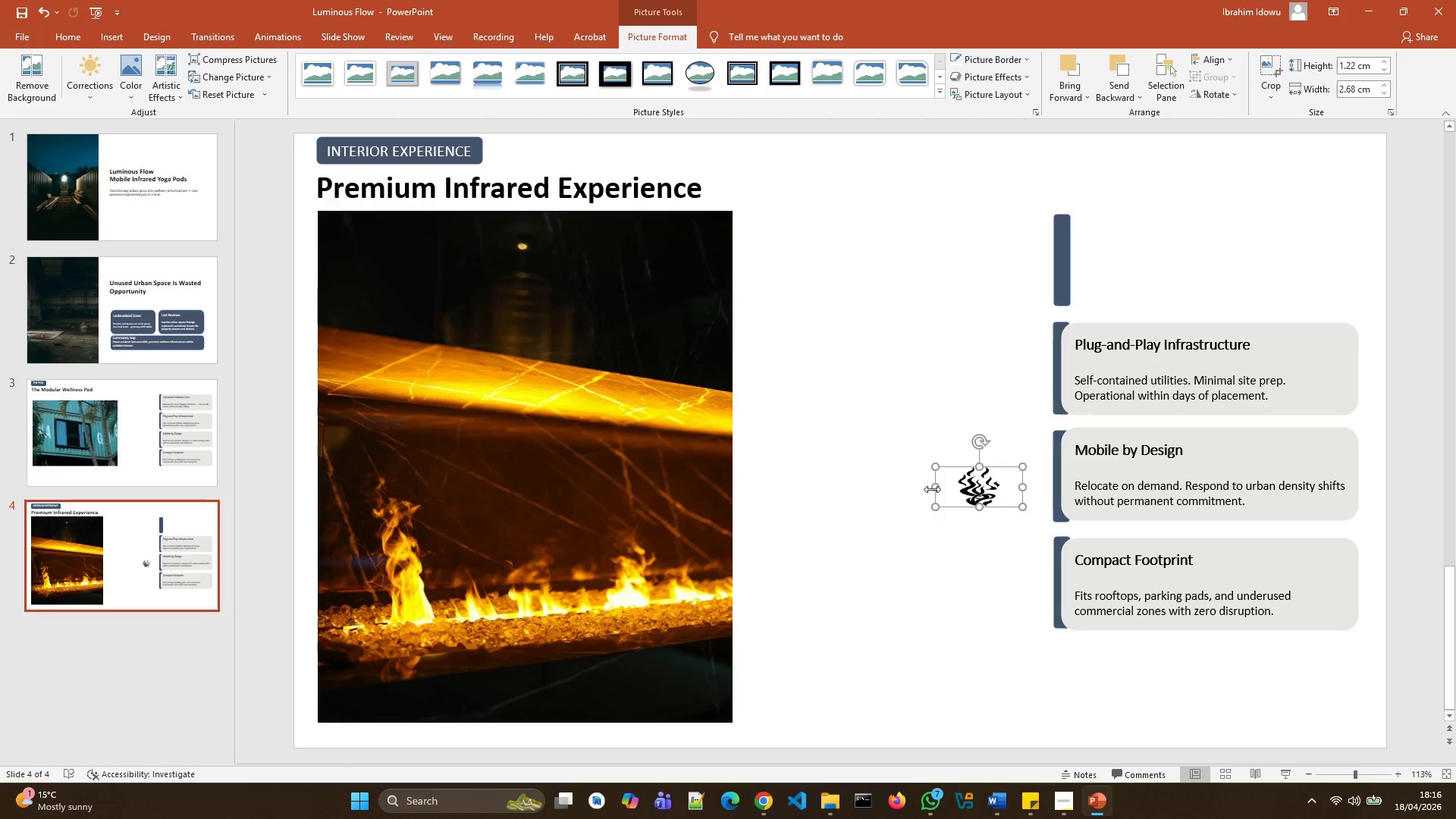 
left_click_drag(start_coordinate=[931, 487], to_coordinate=[966, 490])
 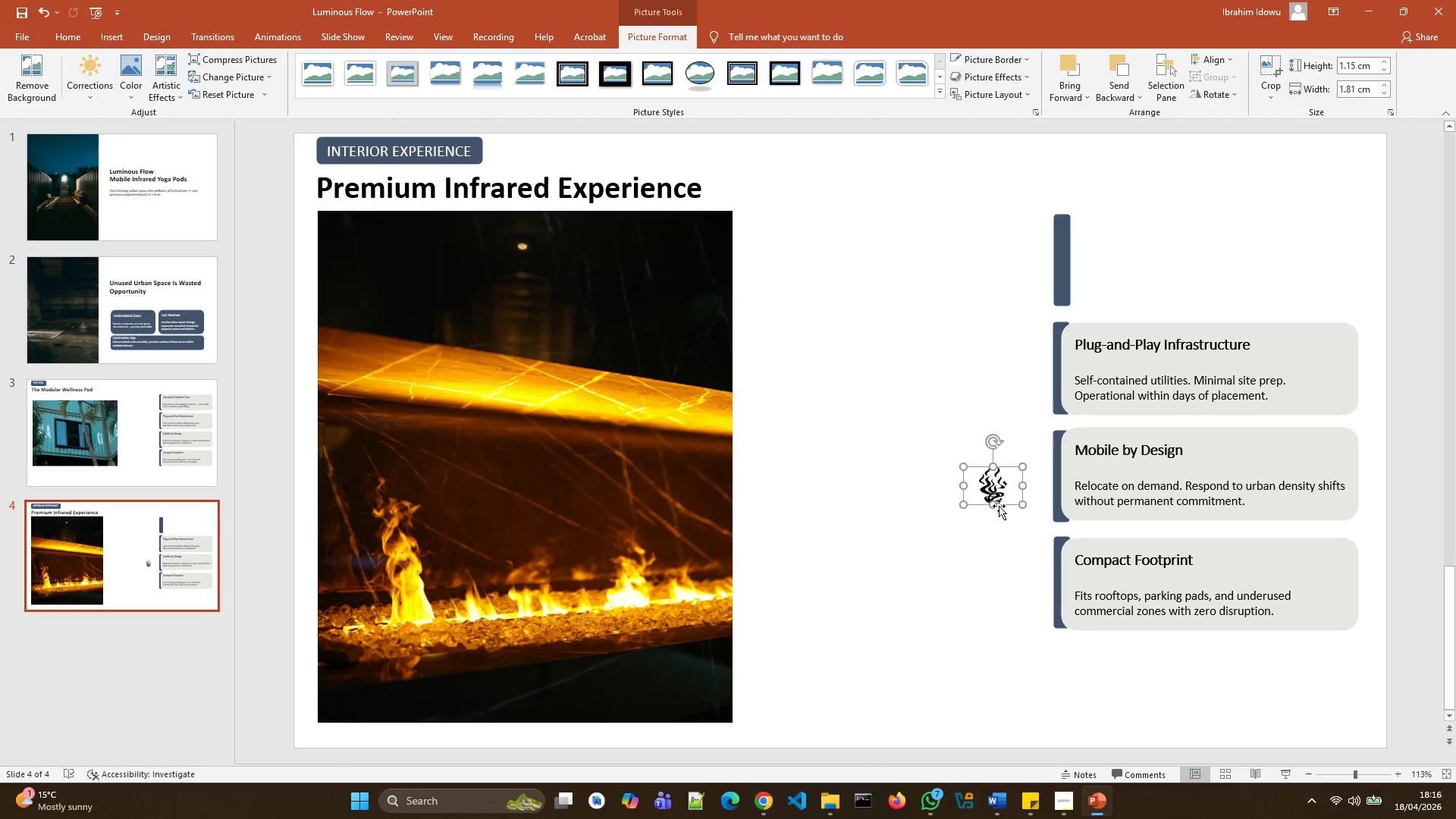 
left_click_drag(start_coordinate=[1023, 486], to_coordinate=[1014, 486])
 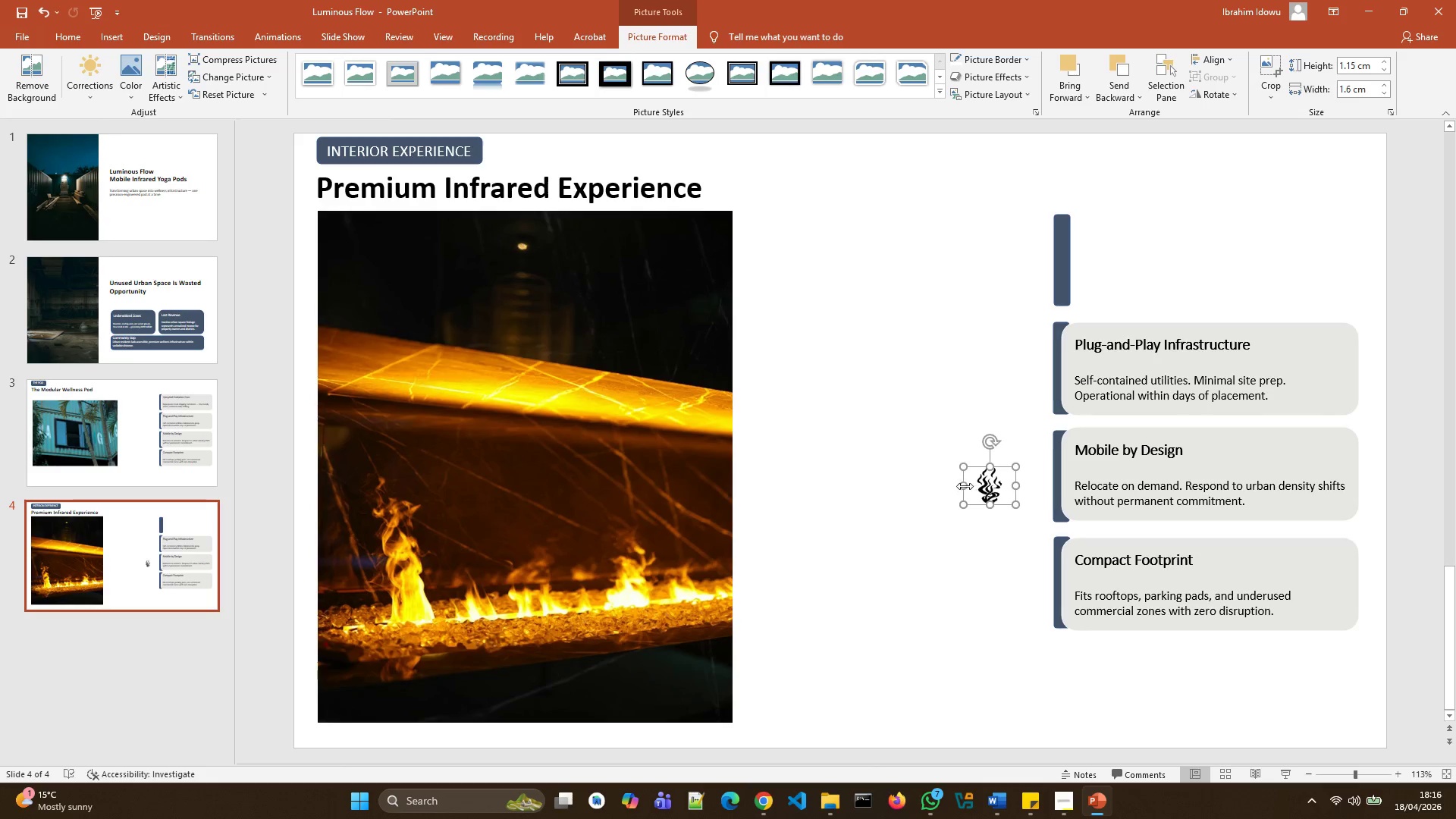 
left_click_drag(start_coordinate=[965, 485], to_coordinate=[974, 485])
 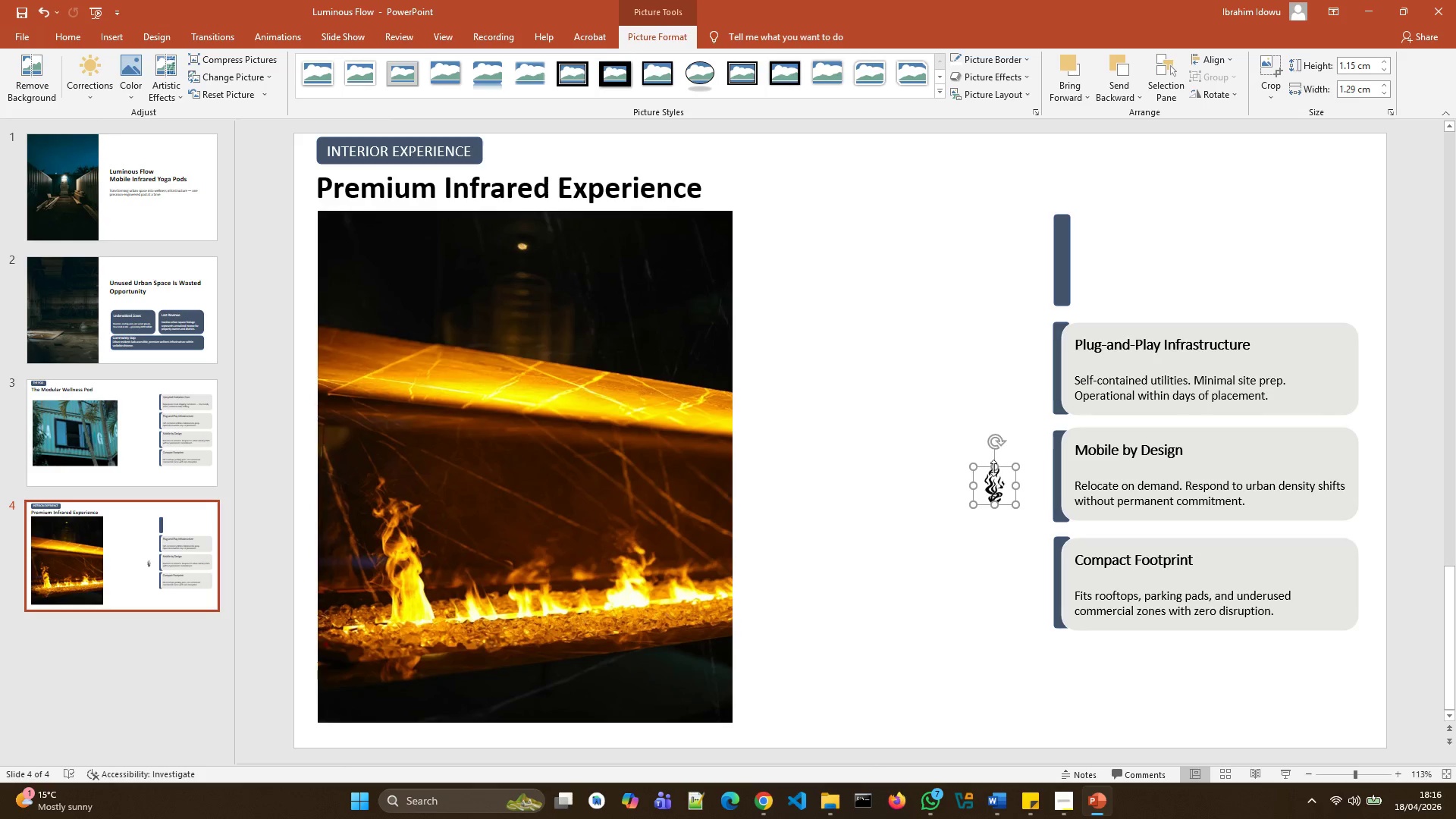 
left_click_drag(start_coordinate=[994, 468], to_coordinate=[999, 481])
 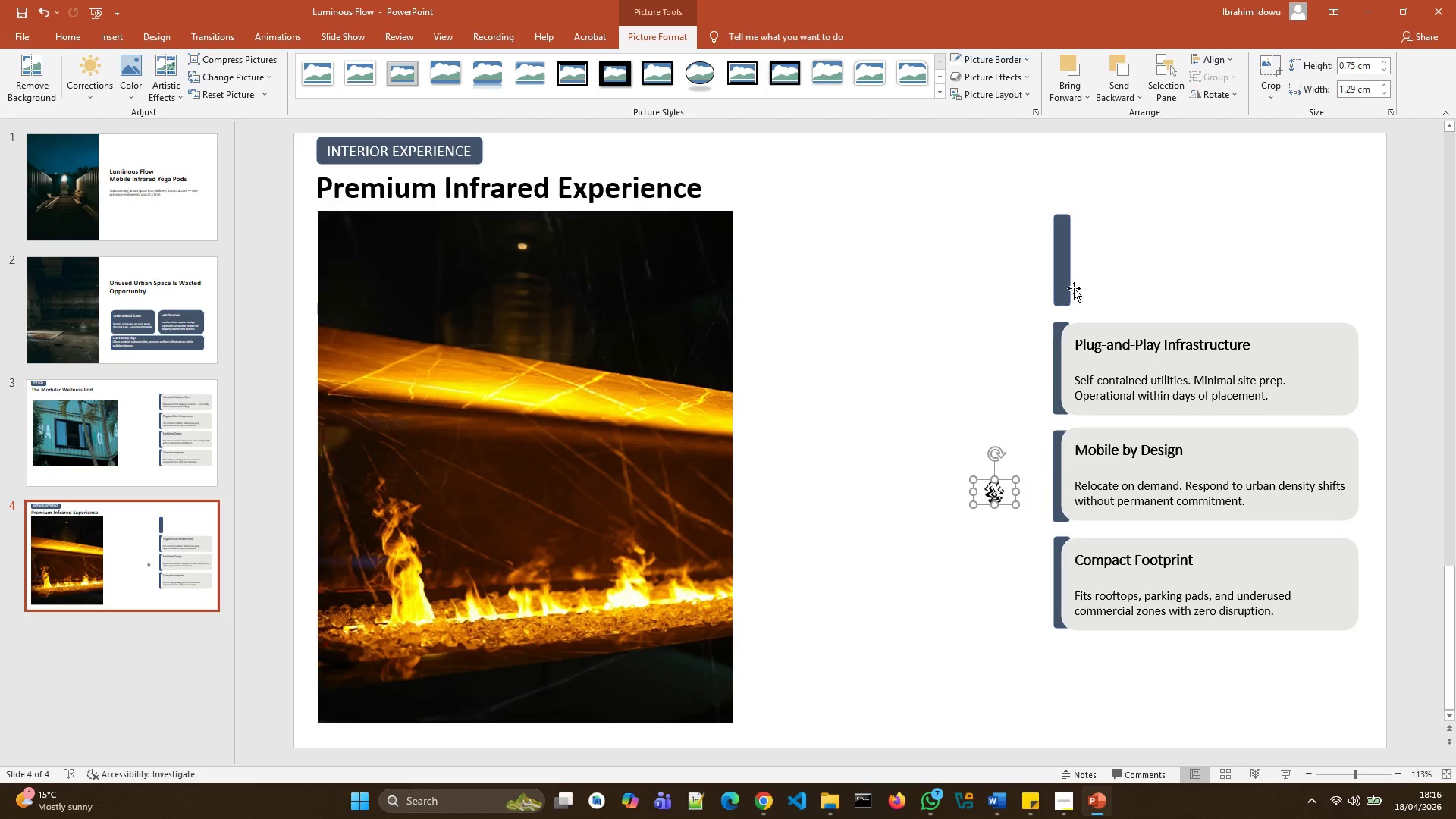 
left_click([1068, 286])
 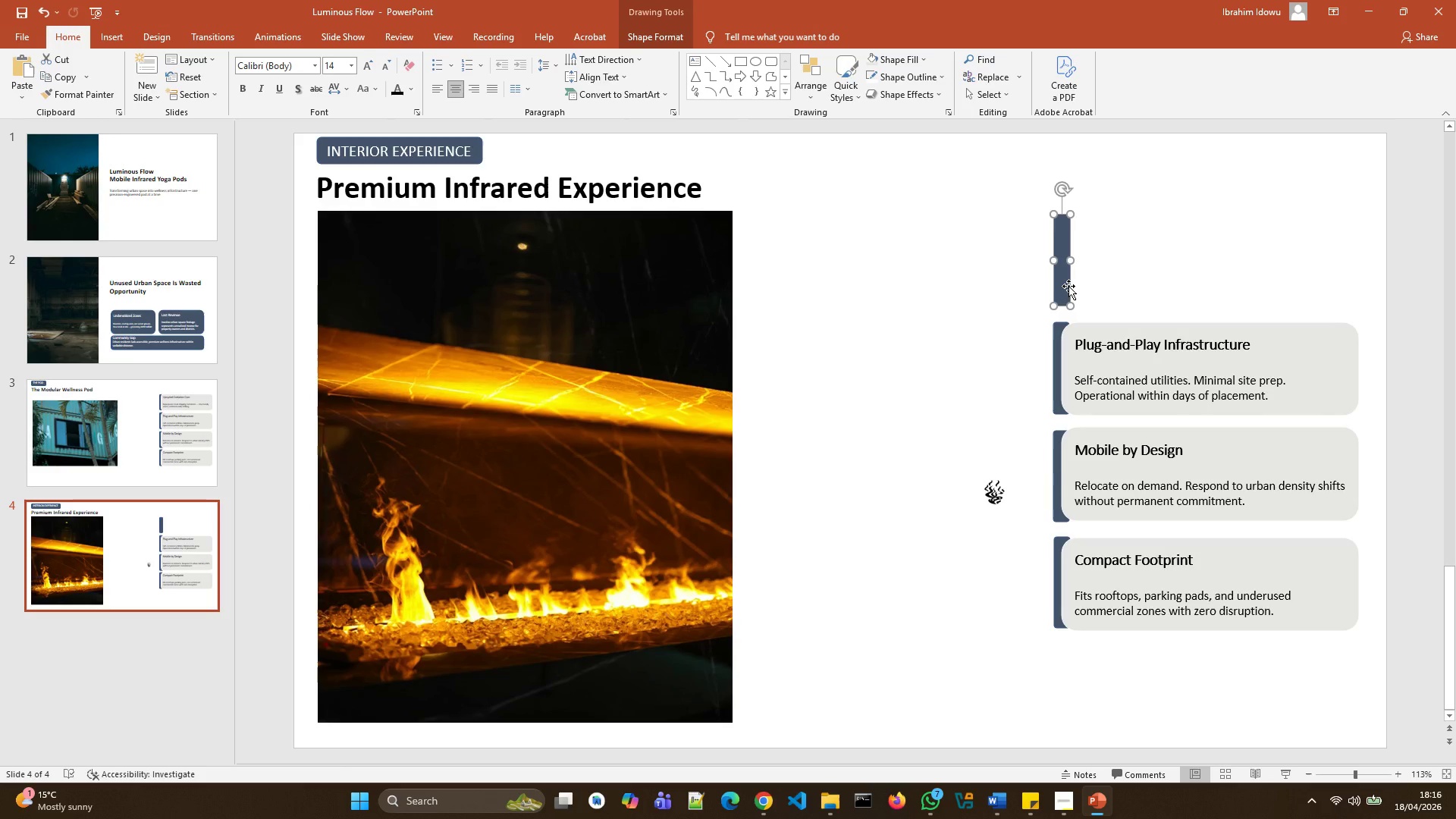 
key(Delete)
 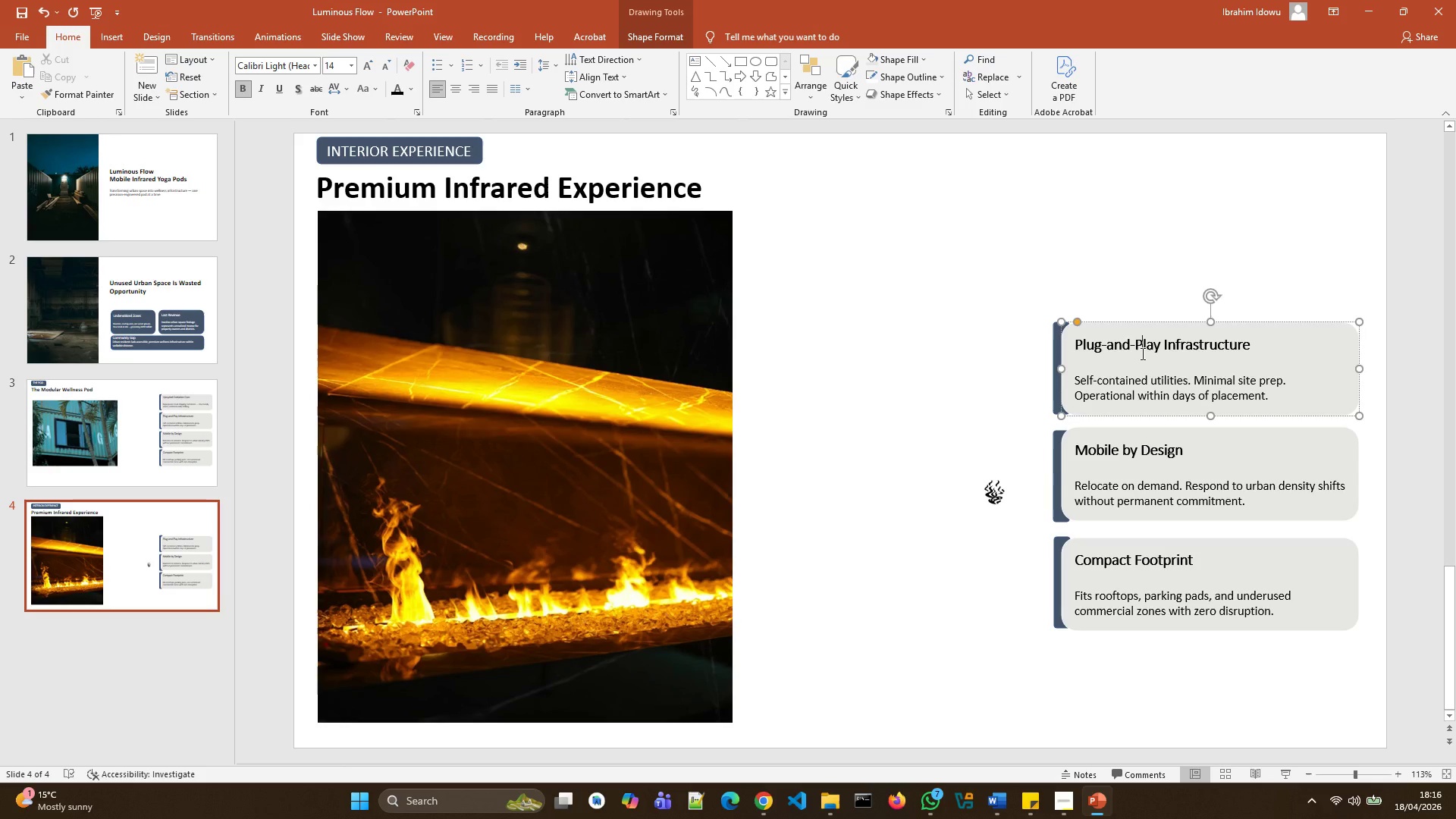 
key(Delete)
 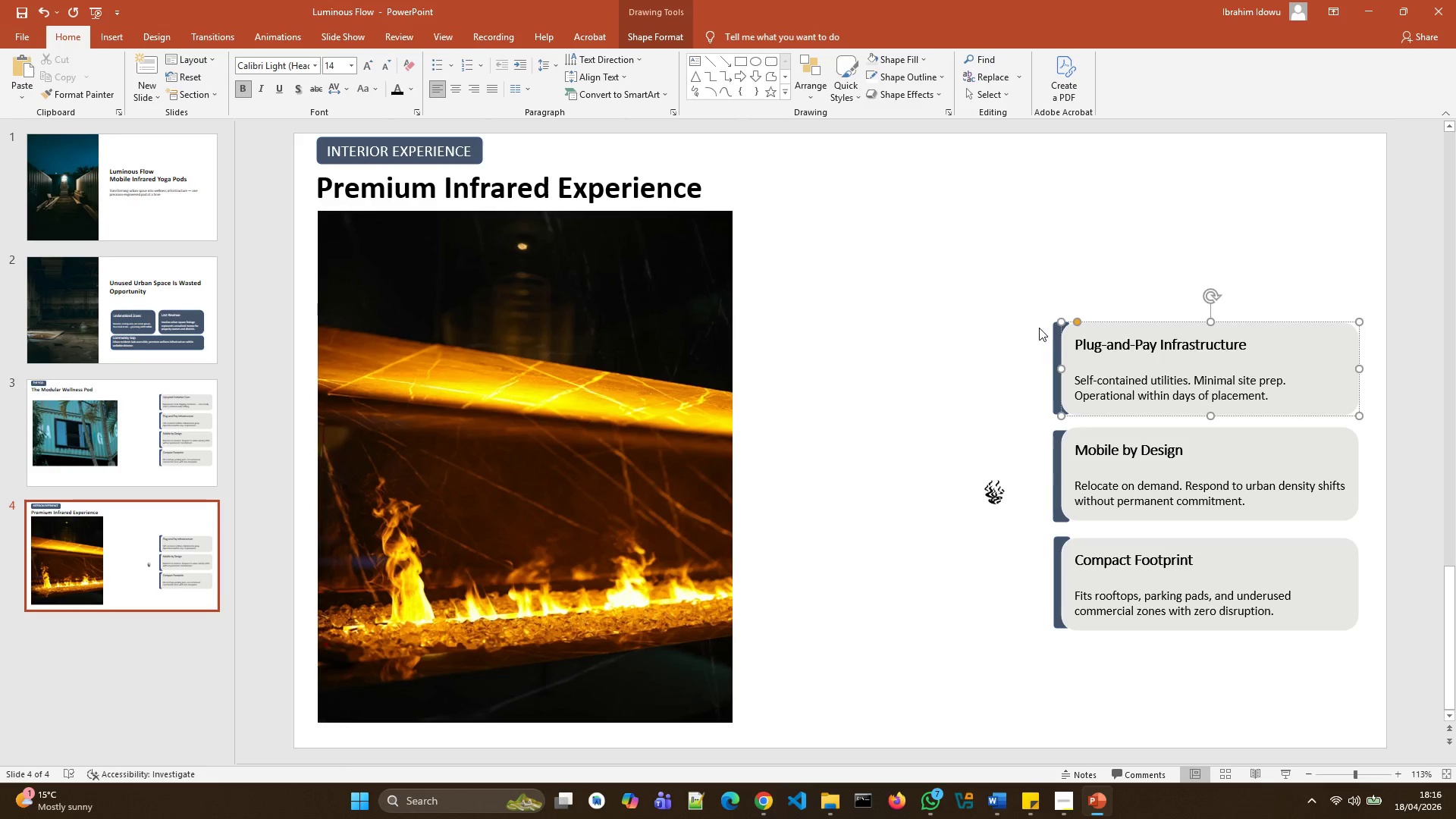 
left_click([1056, 338])
 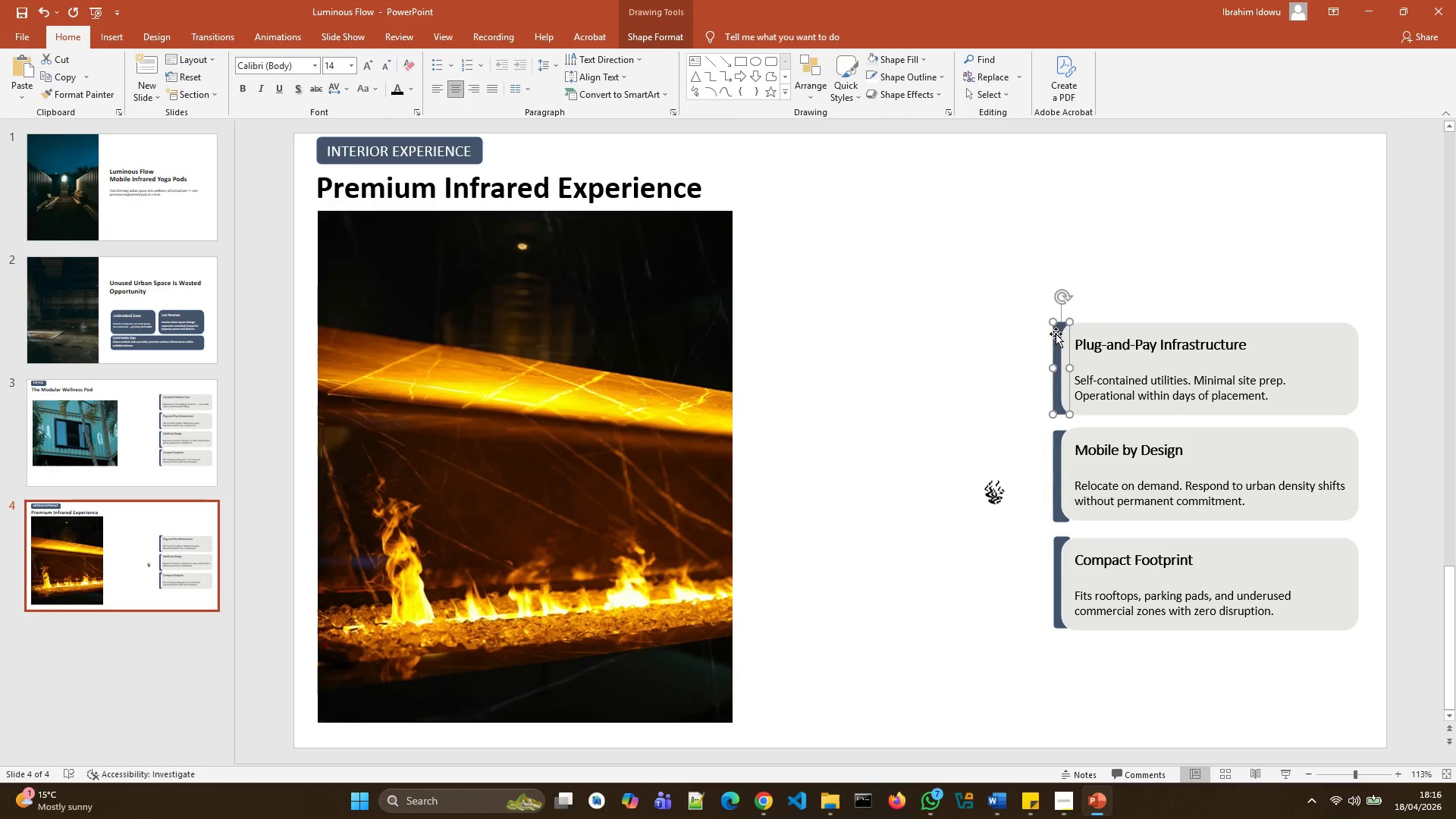 
key(Delete)
 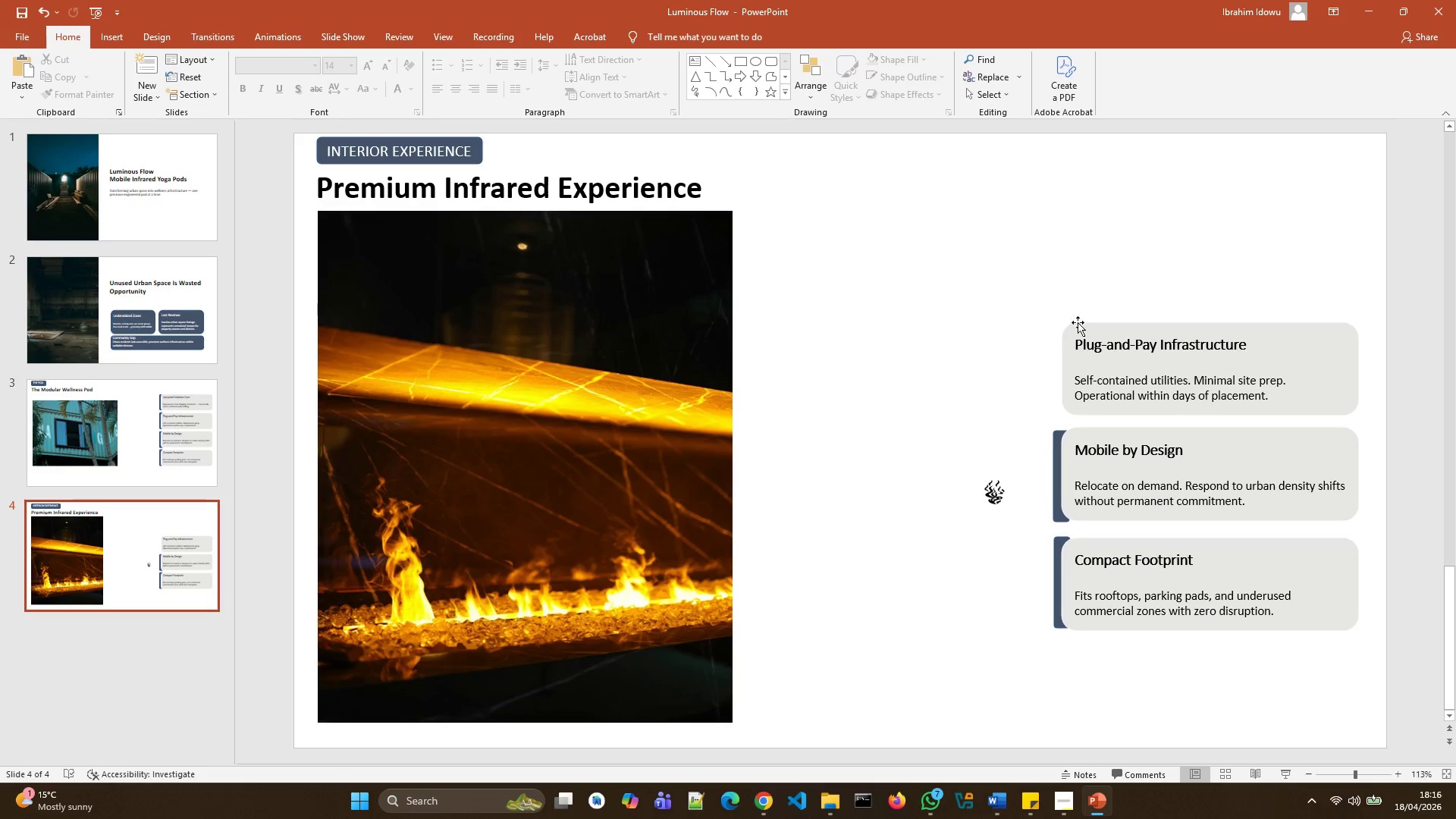 
left_click([1085, 332])
 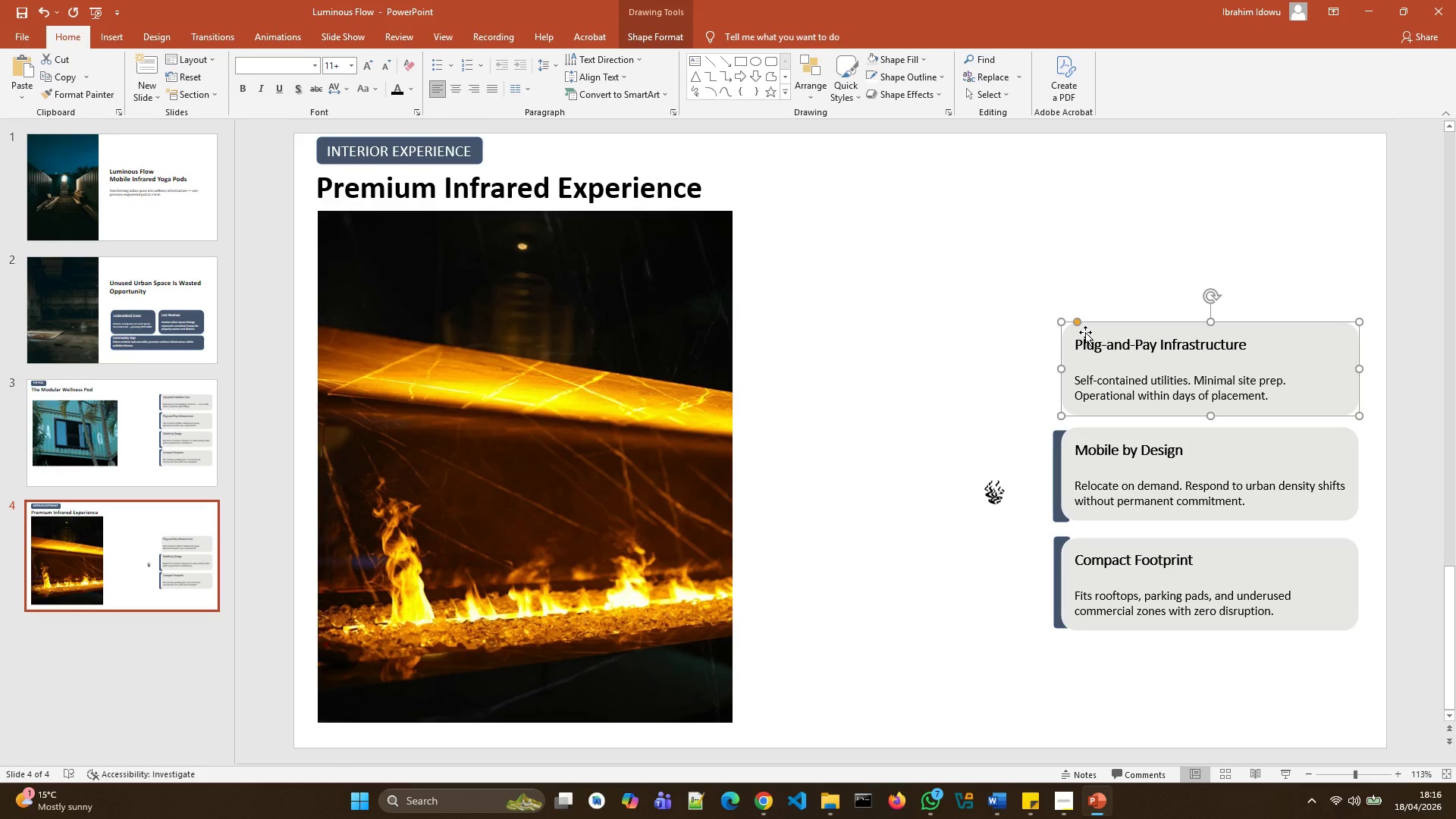 
key(Delete)
 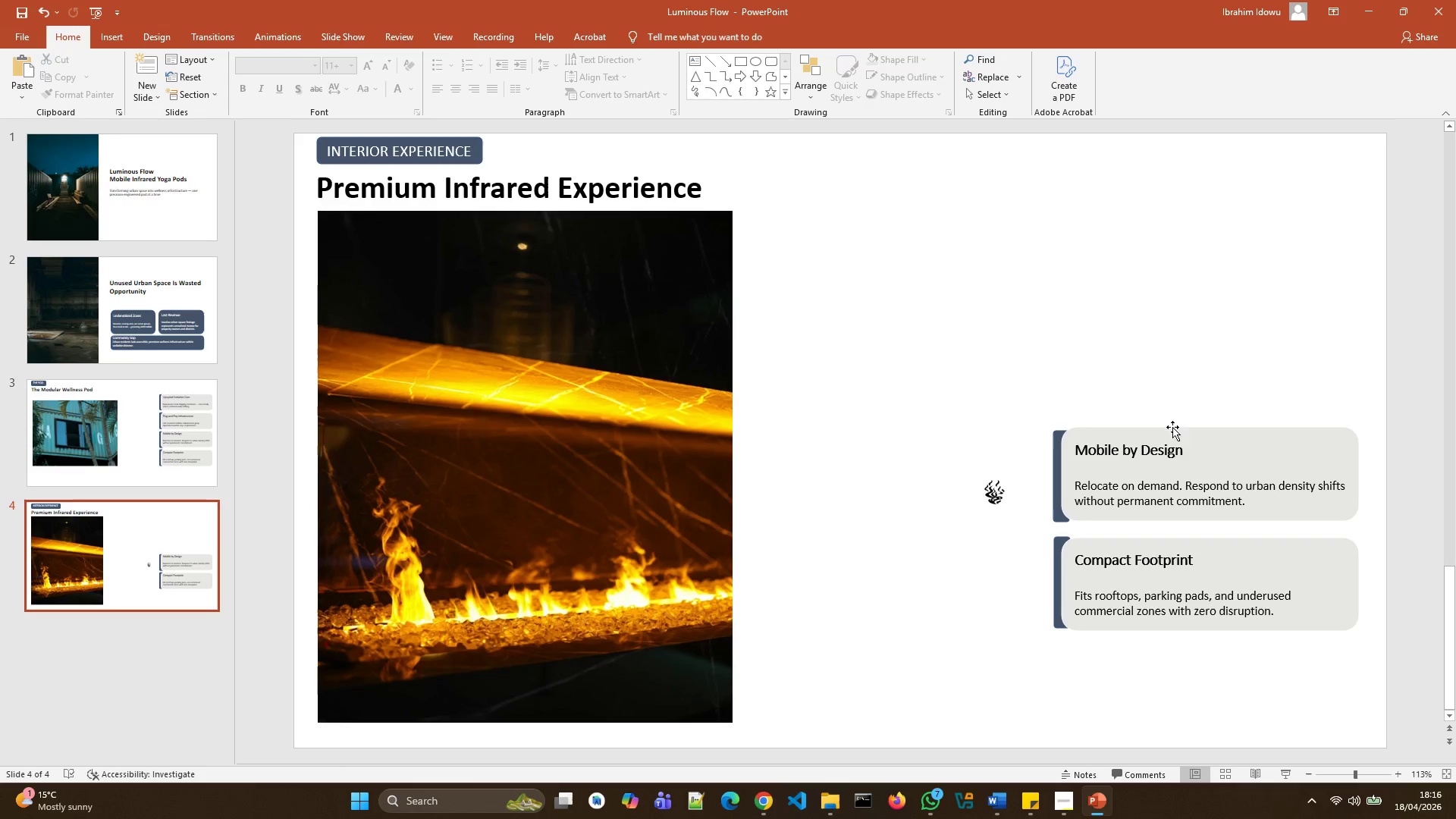 
left_click([1173, 432])
 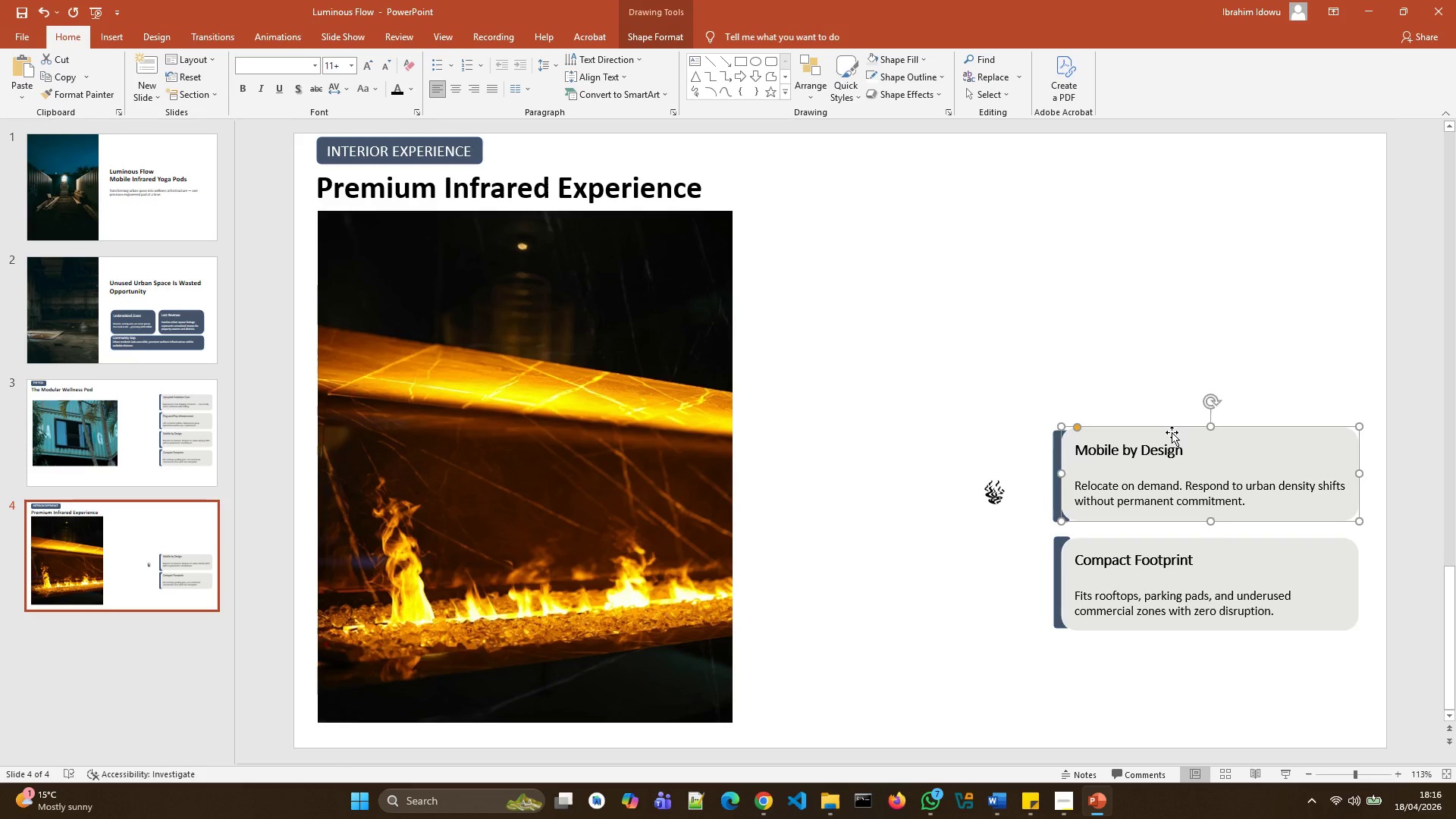 
key(Delete)
 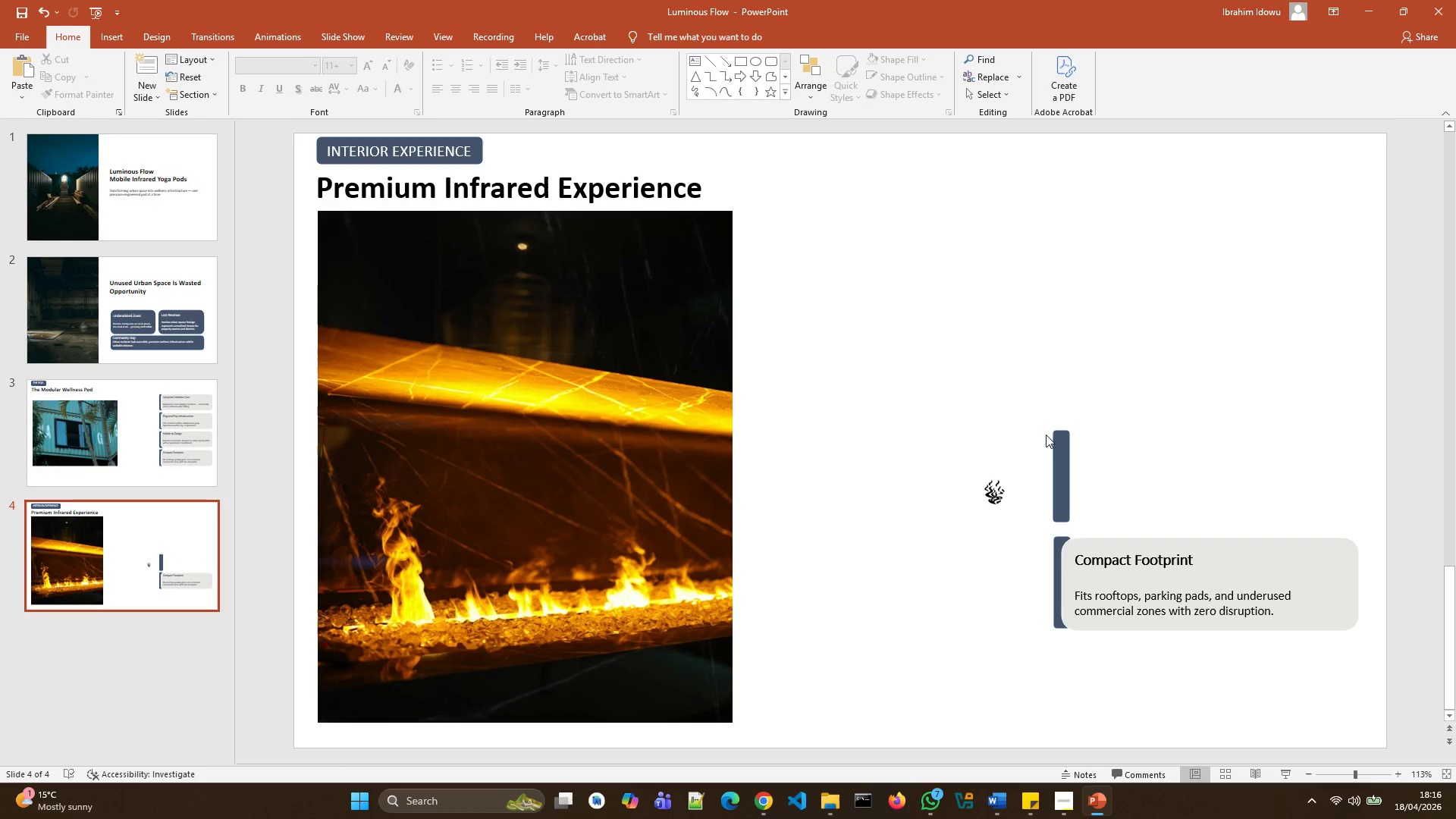 
left_click([1057, 448])
 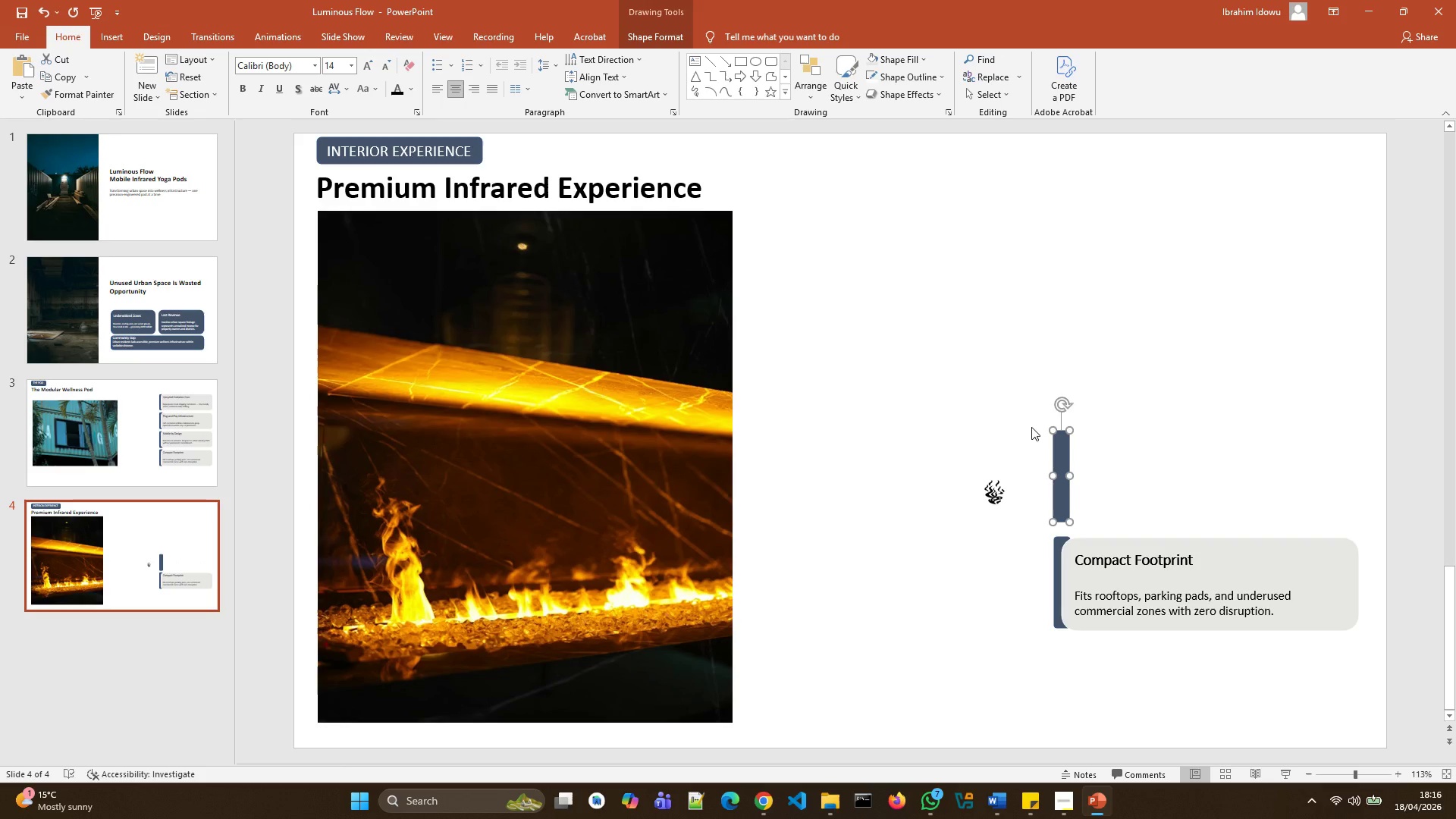 
key(Delete)
 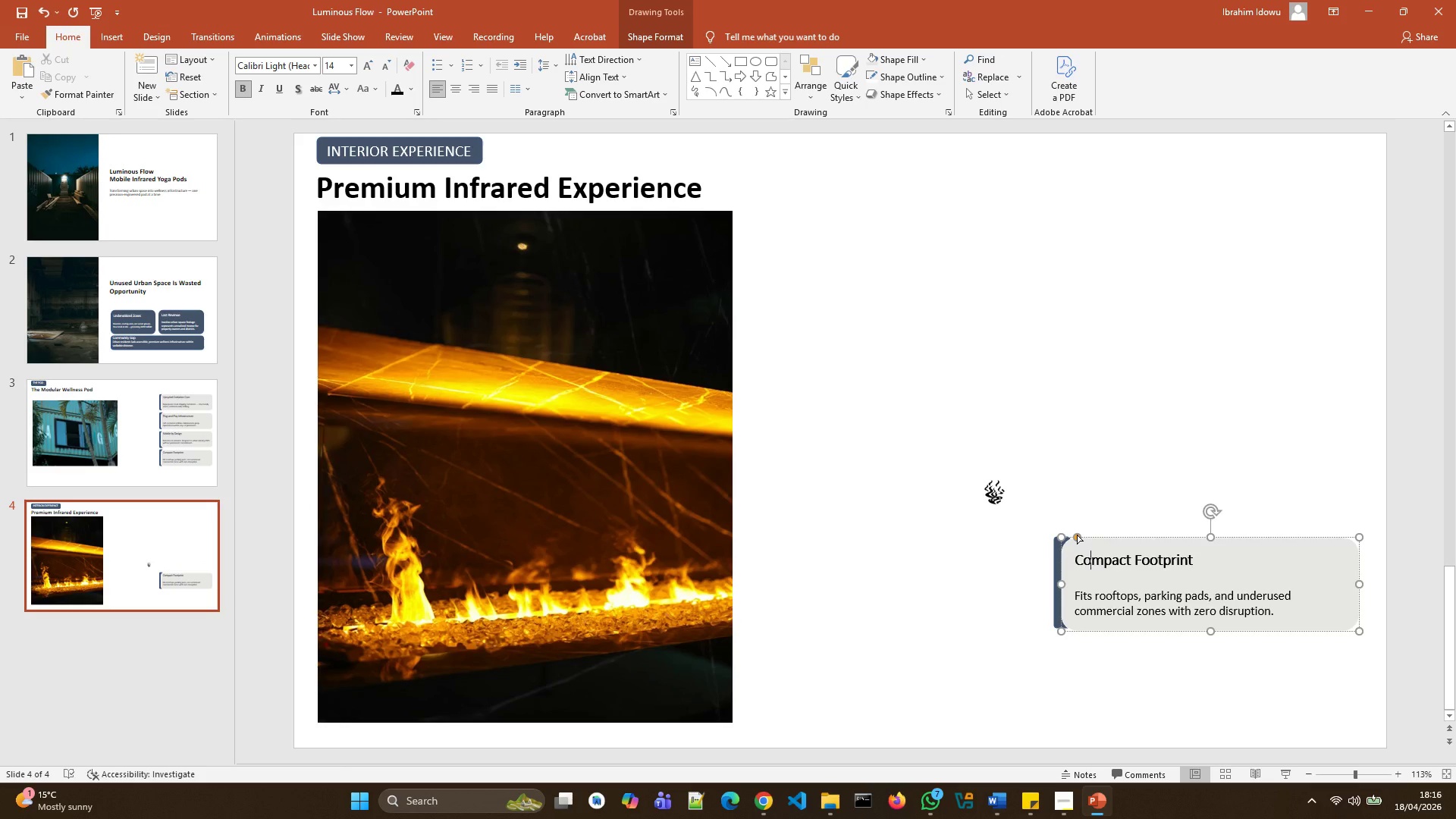 
key(Delete)
 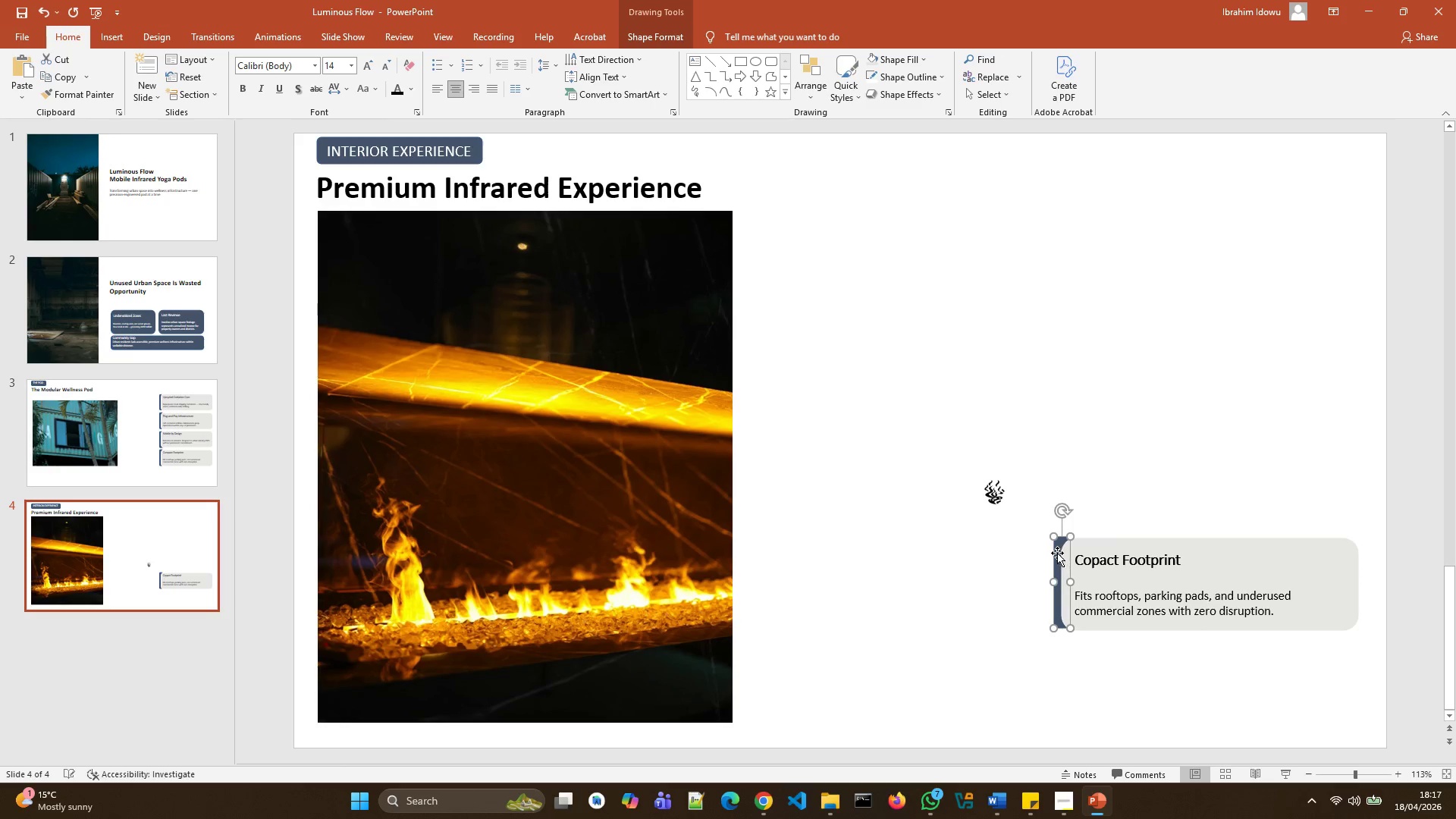 
key(Delete)
 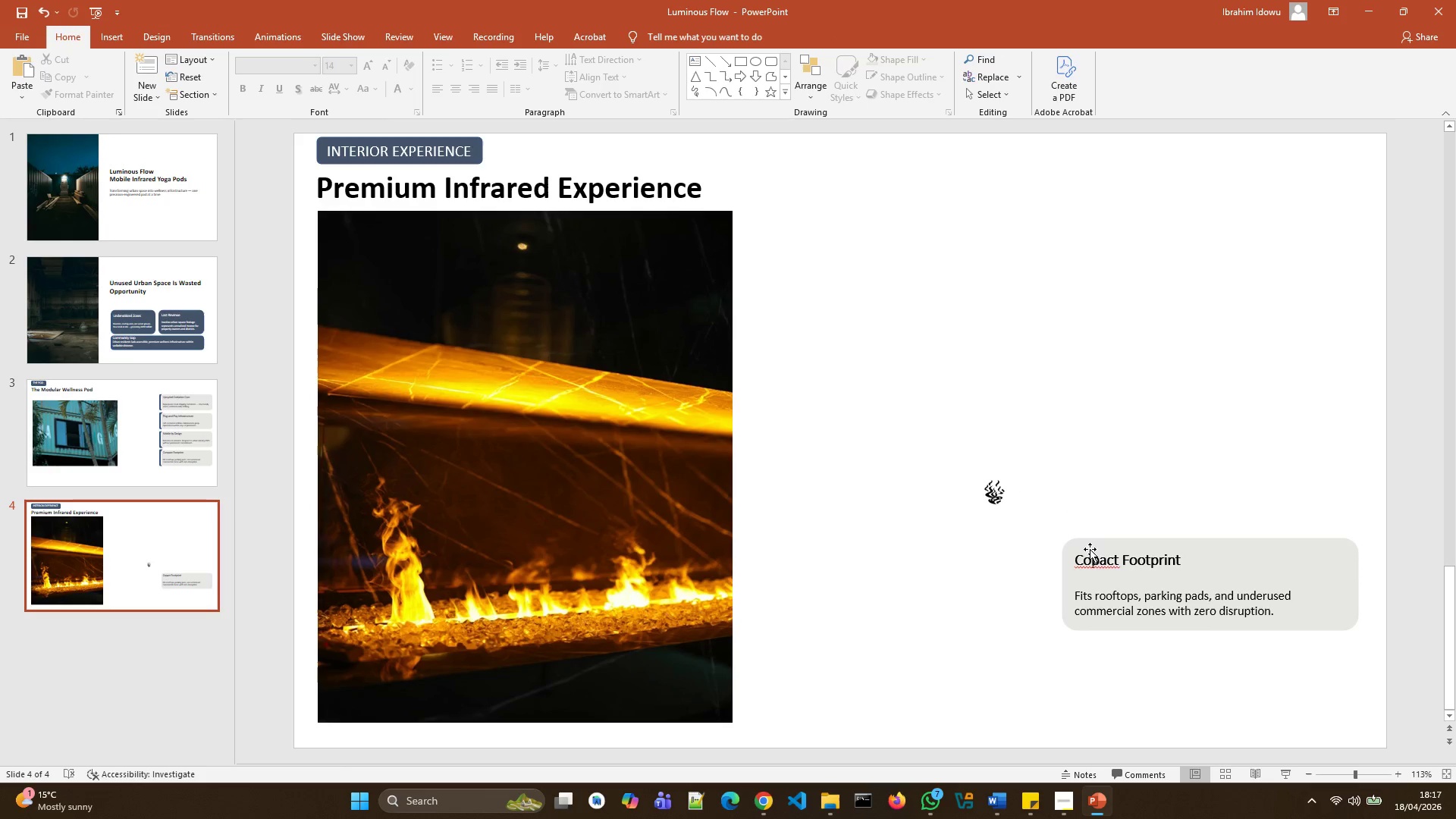 
left_click([1093, 549])
 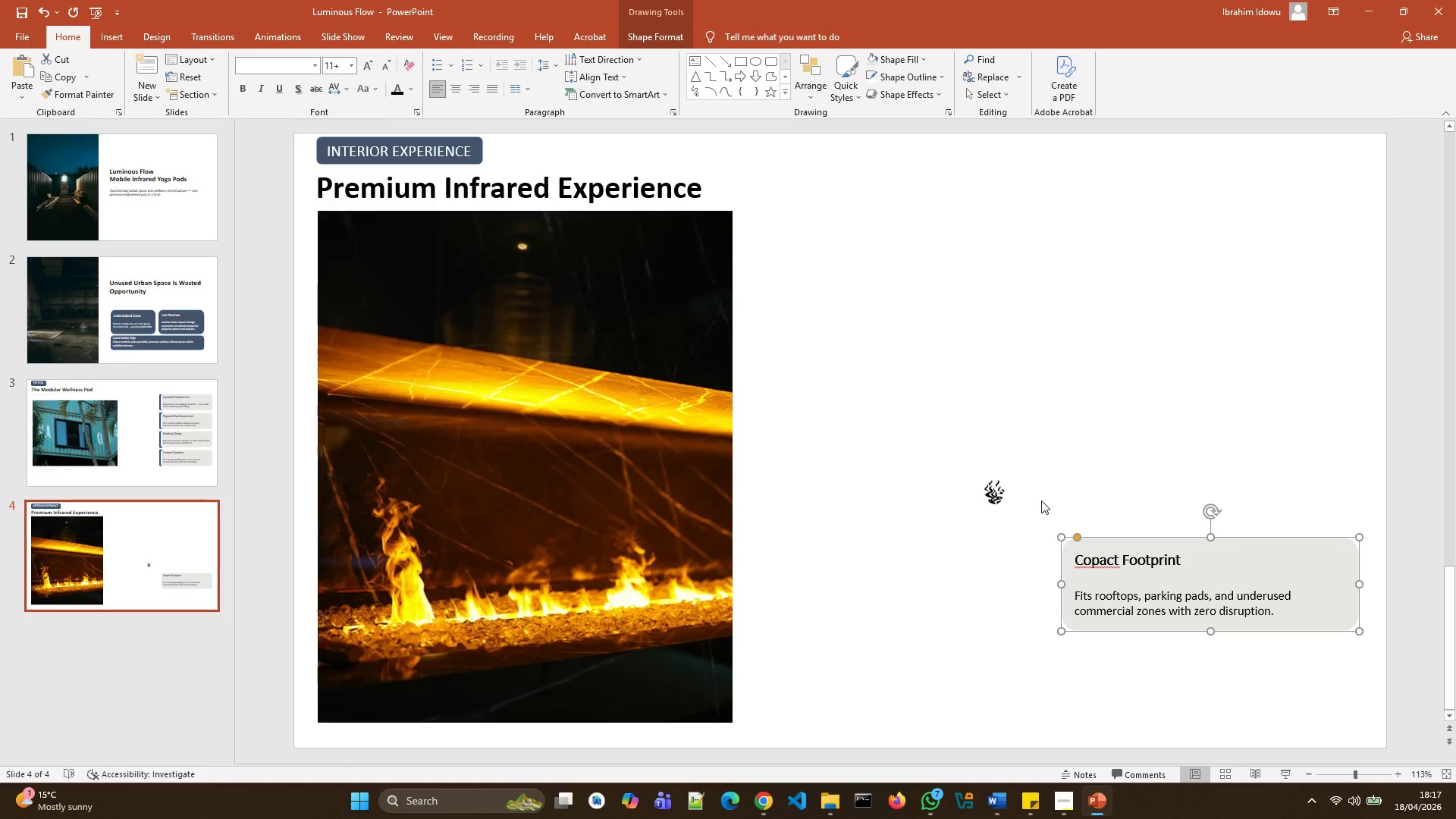 
key(Delete)
 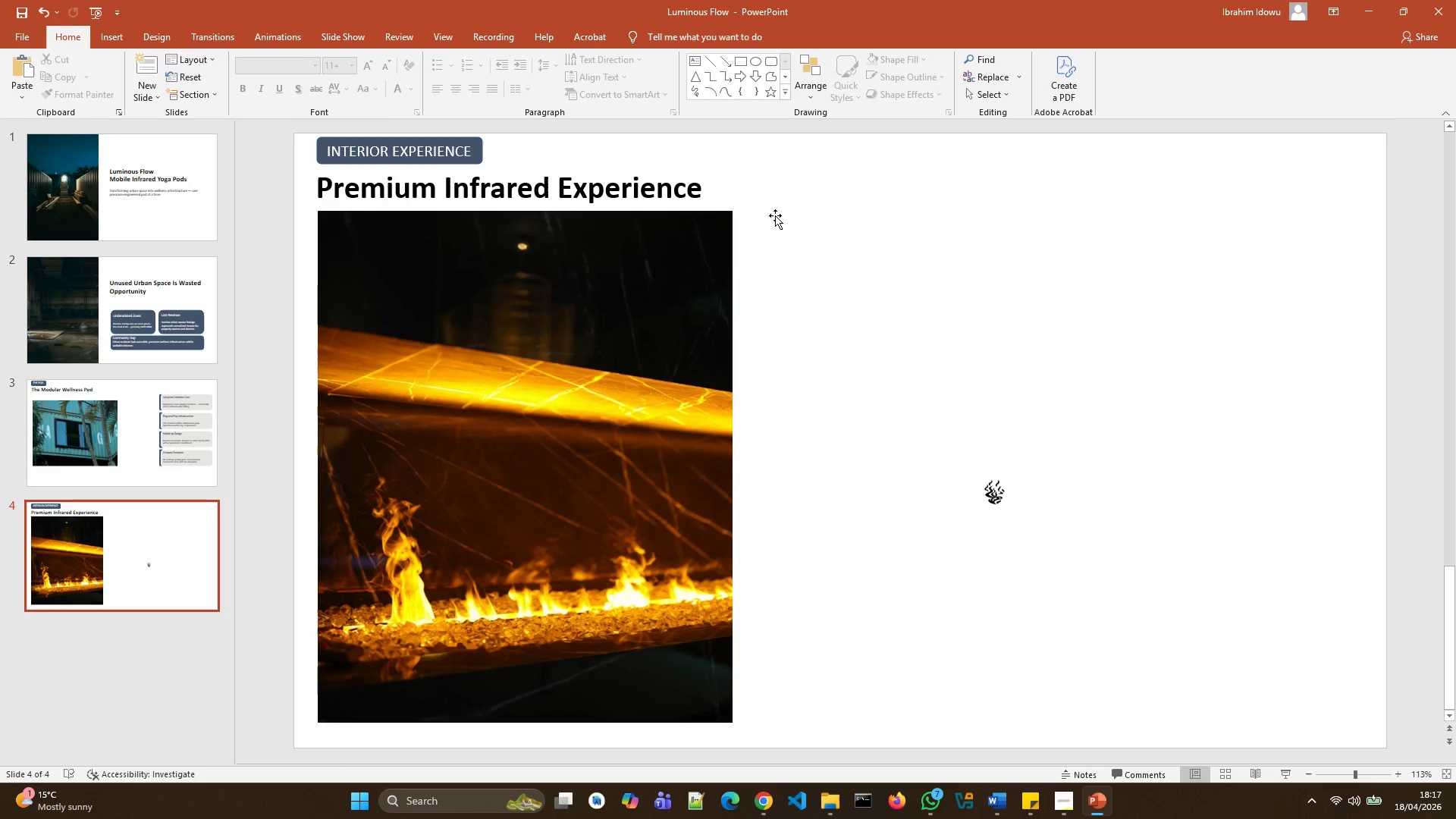 
wait(8.03)
 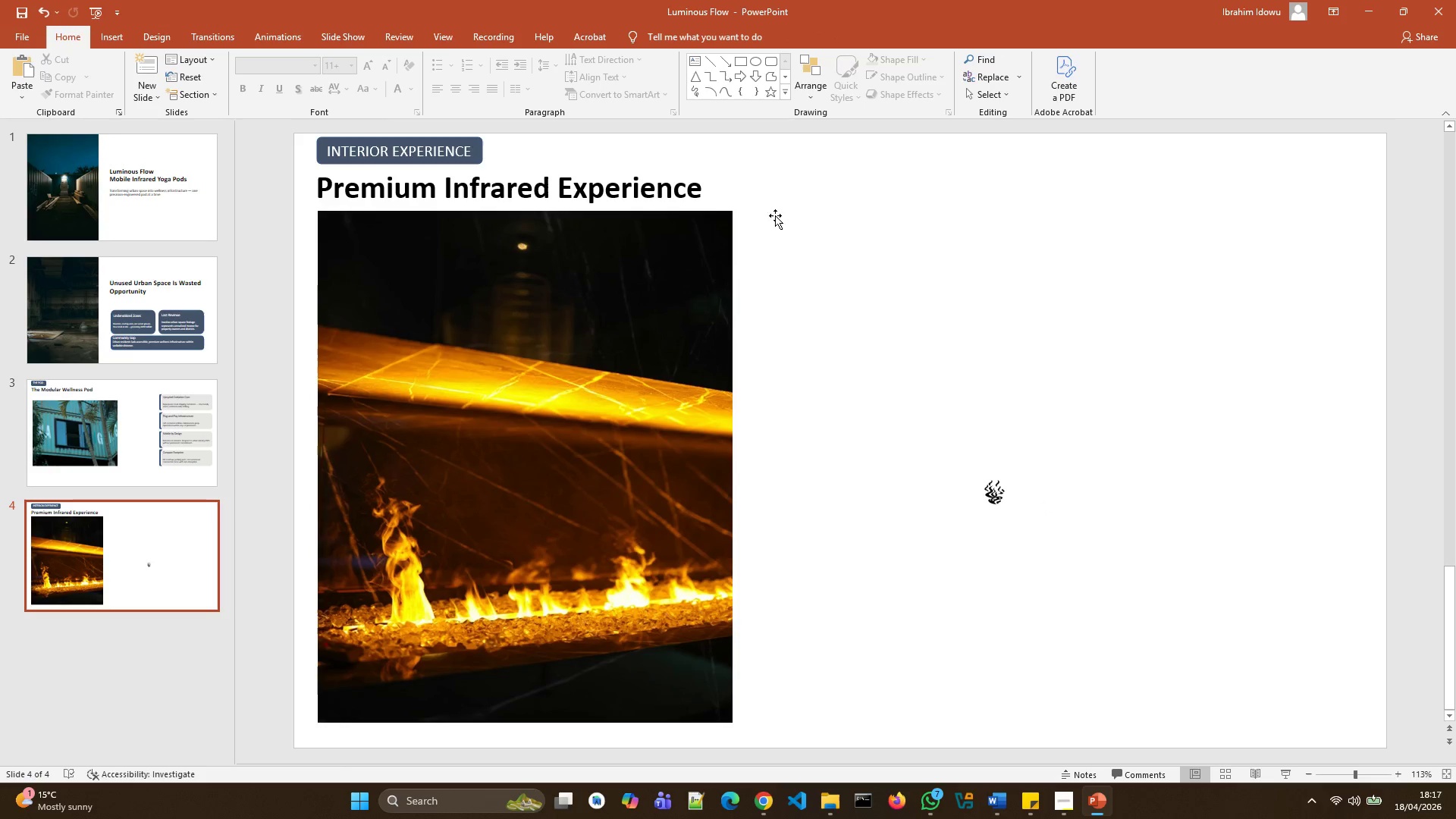 
left_click([107, 36])
 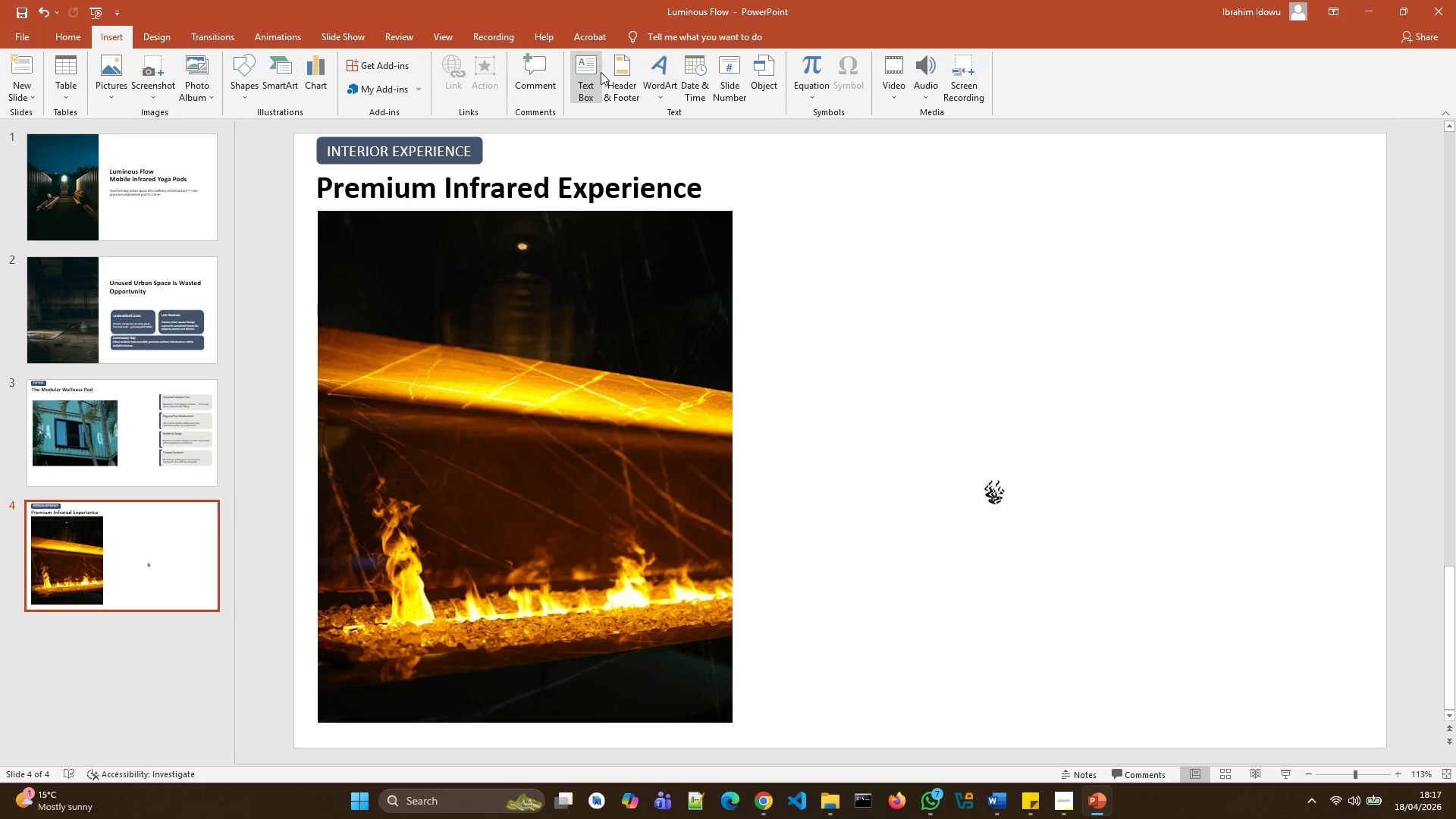 
left_click([598, 77])
 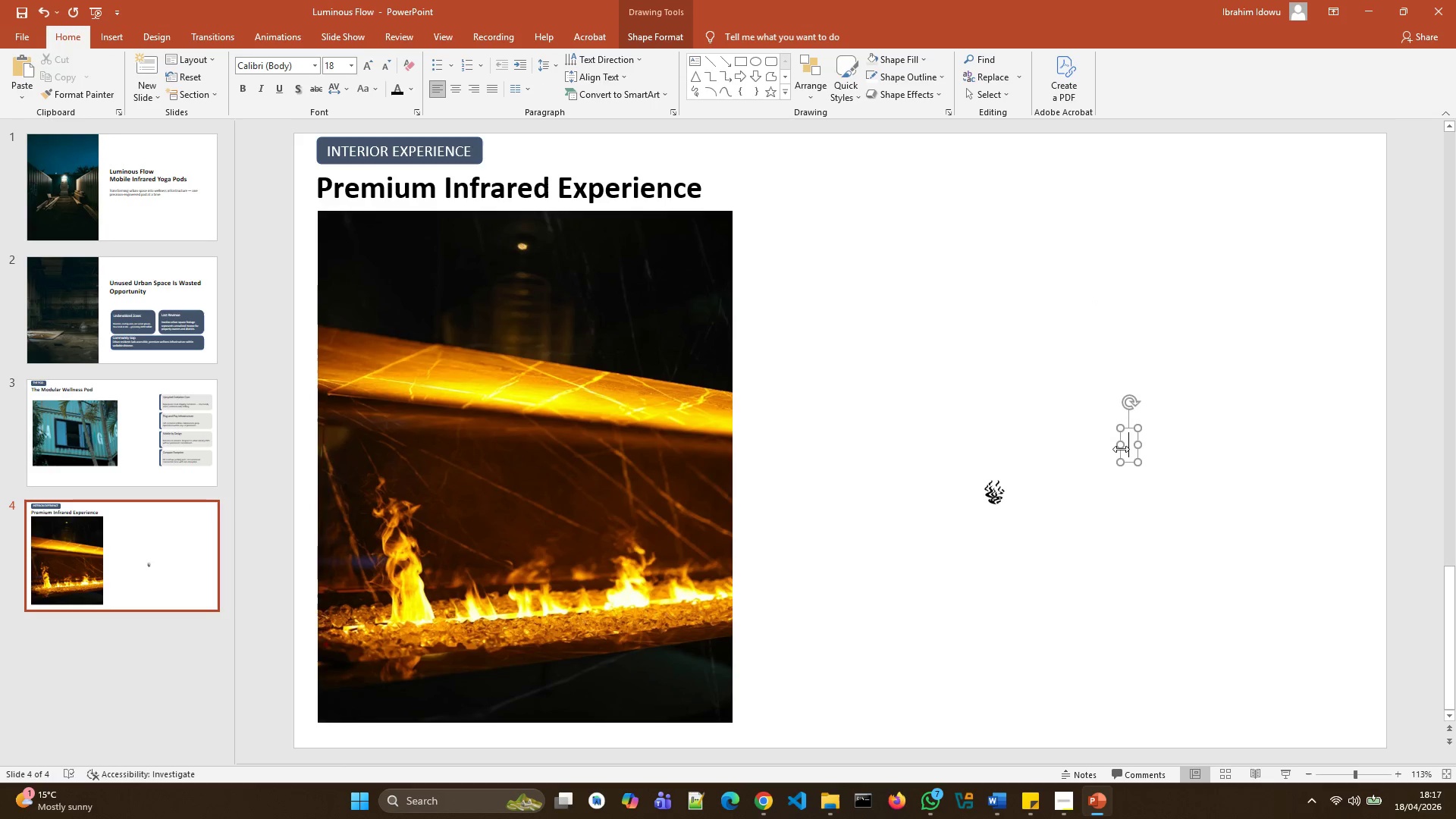 
left_click_drag(start_coordinate=[1122, 446], to_coordinate=[1012, 443])
 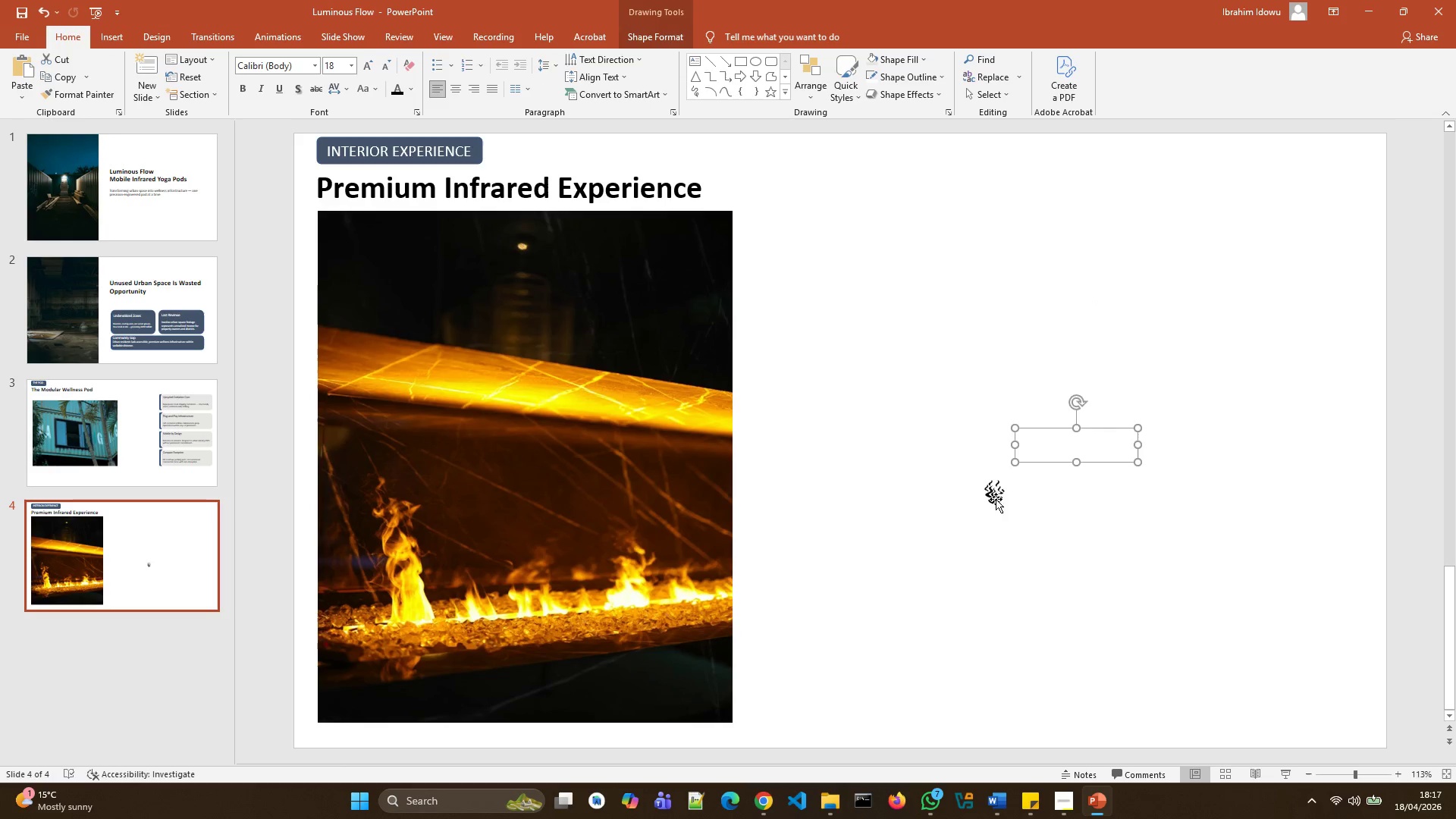 
left_click_drag(start_coordinate=[996, 499], to_coordinate=[1068, 457])
 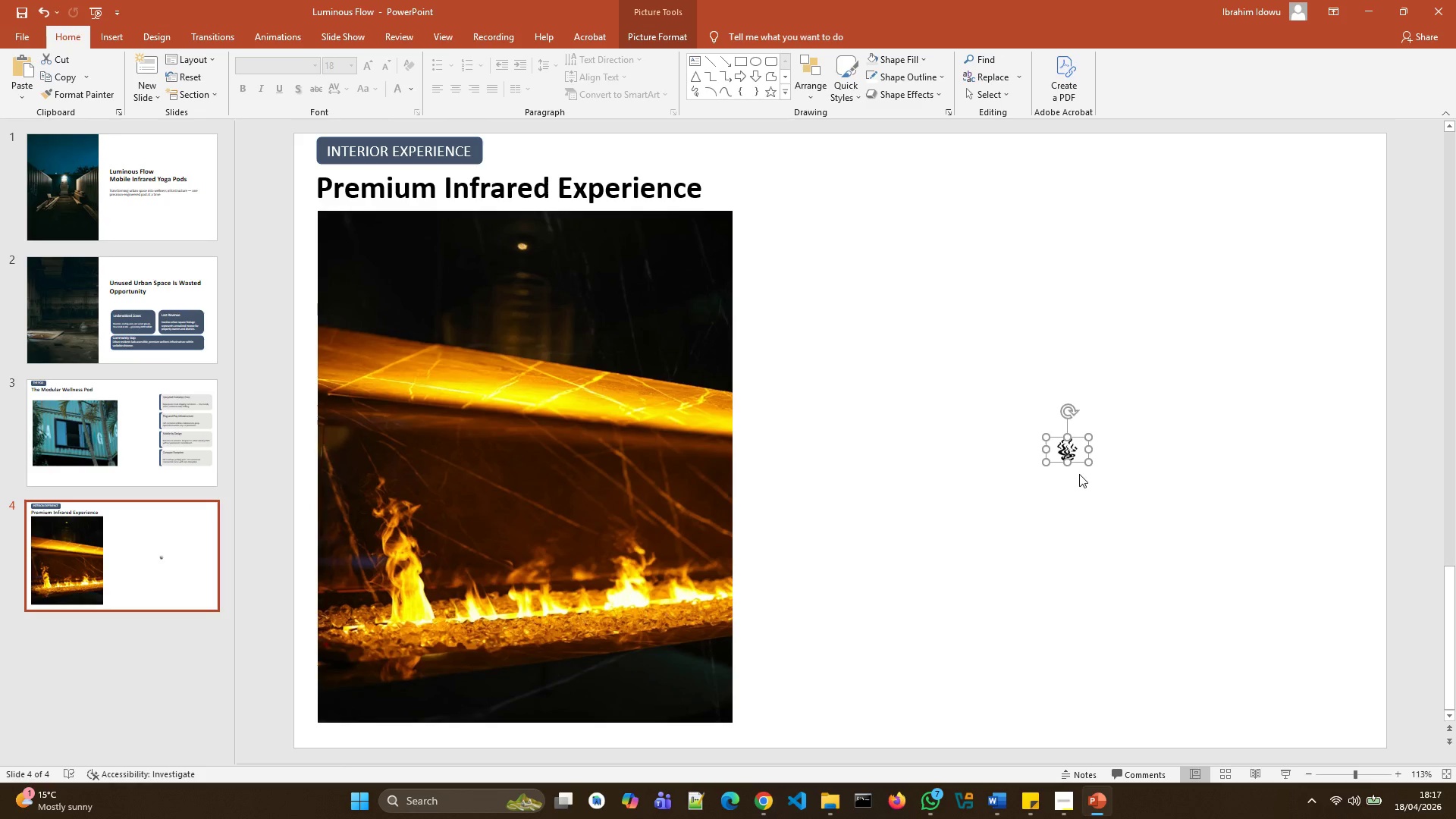 
left_click([1080, 478])
 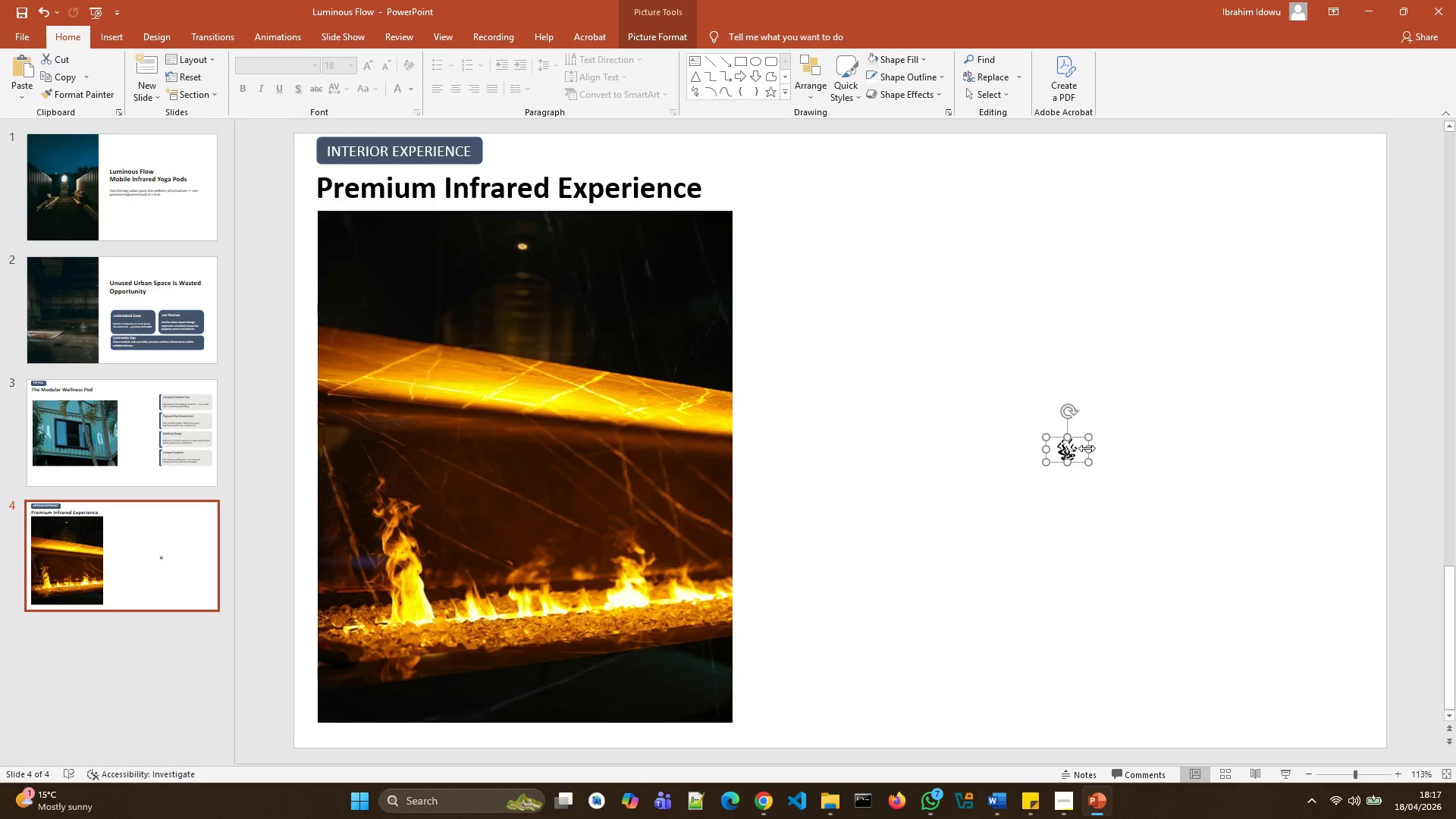 
left_click_drag(start_coordinate=[1091, 451], to_coordinate=[1087, 457])
 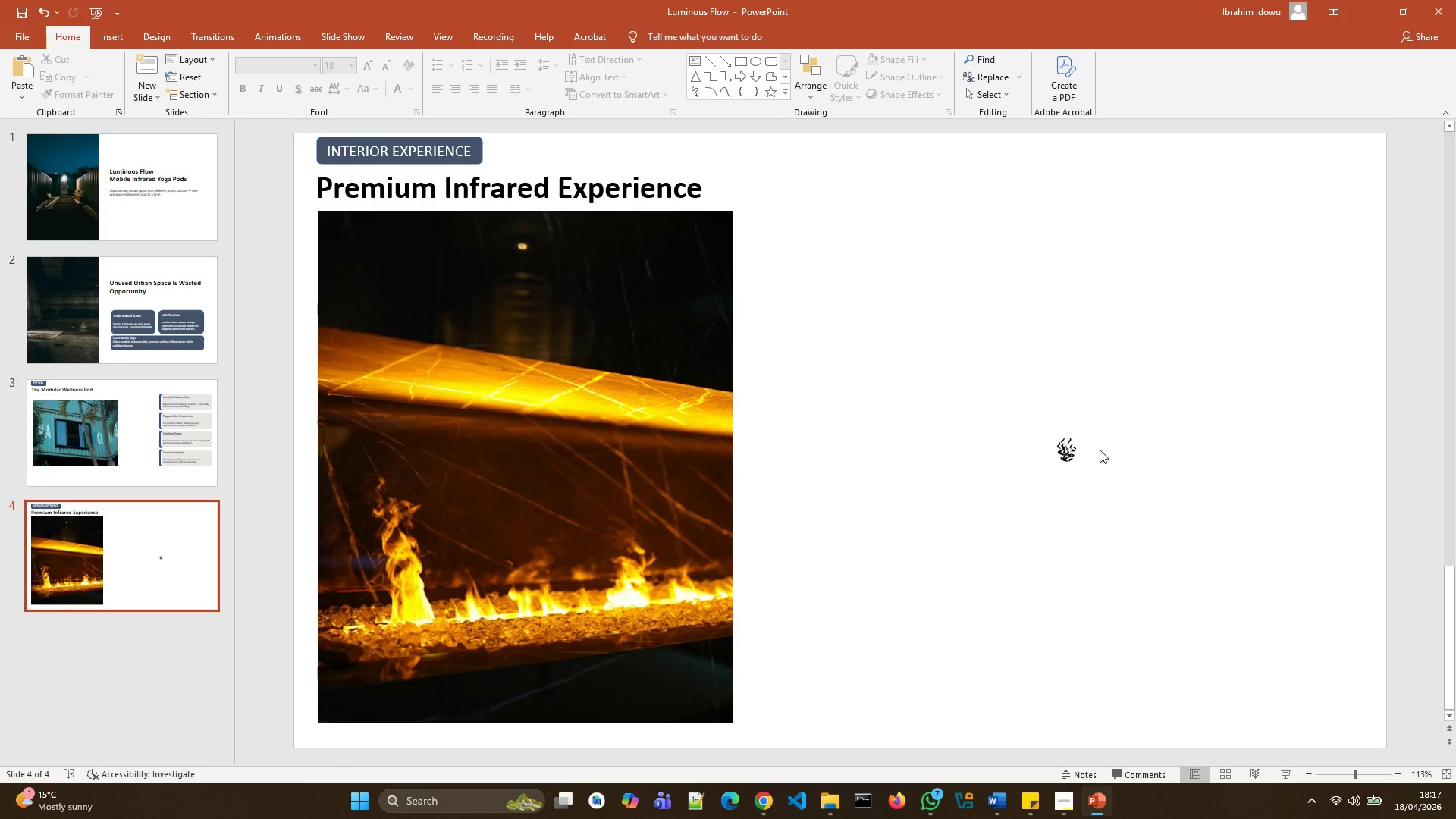 
double_click([1093, 448])
 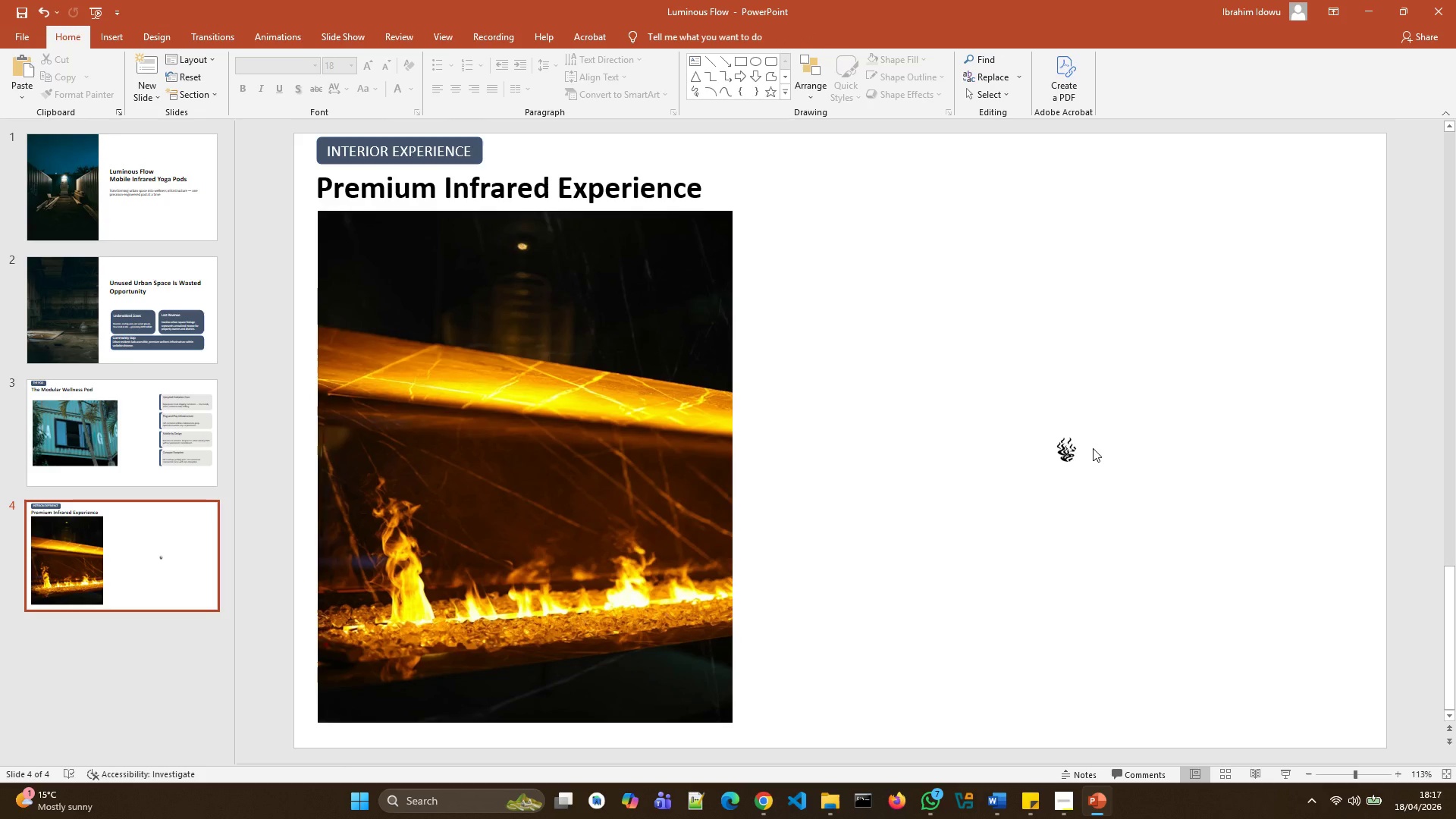 
triple_click([1093, 448])
 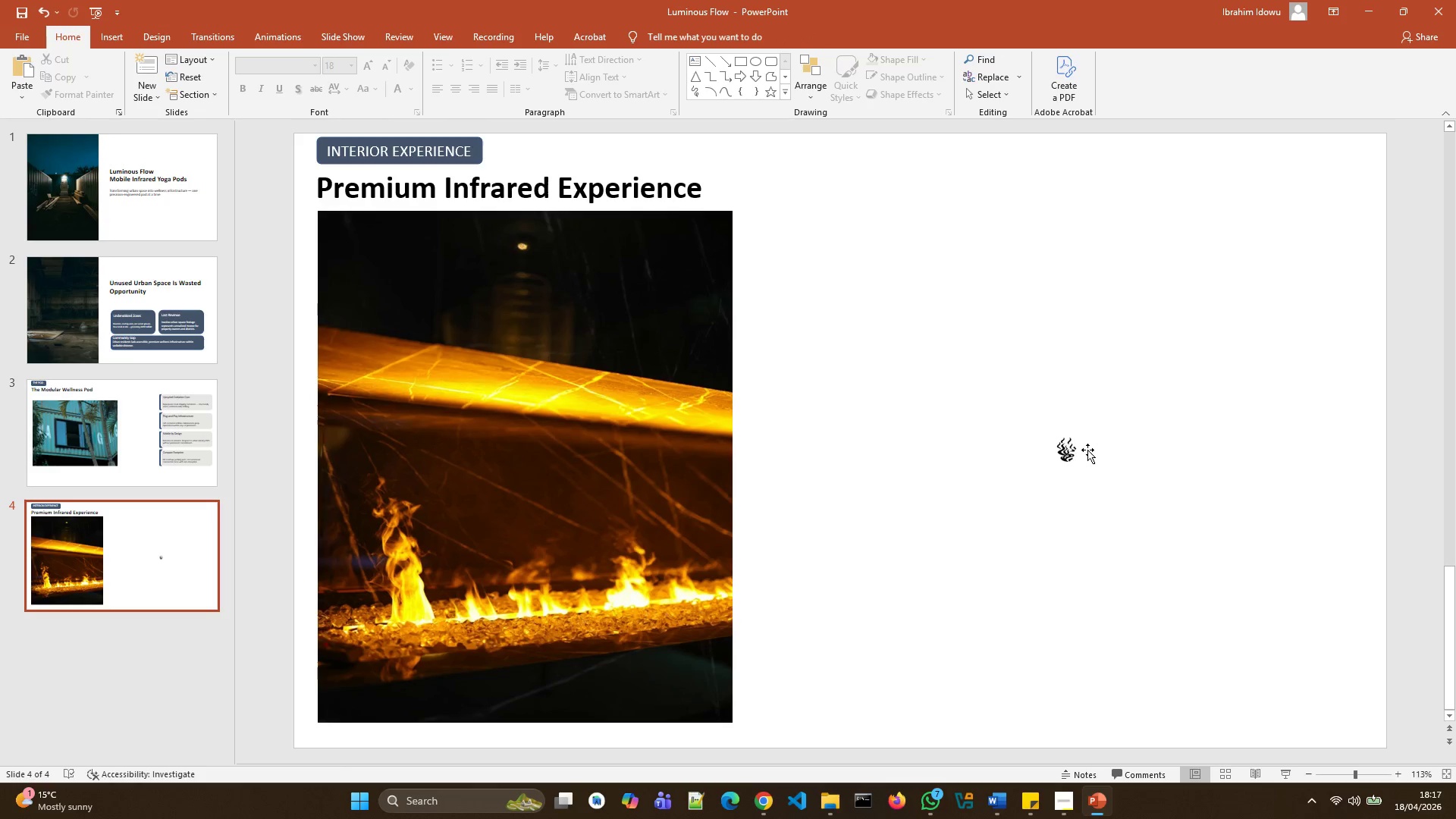 
left_click([1087, 450])
 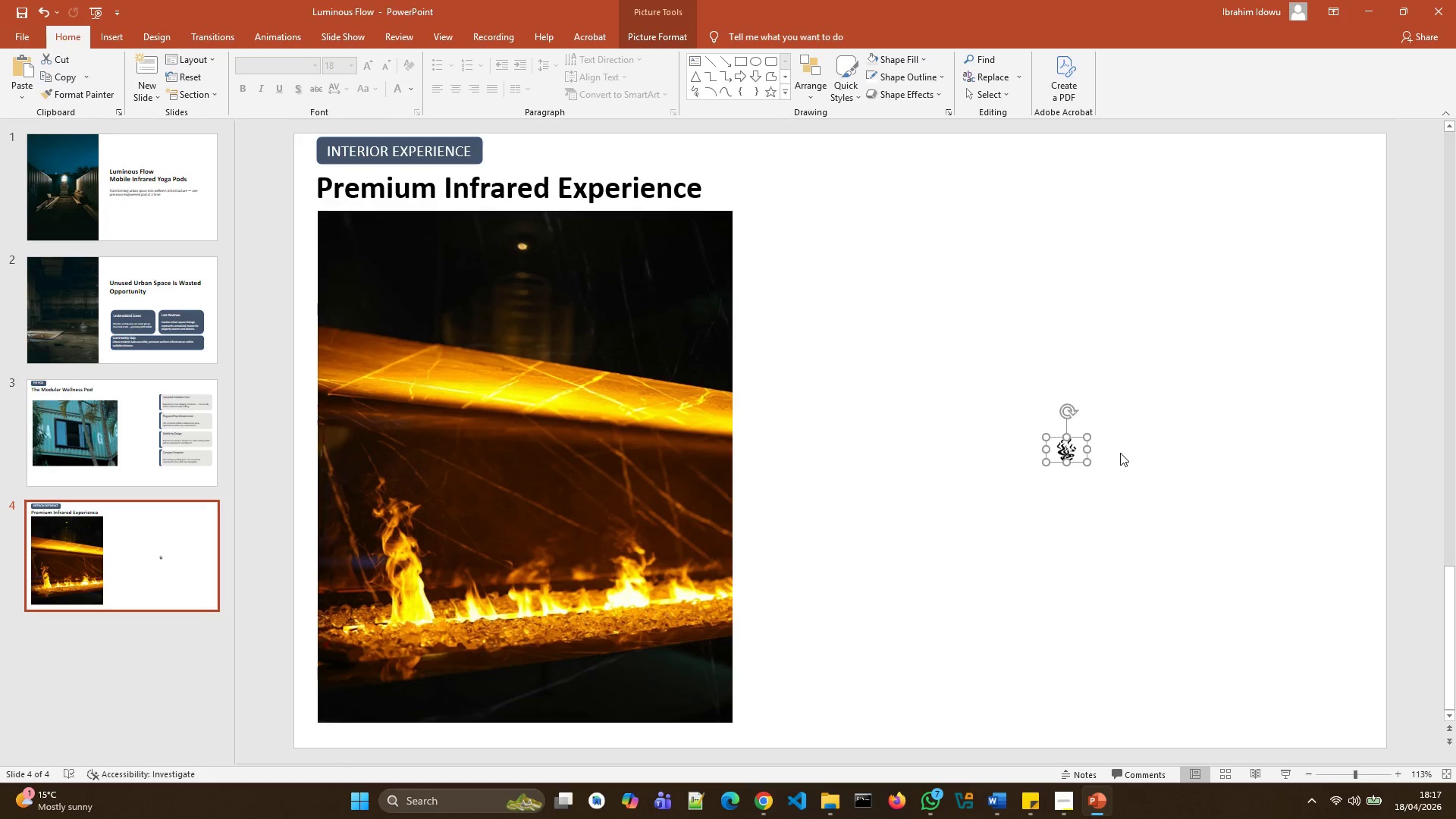 
left_click([1120, 453])
 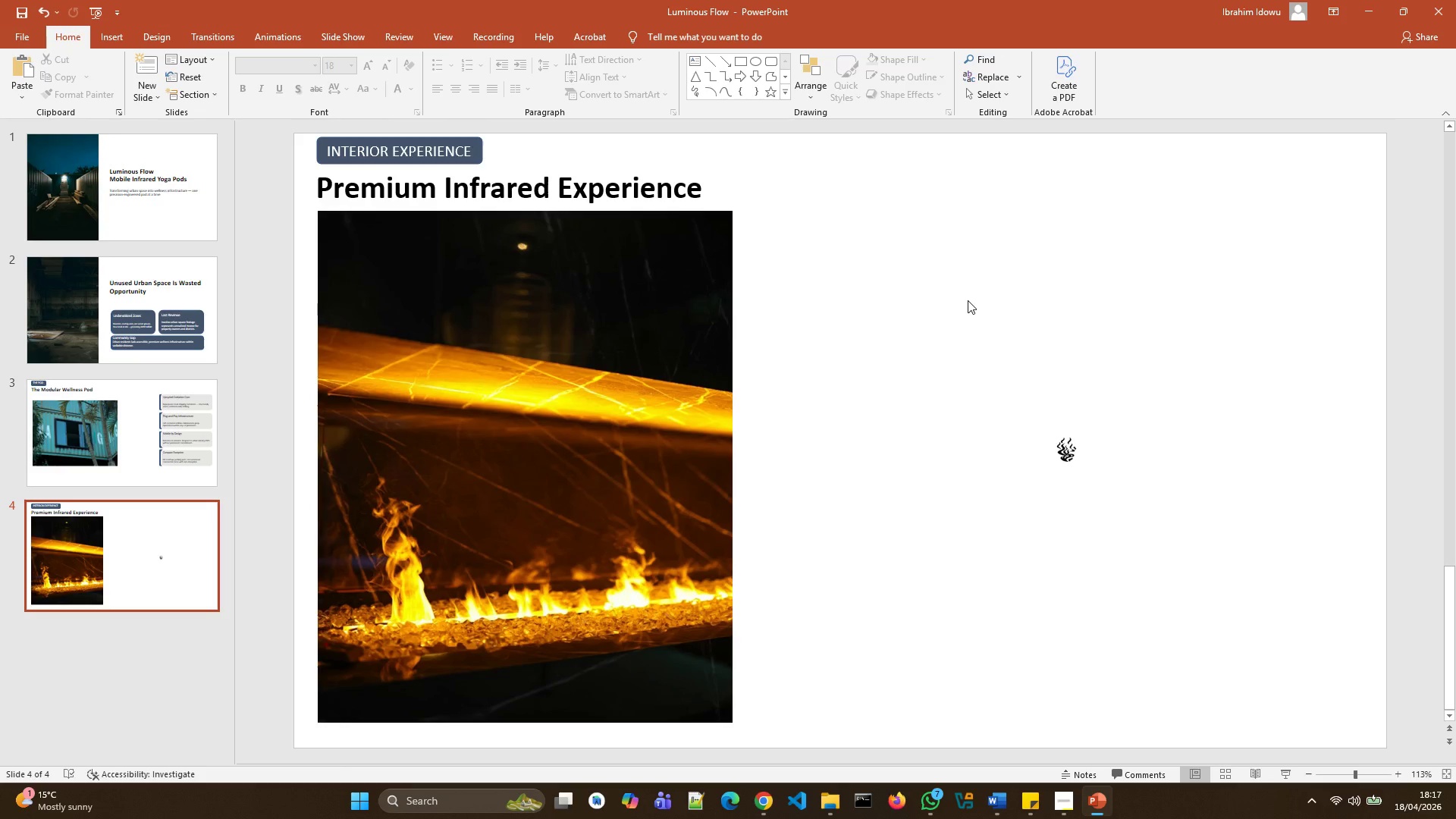 
wait(9.61)
 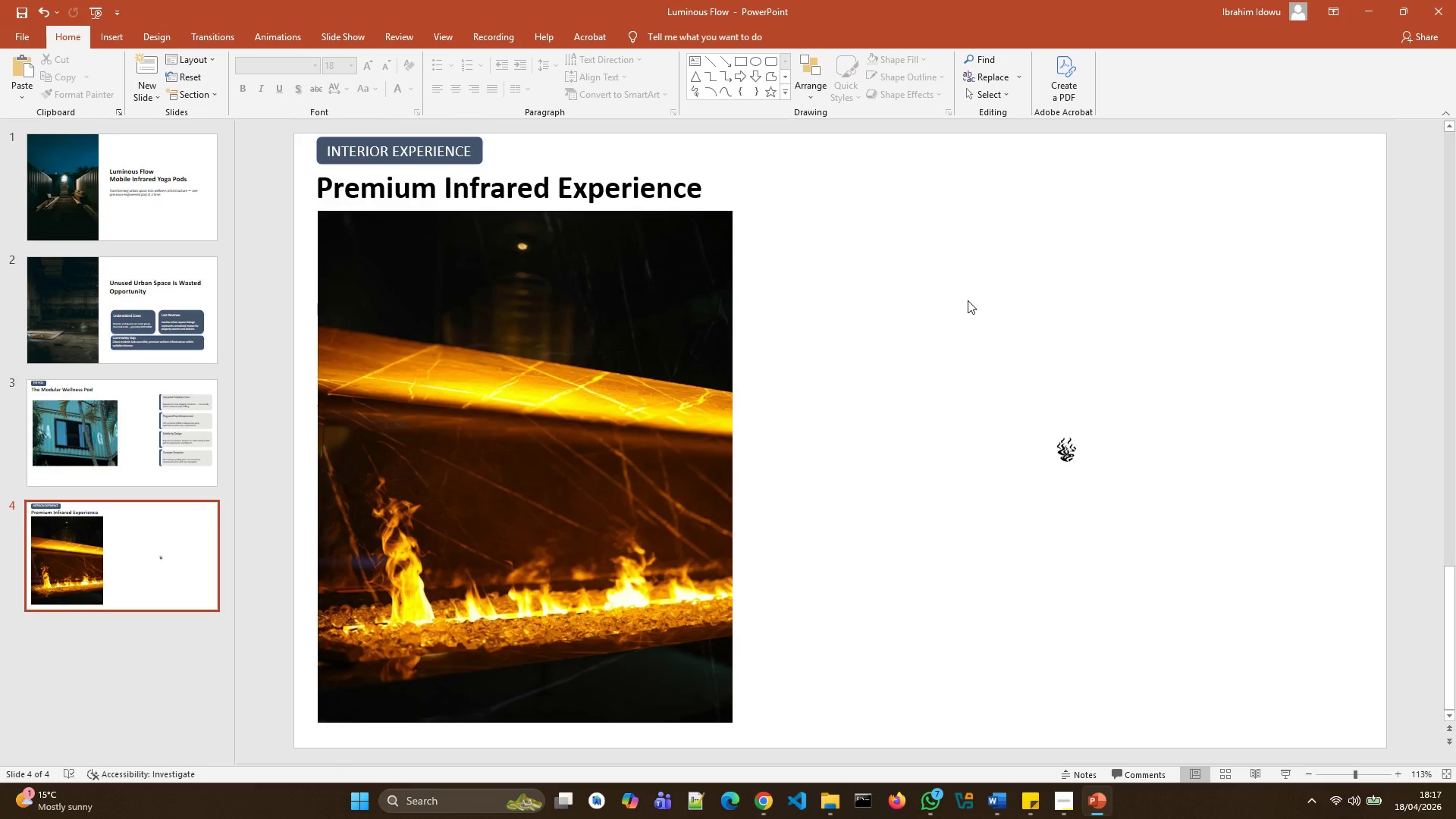 
left_click([207, 55])
 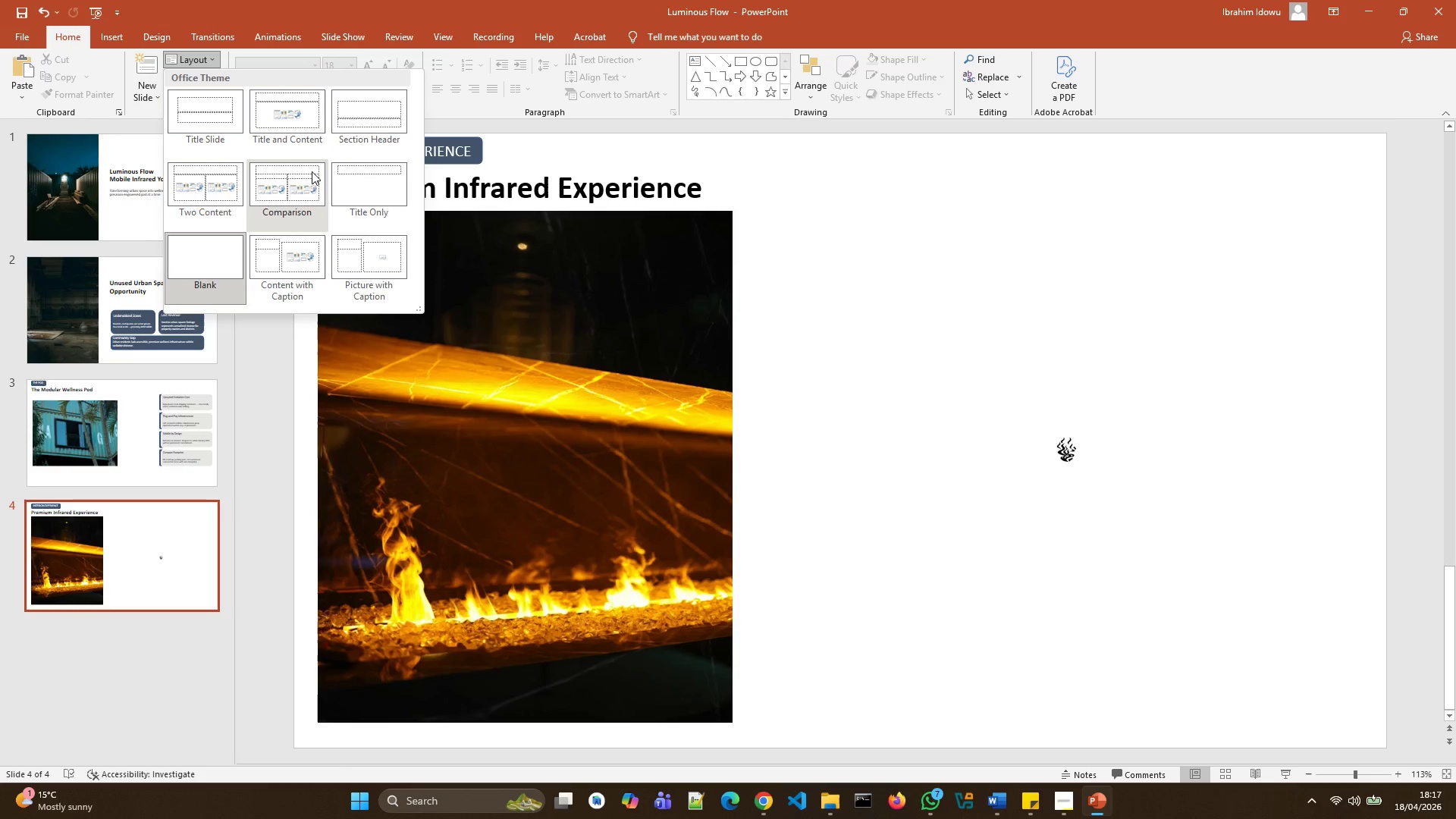 
wait(8.39)
 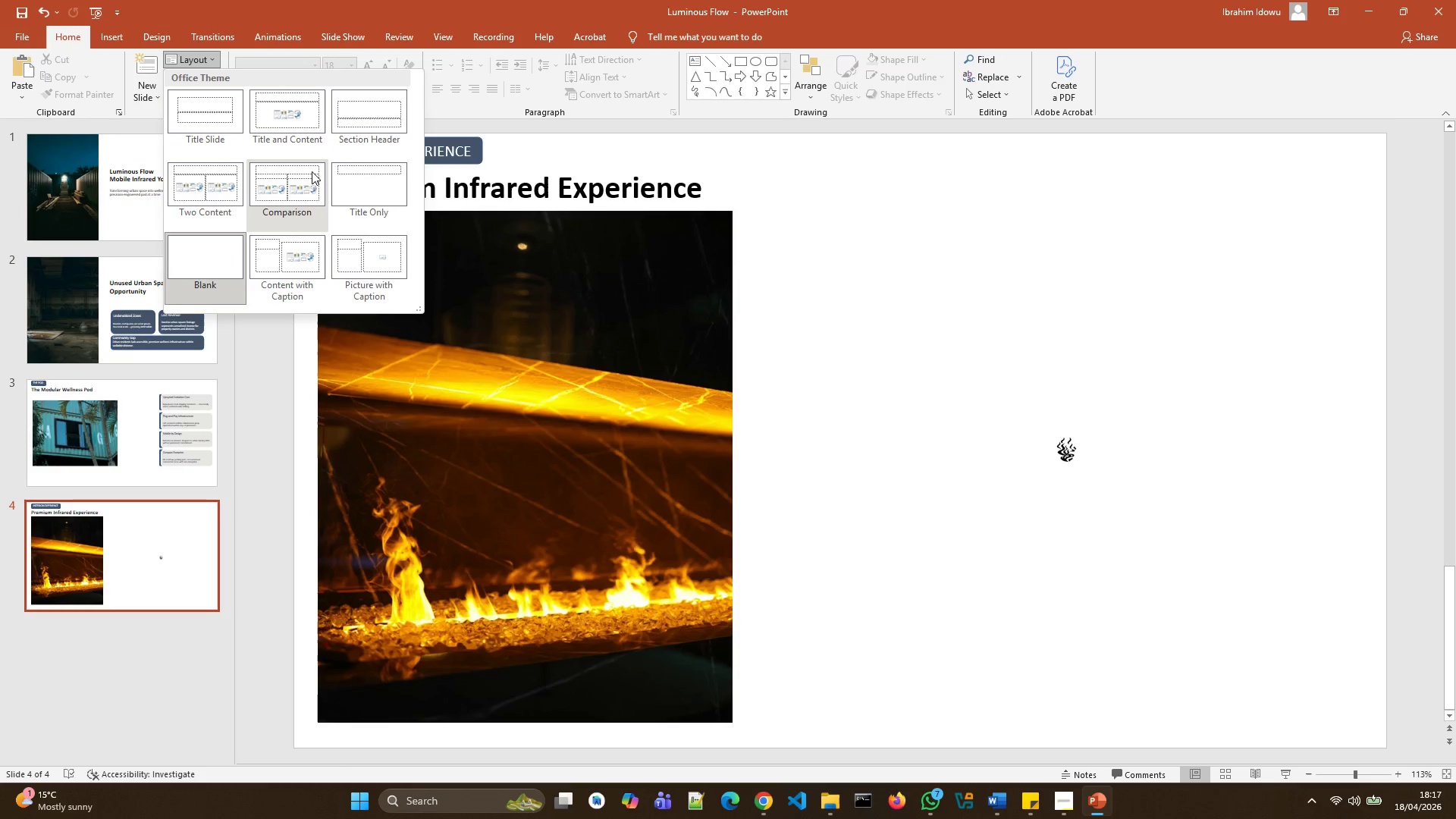 
double_click([1100, 447])
 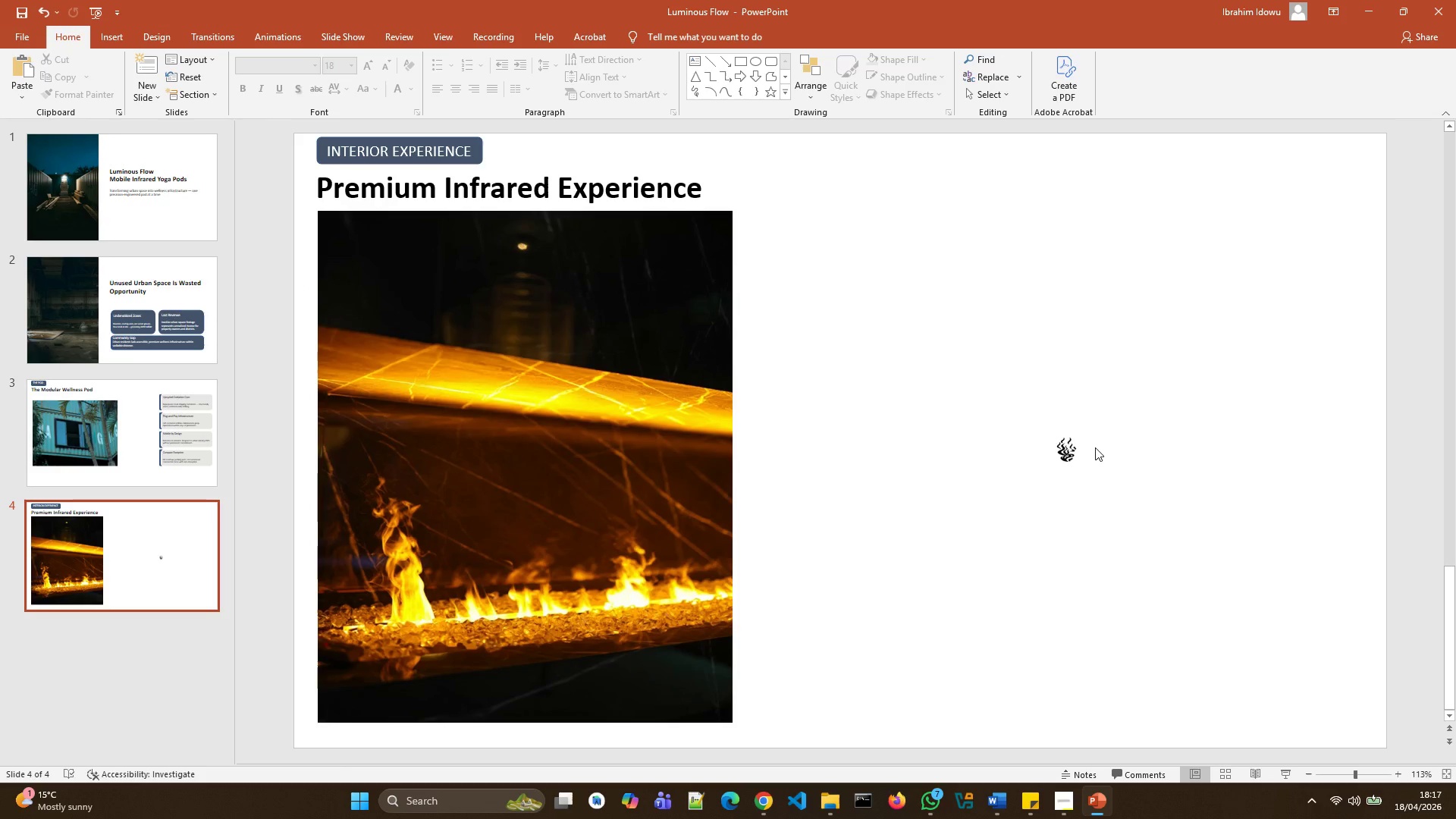 
double_click([1095, 447])
 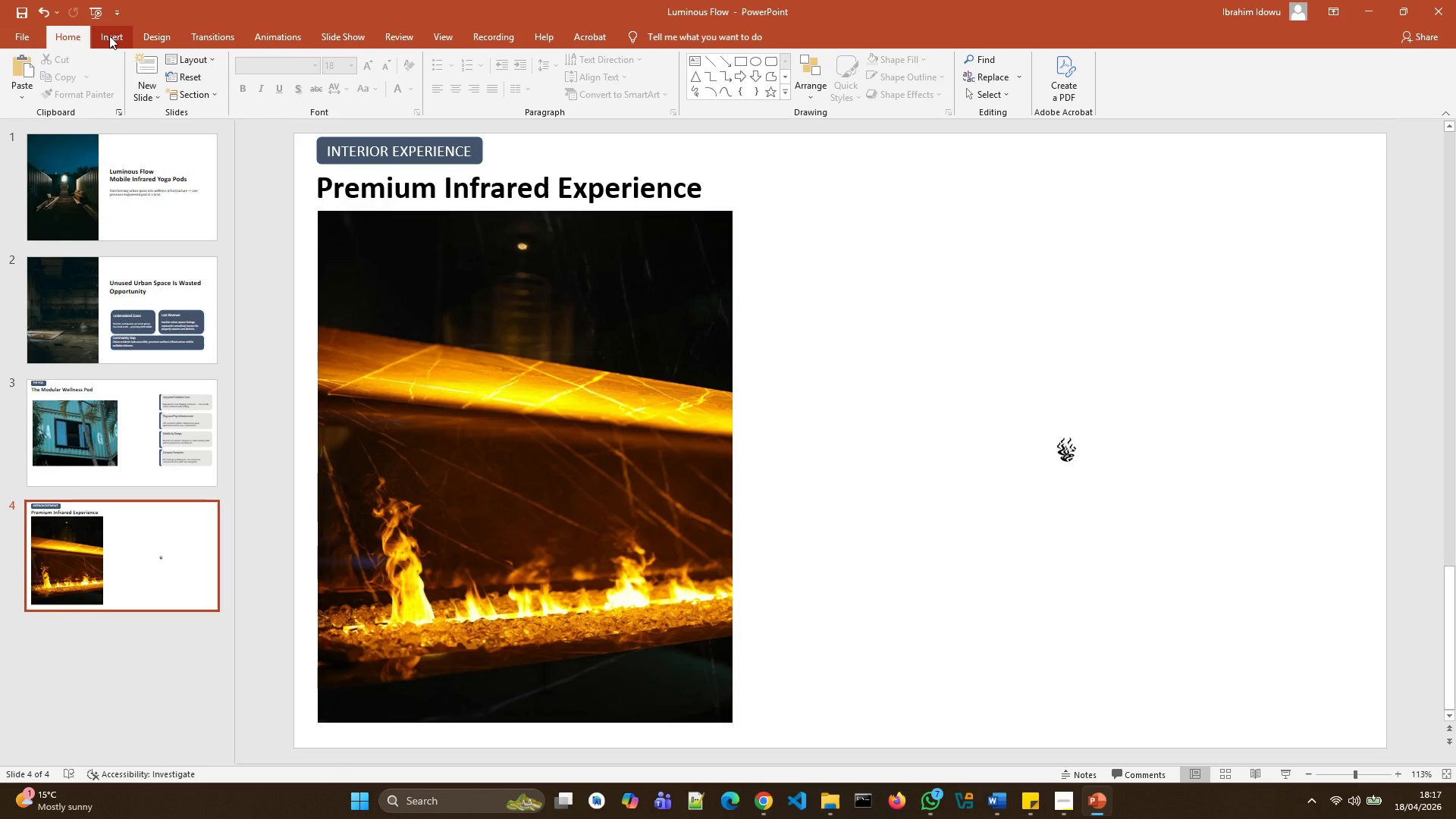 
left_click([109, 36])
 